 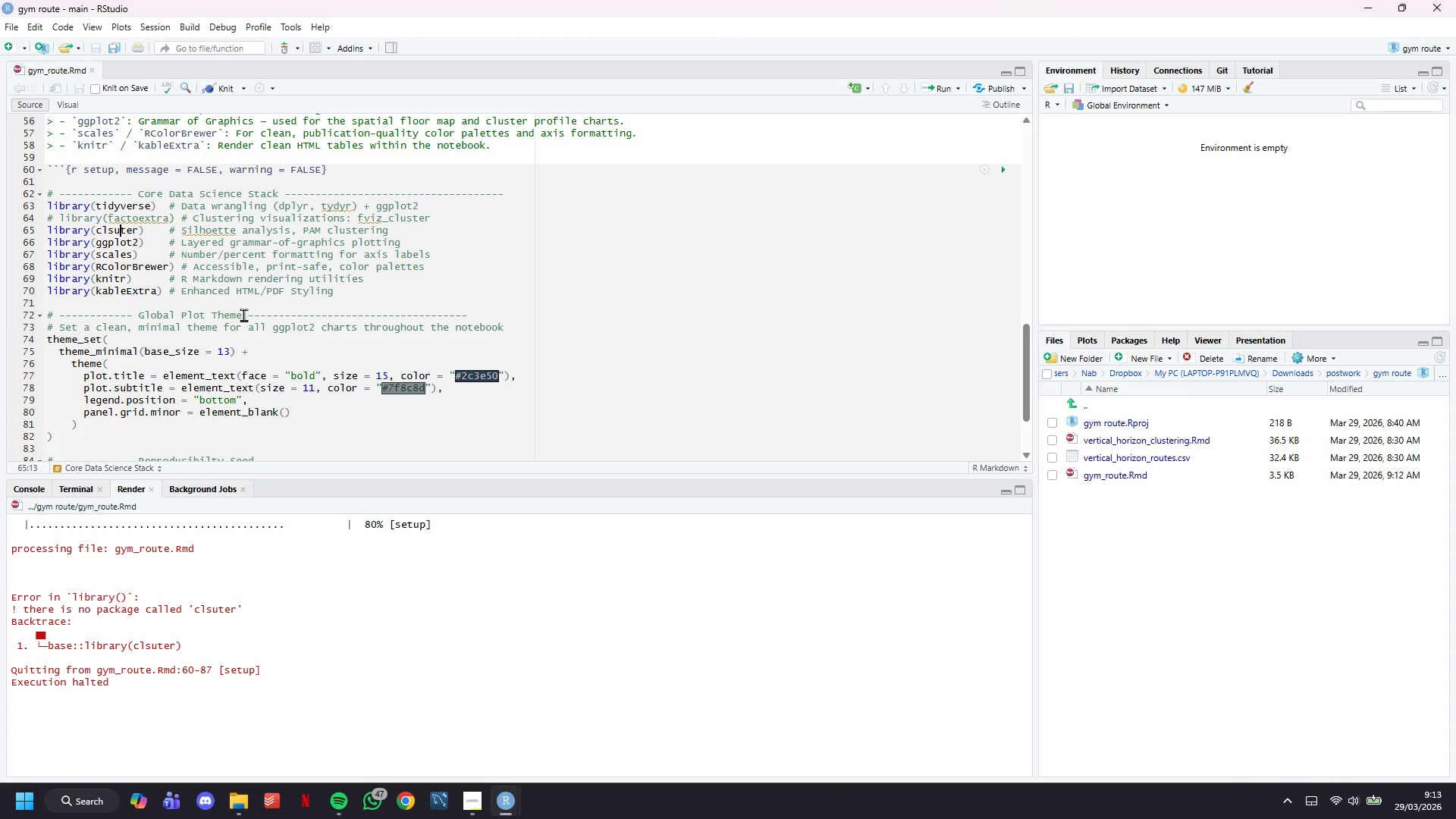 
key(ArrowLeft)
 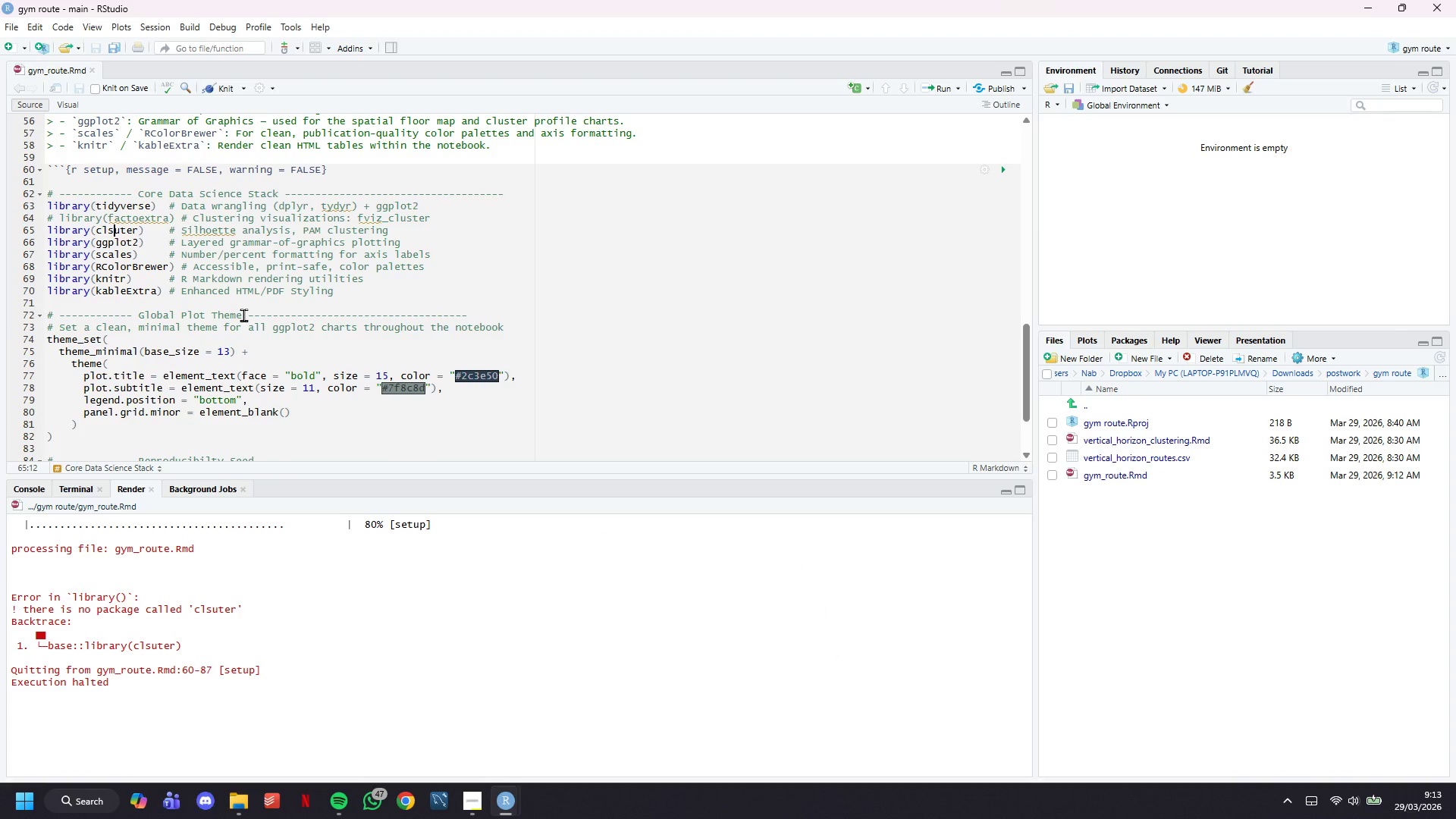 
key(Backspace)
 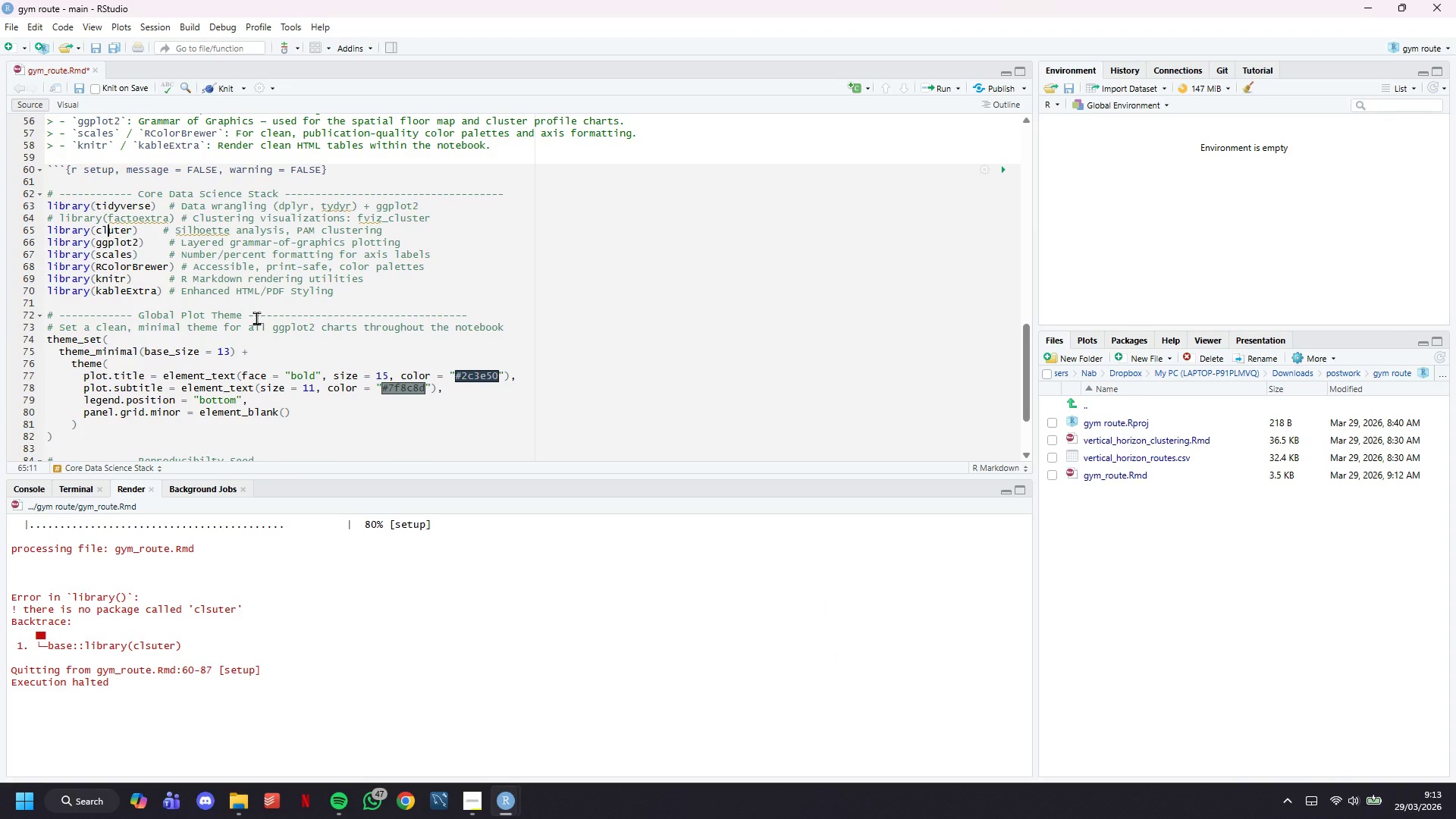 
key(ArrowRight)
 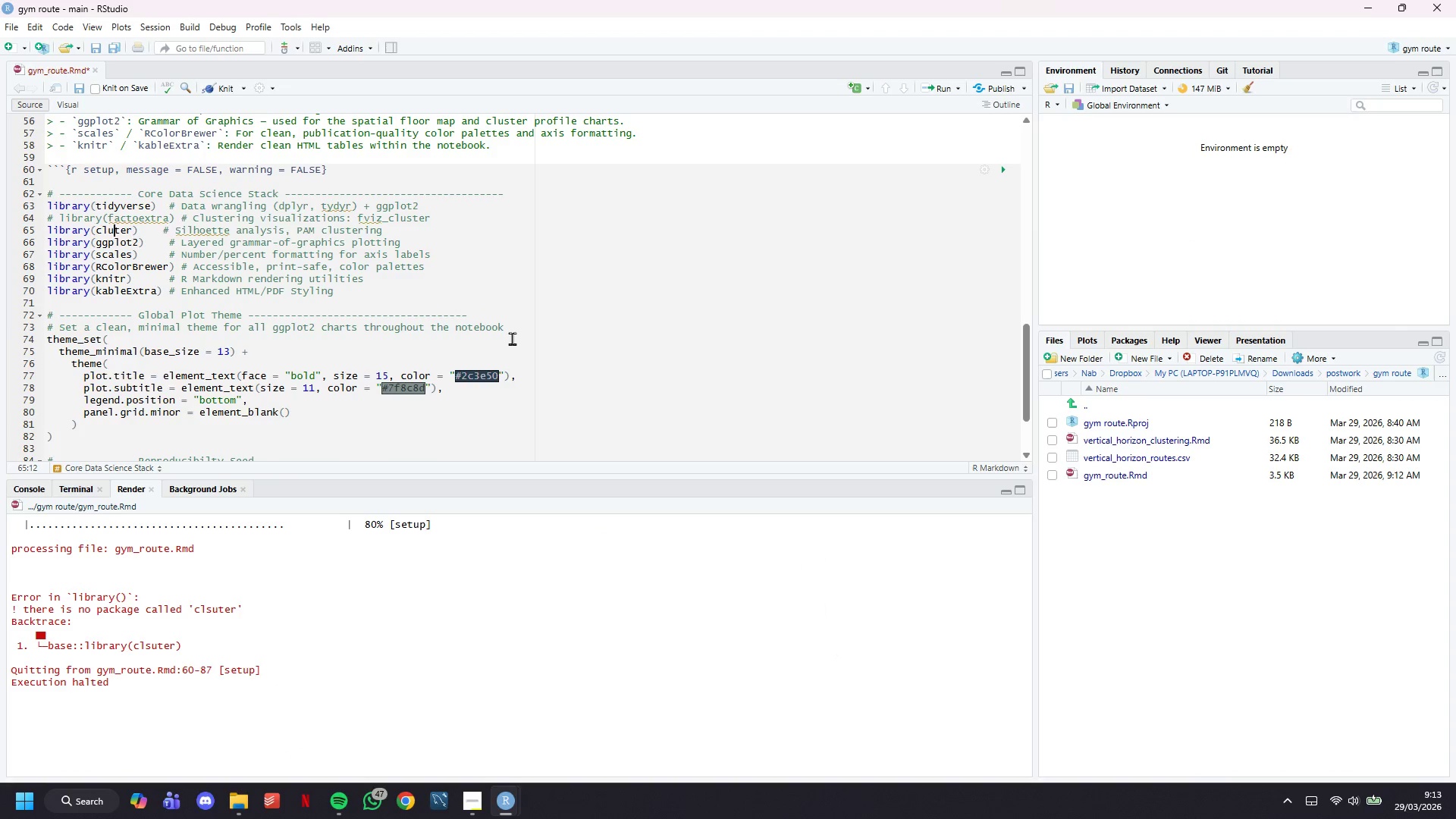 
key(S)
 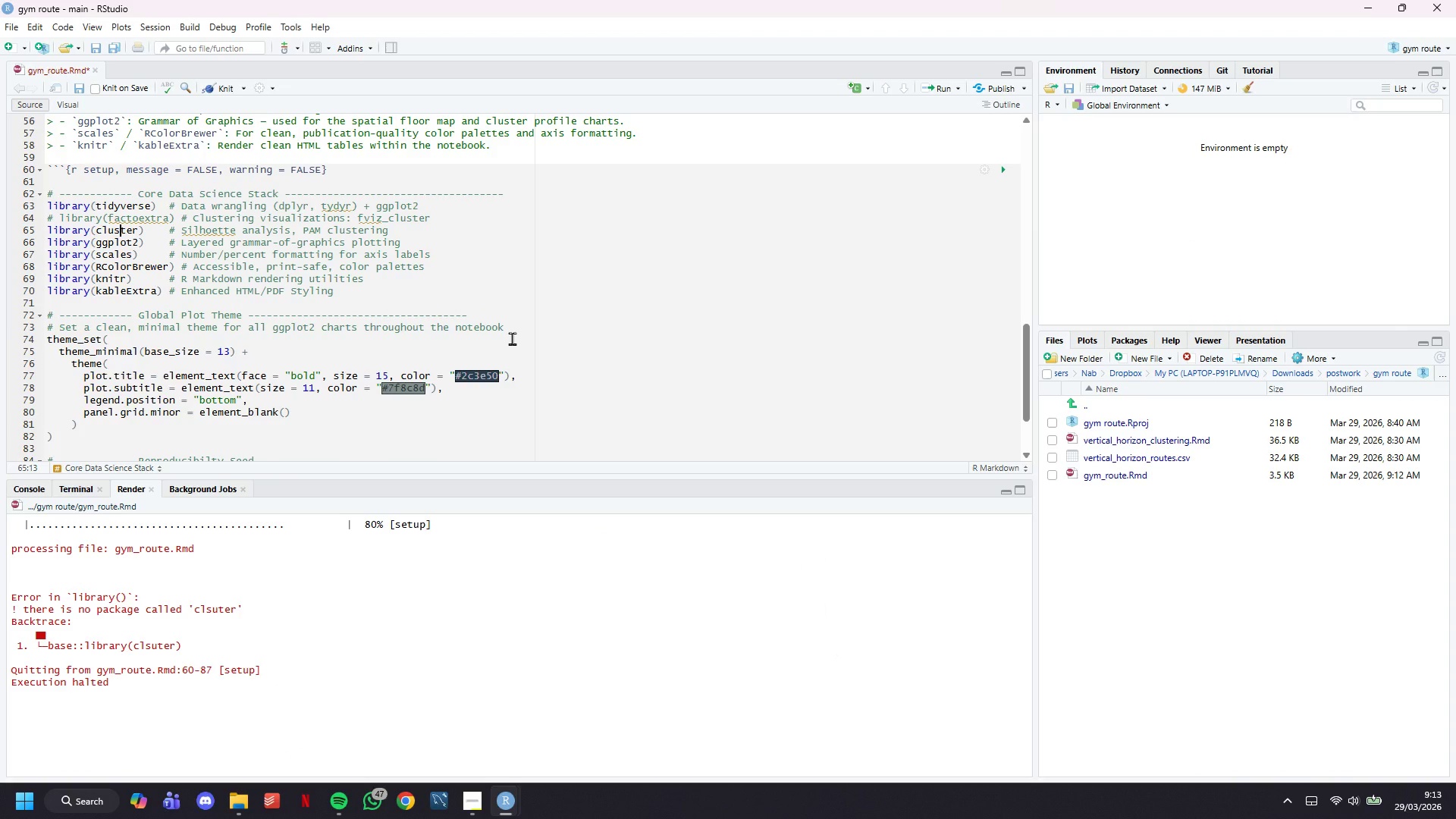 
key(Control+S)
 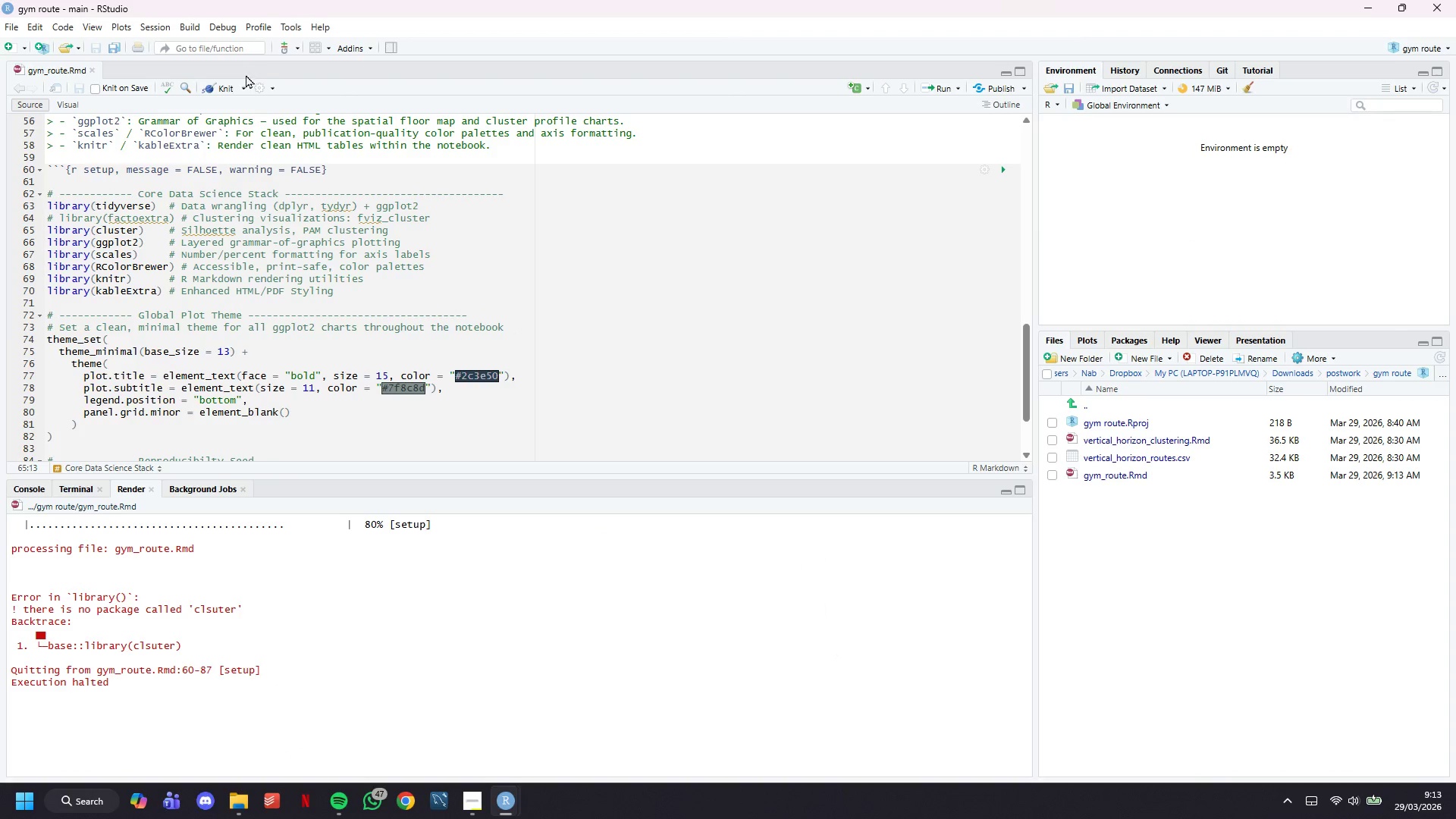 
left_click([221, 82])
 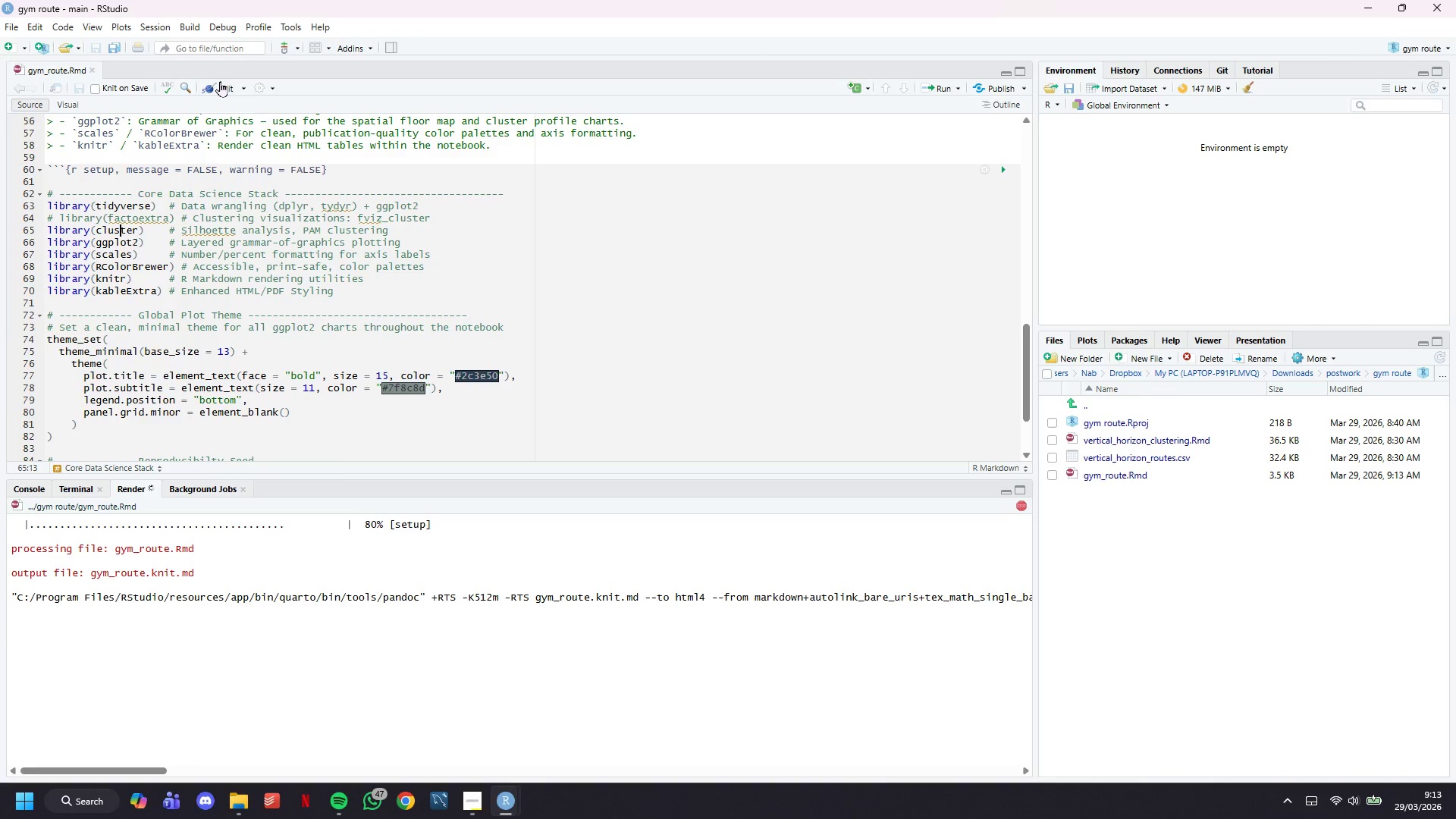 
wait(9.19)
 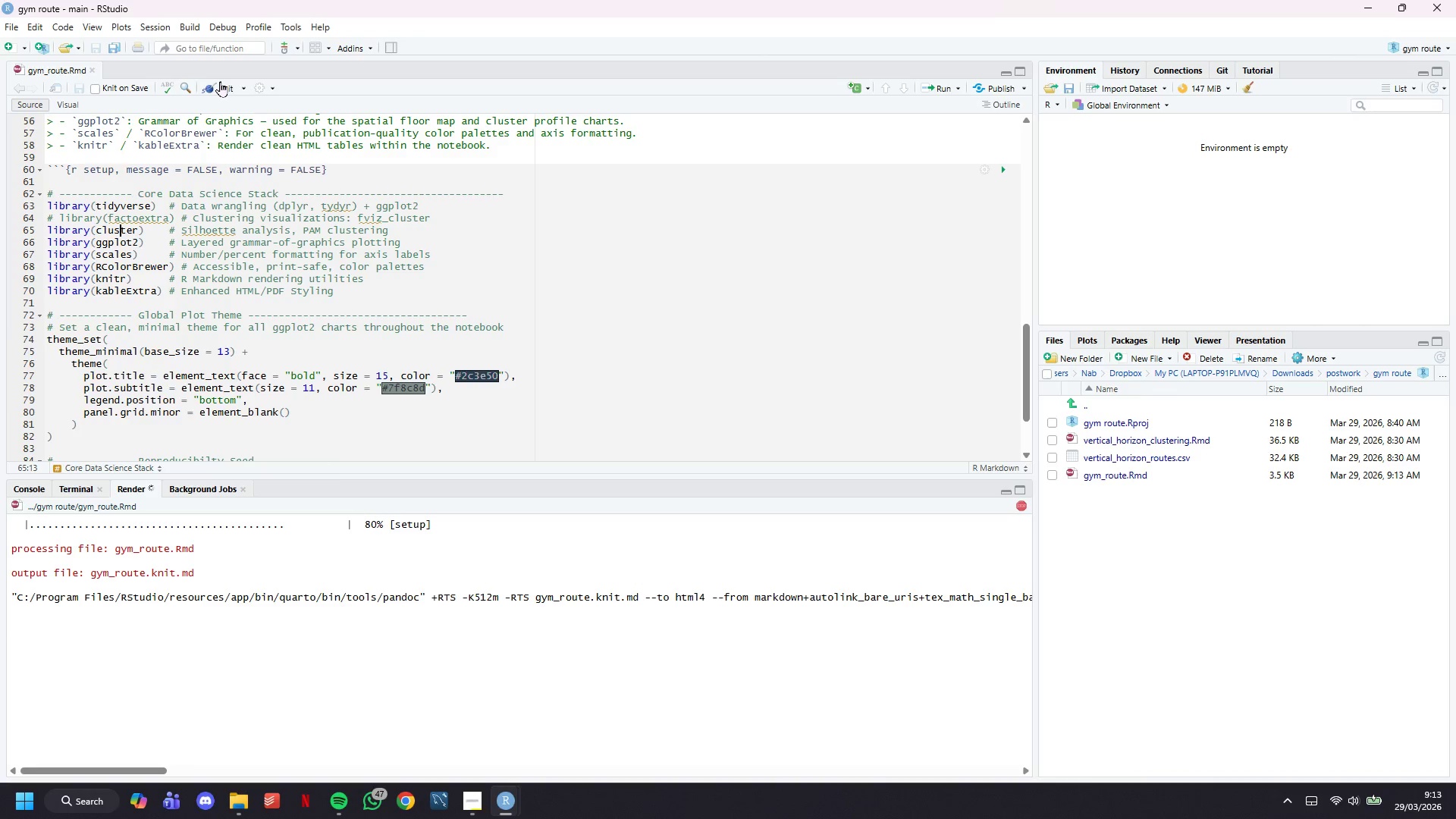 
scroll: coordinate [871, 497], scroll_direction: down, amount: 8.0
 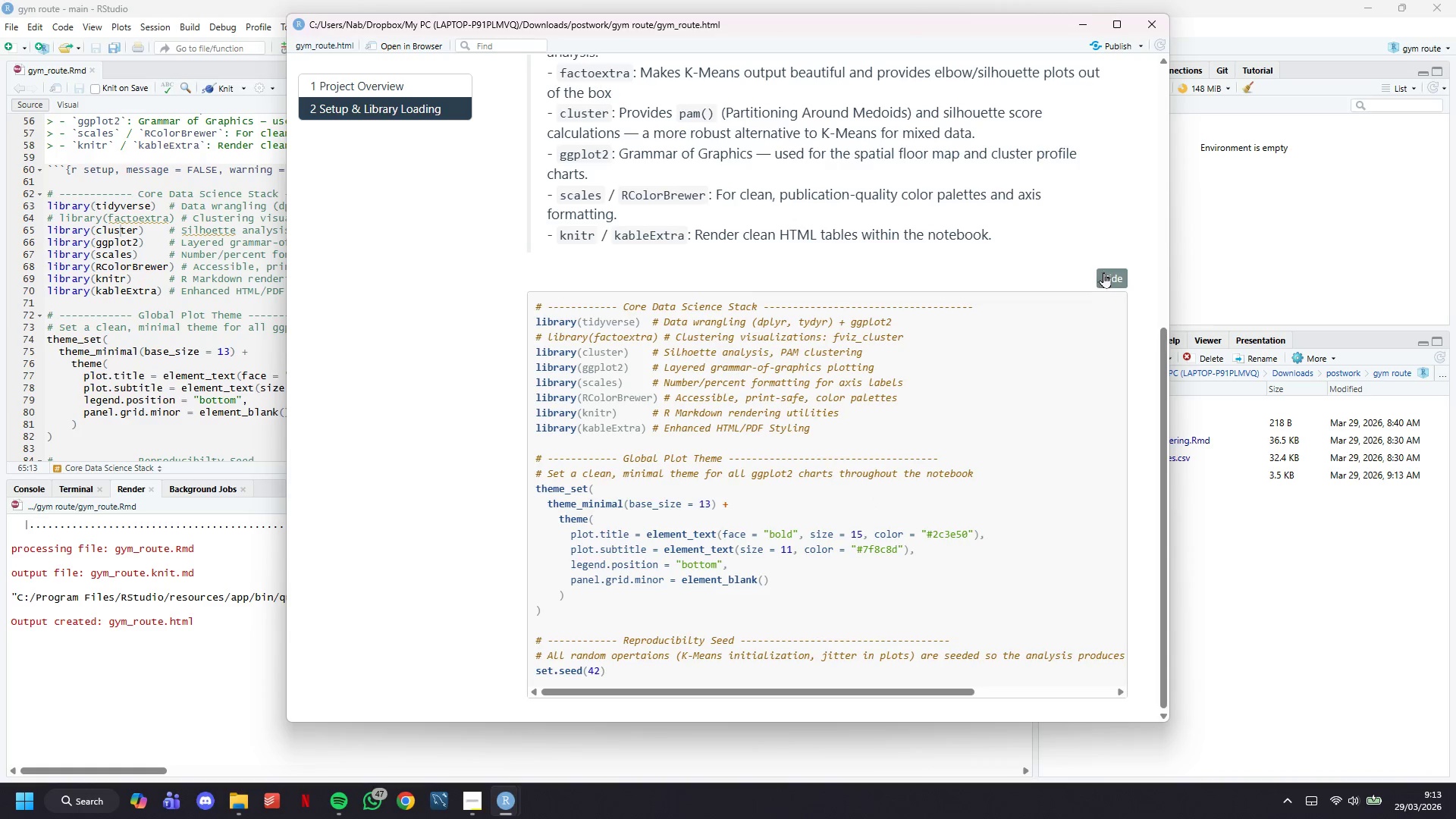 
left_click([1110, 275])
 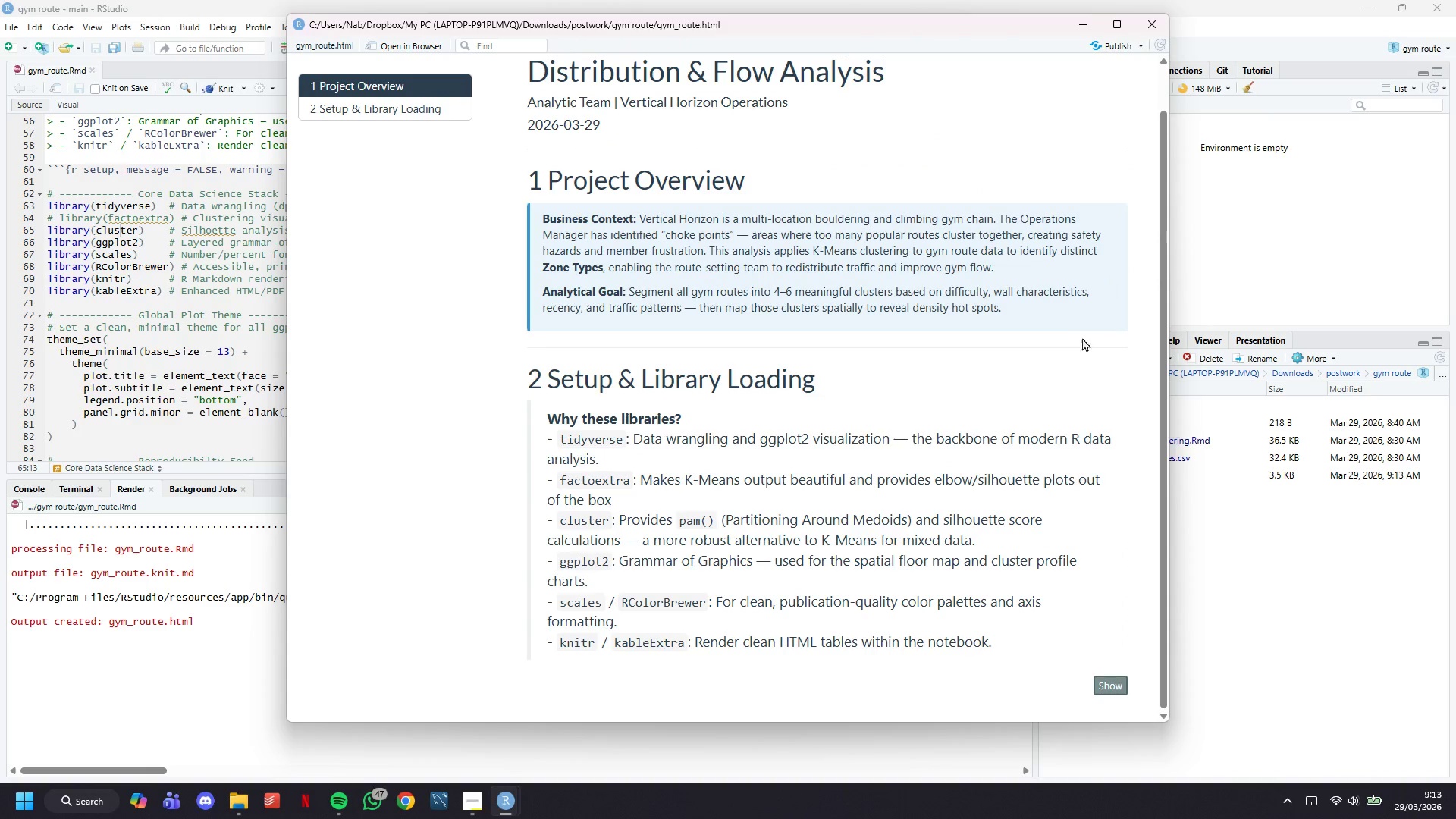 
scroll: coordinate [887, 400], scroll_direction: down, amount: 23.0
 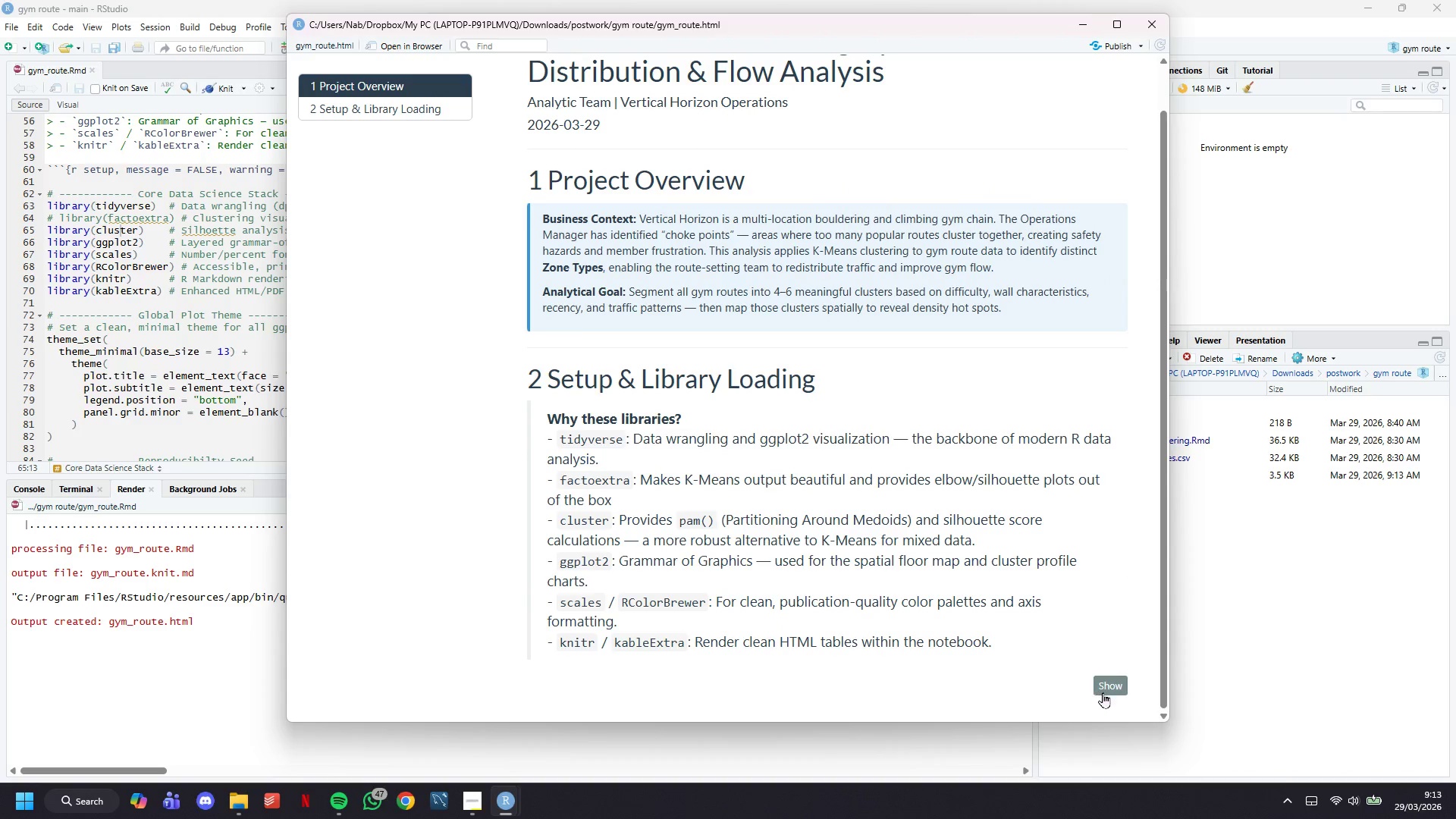 
left_click([1103, 692])
 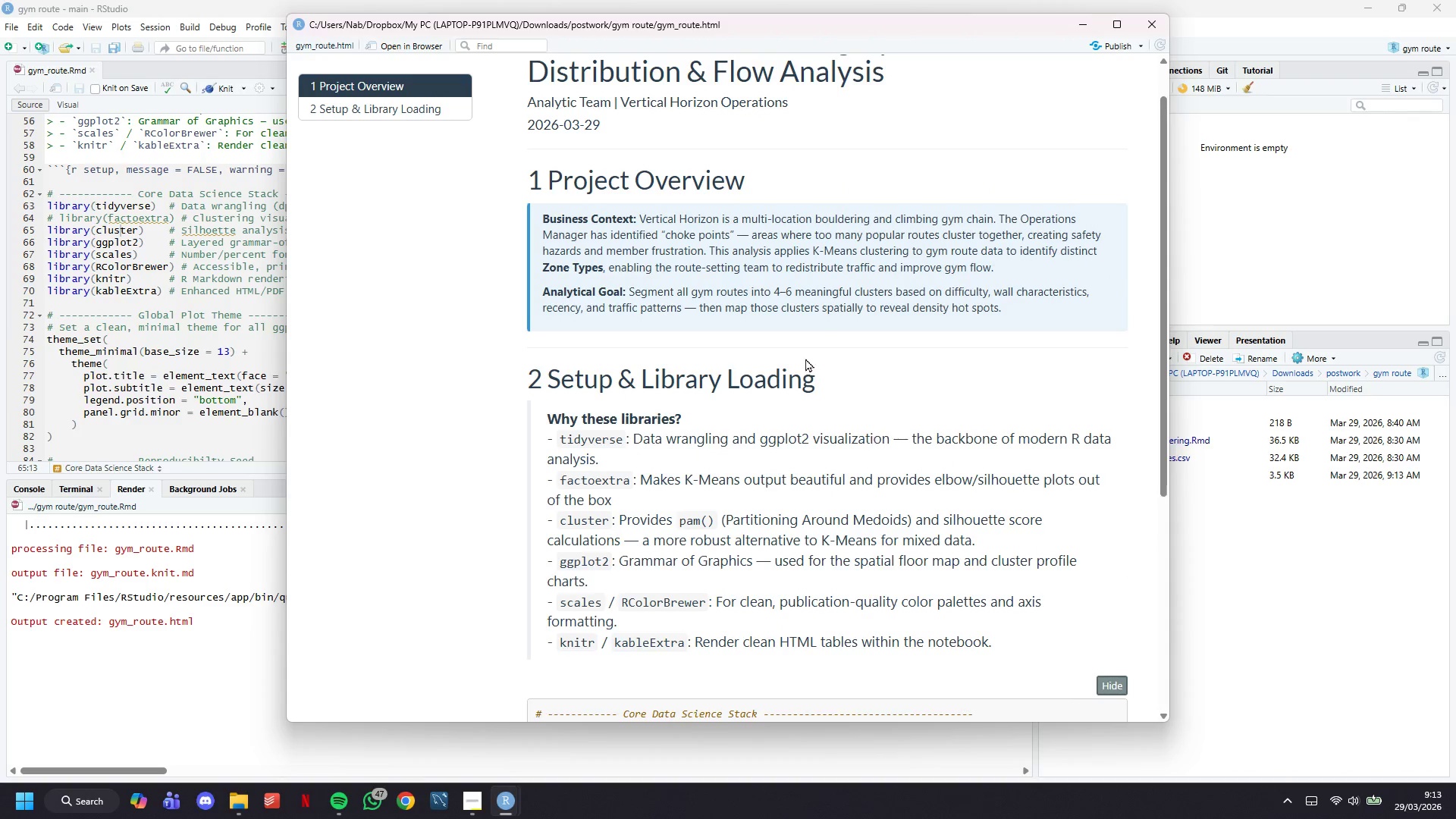 
scroll: coordinate [805, 357], scroll_direction: down, amount: 13.0
 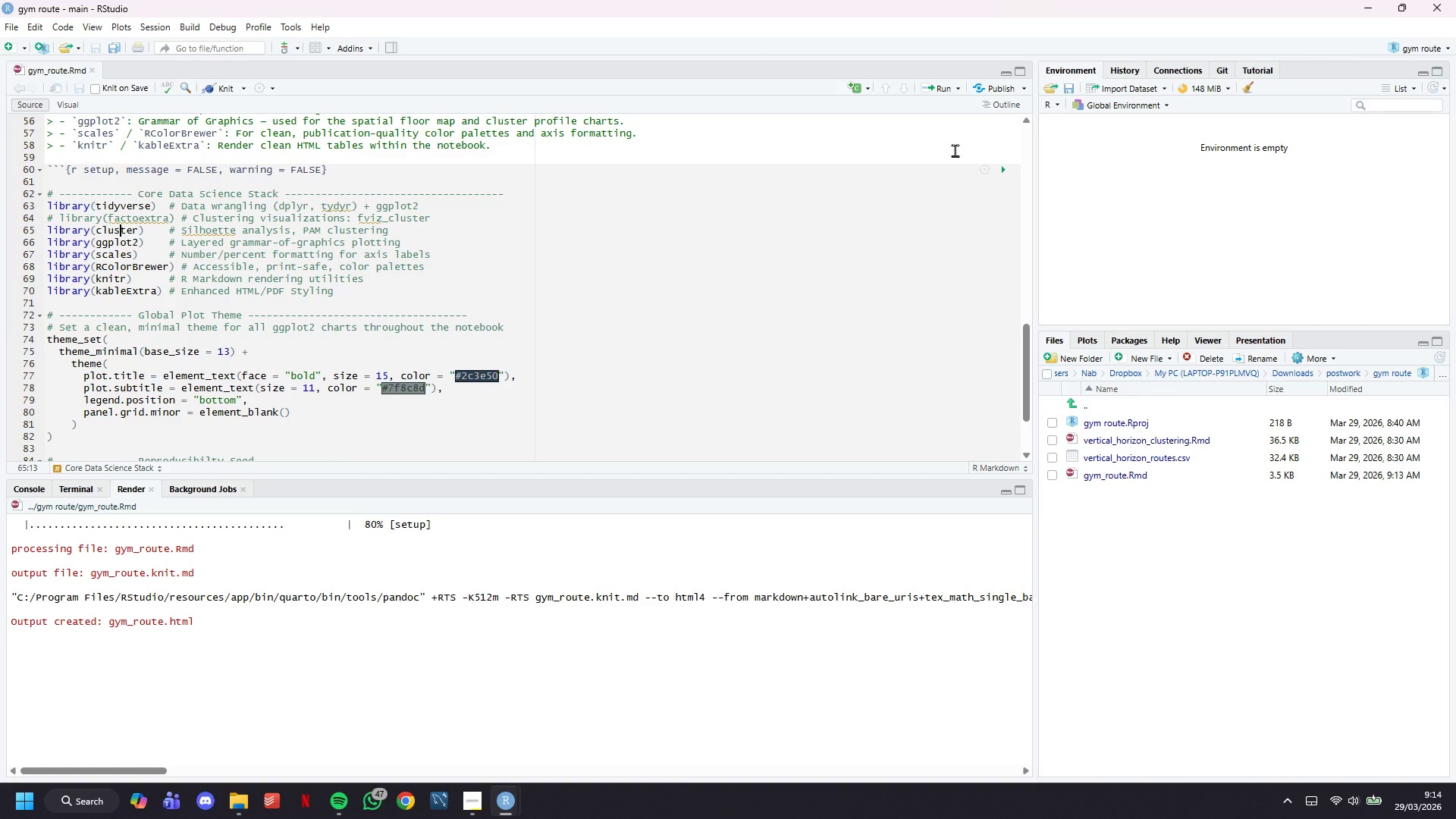 
wait(35.6)
 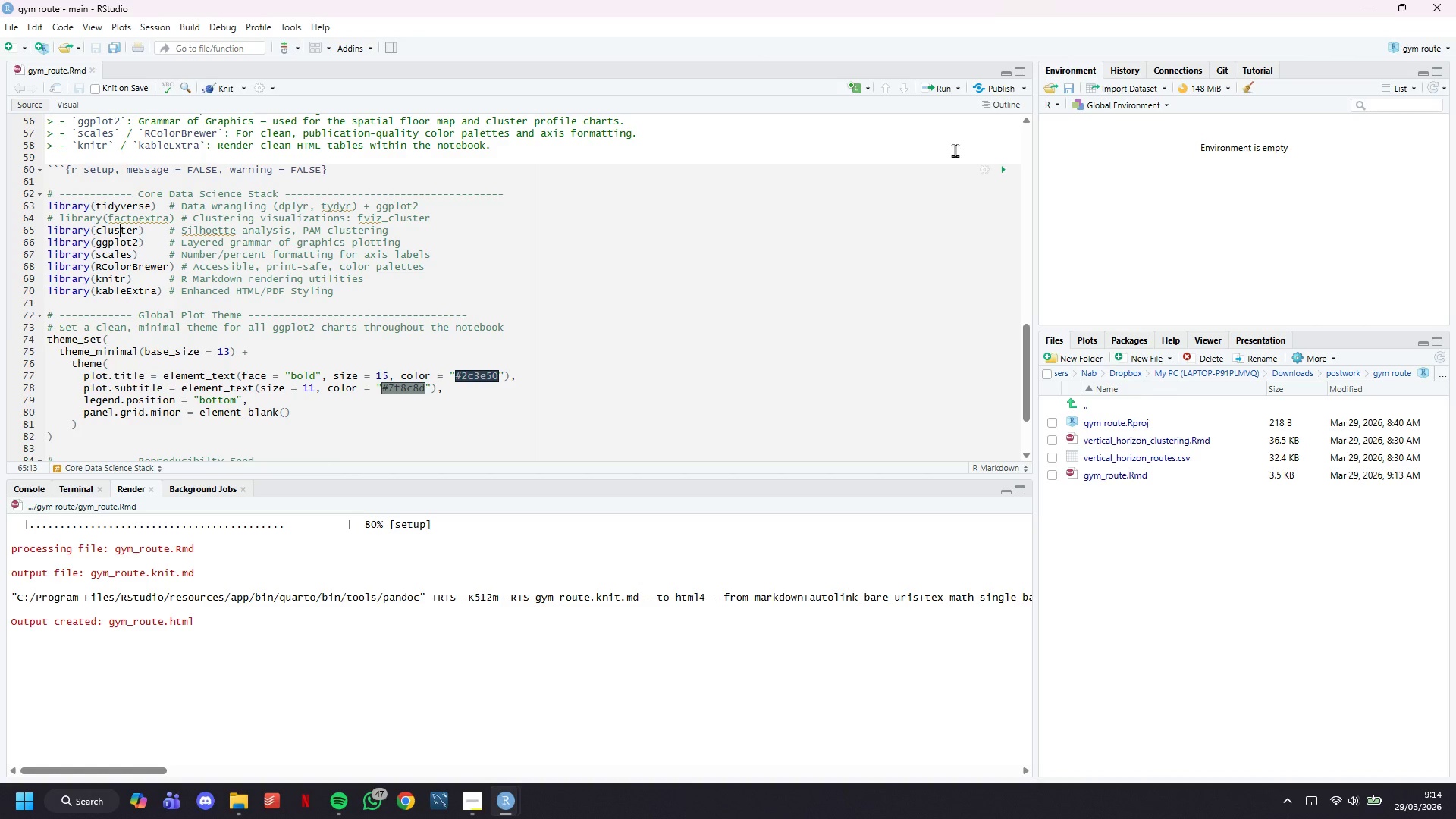 
scroll: coordinate [343, 297], scroll_direction: down, amount: 6.0
 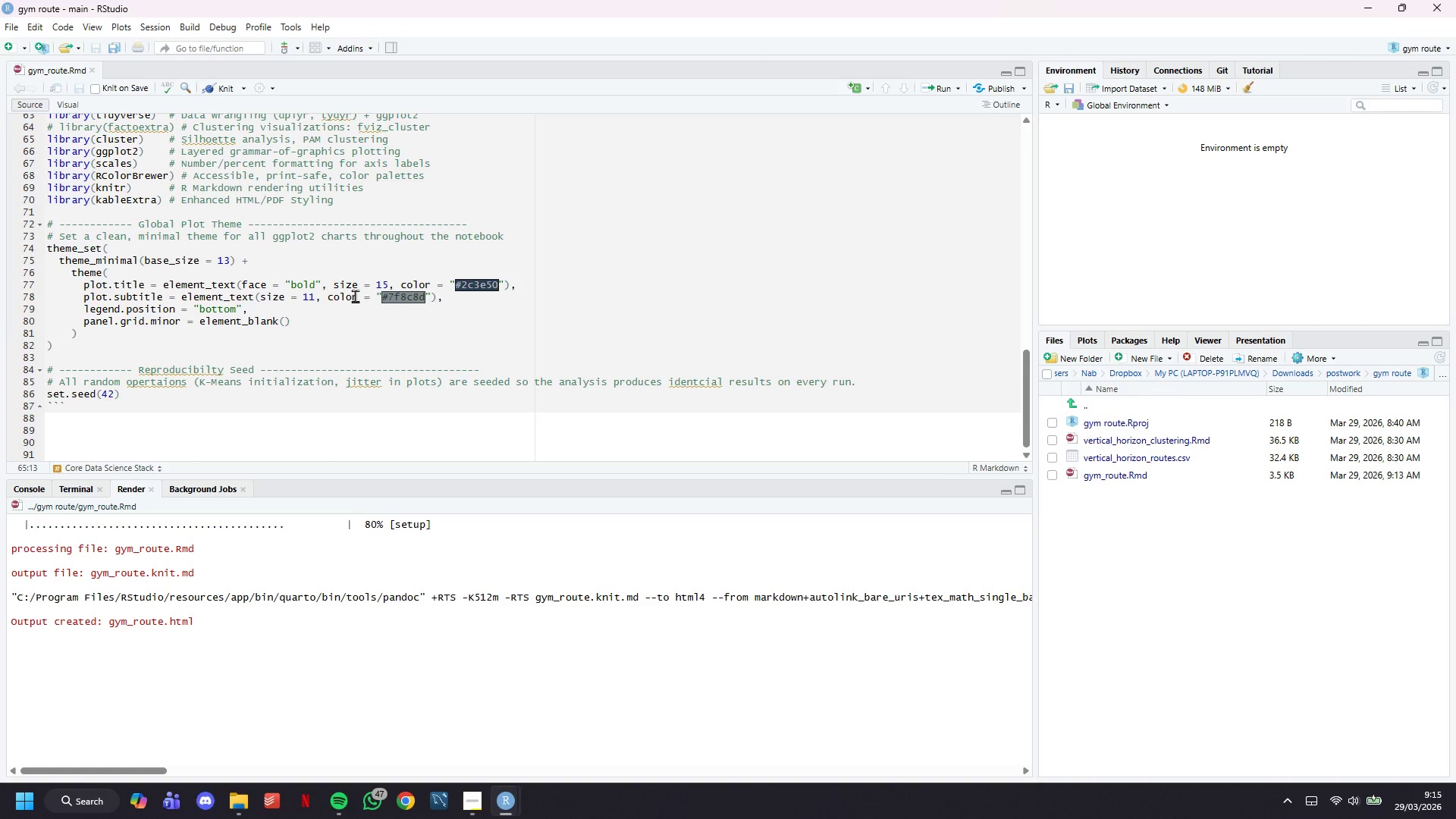 
wait(59.2)
 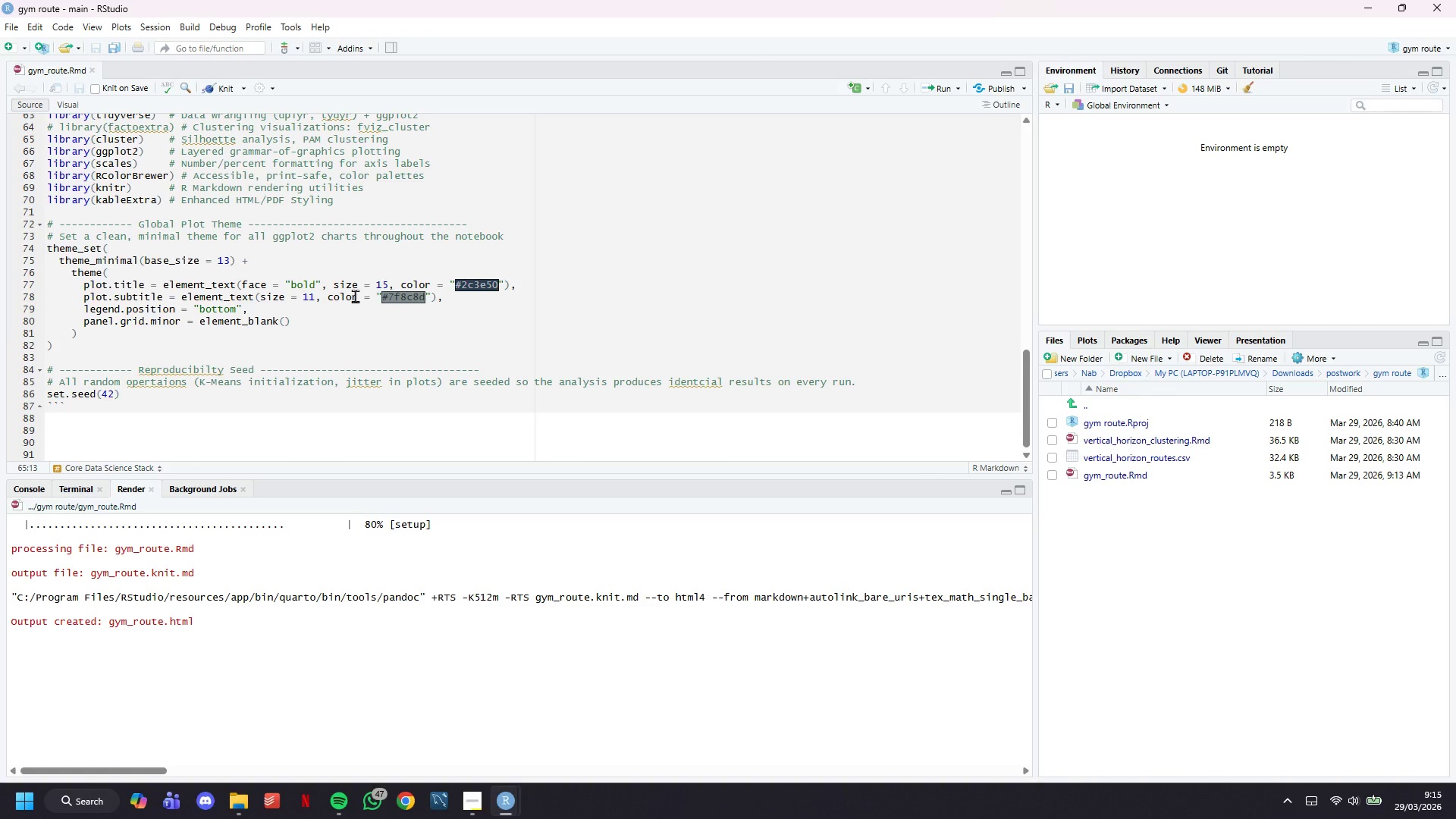 
left_click([119, 408])
 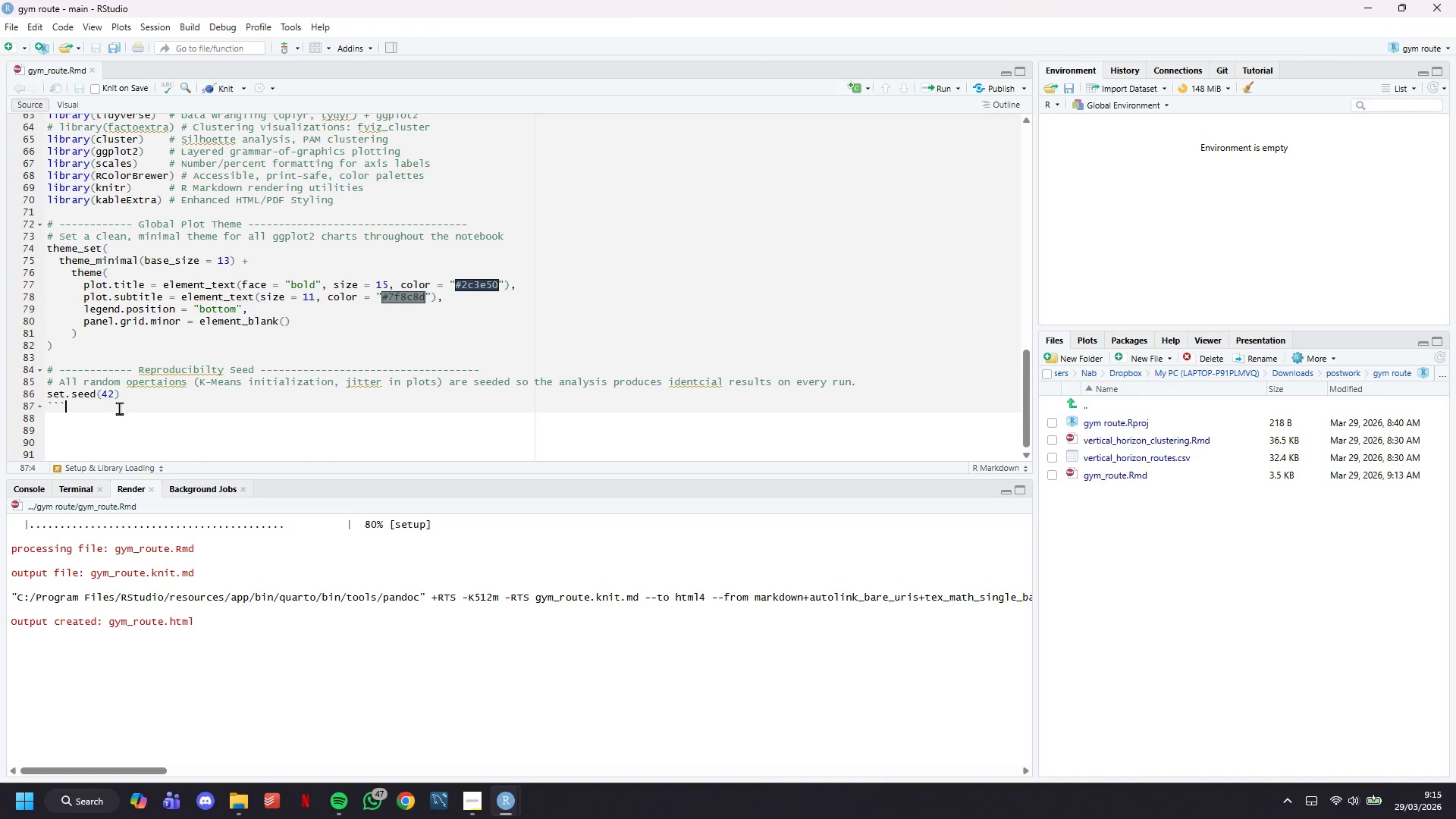 
key(Shift+ShiftRight)
 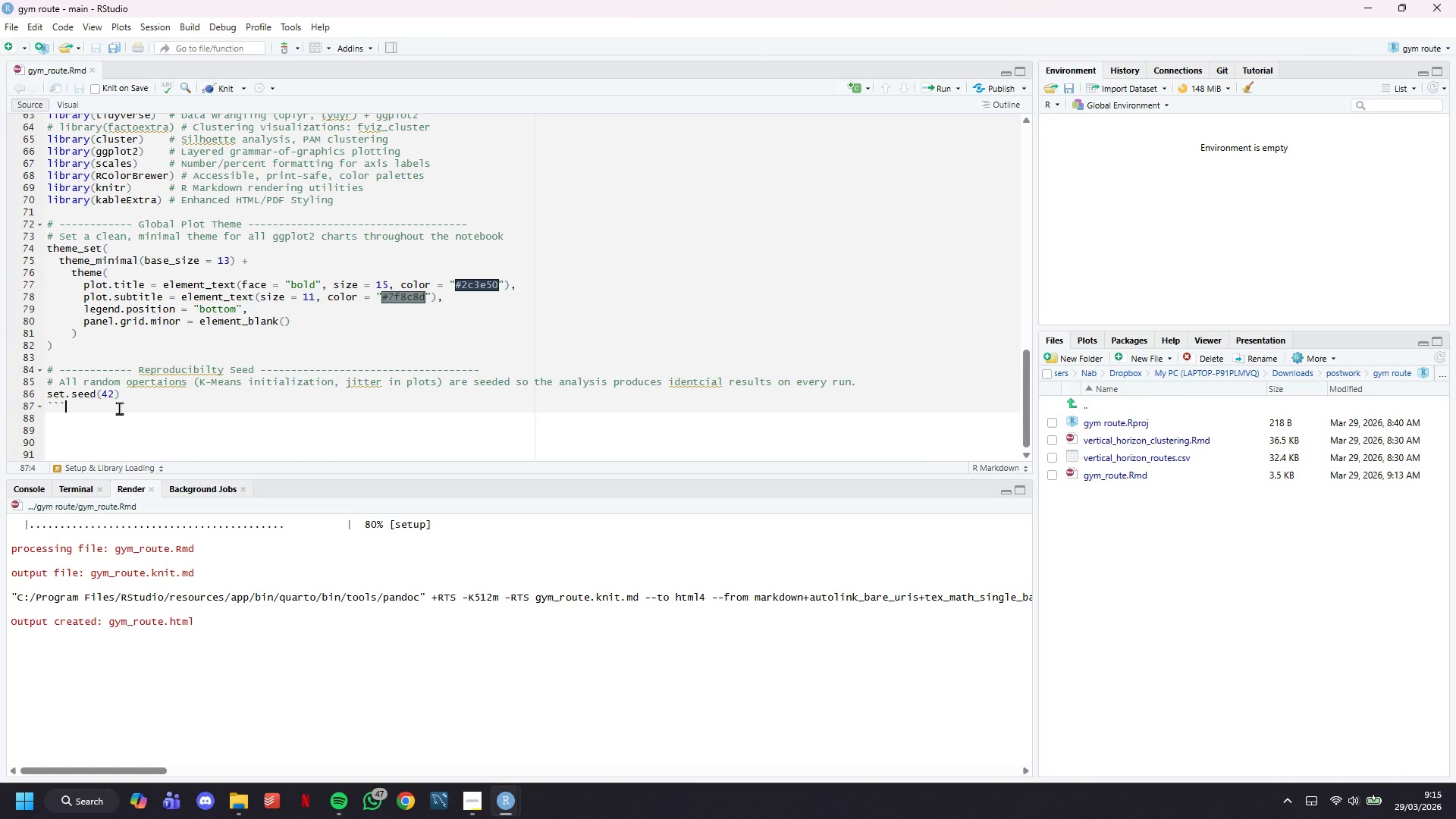 
key(Shift+ShiftRight)
 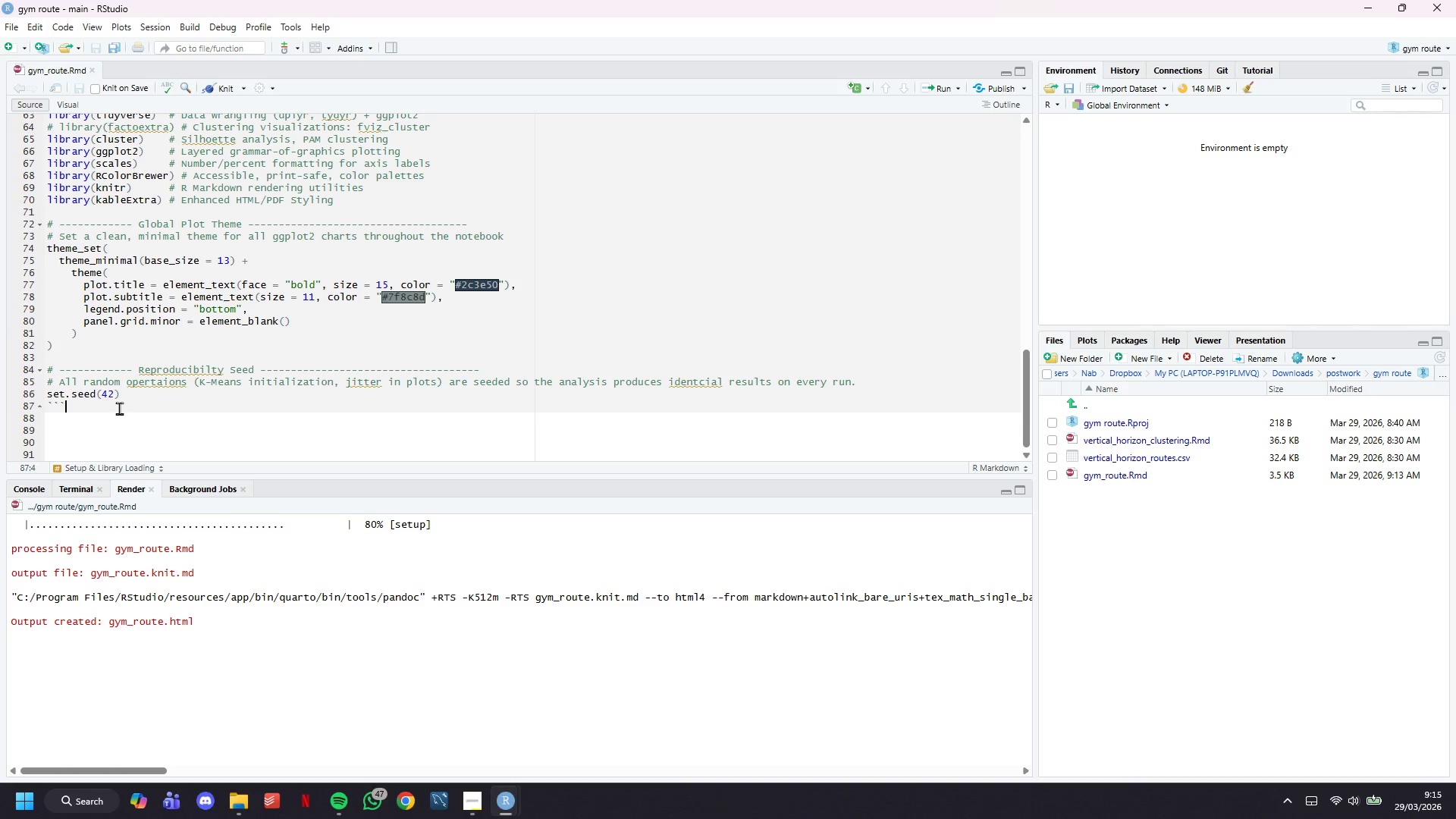 
key(Enter)
 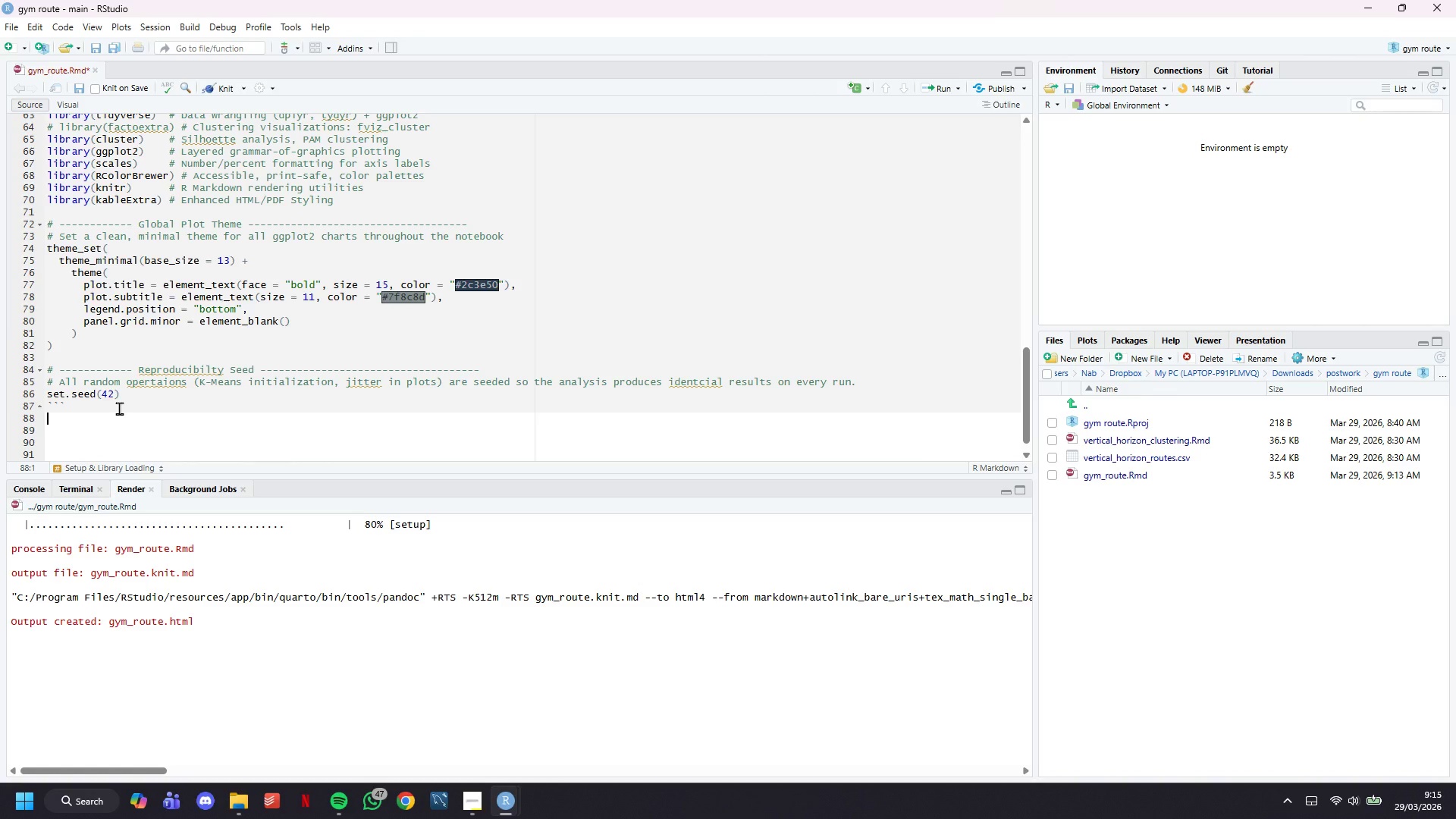 
key(Enter)
 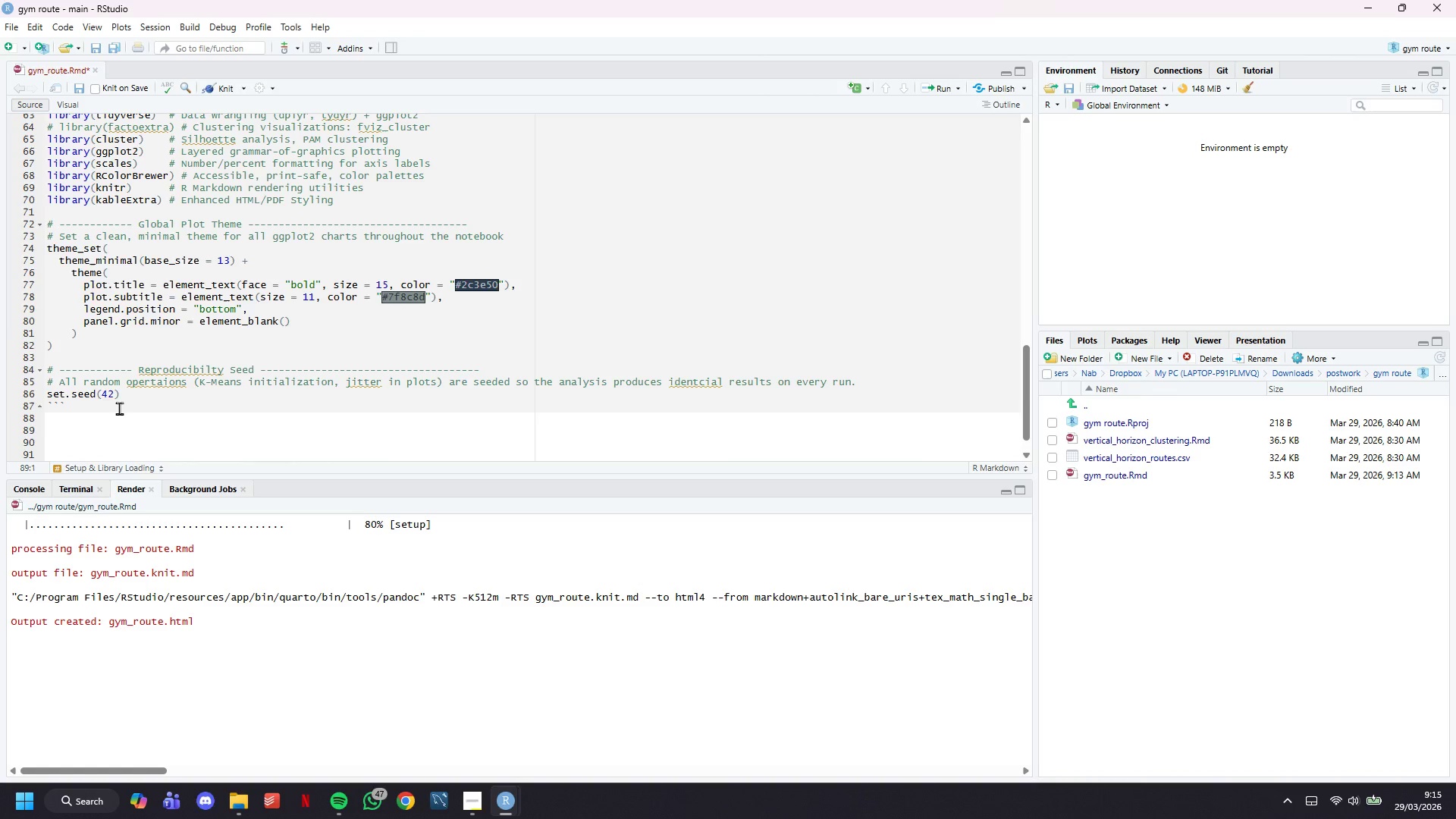 
key(Minus)
 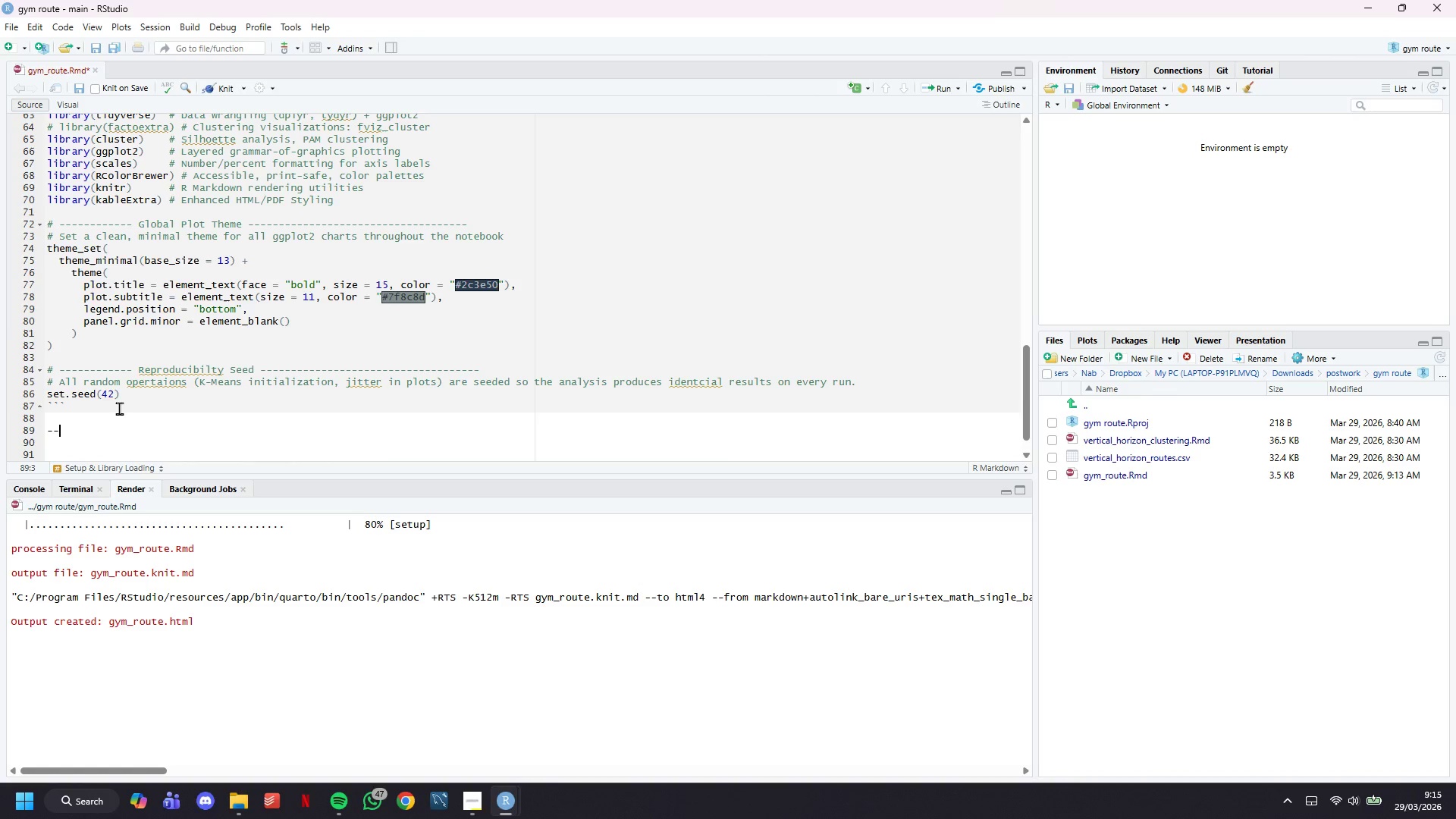 
key(Minus)
 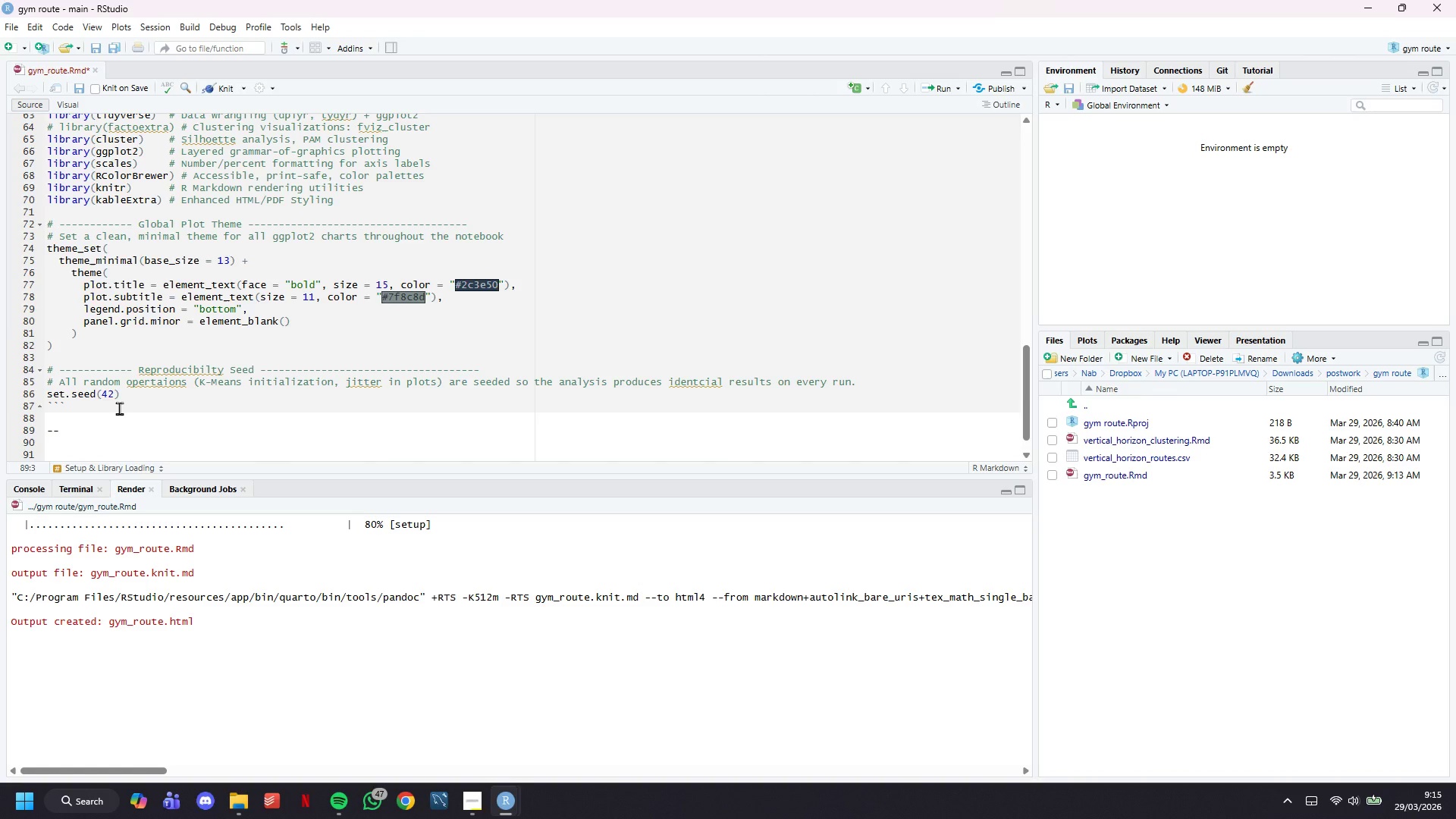 
key(Minus)
 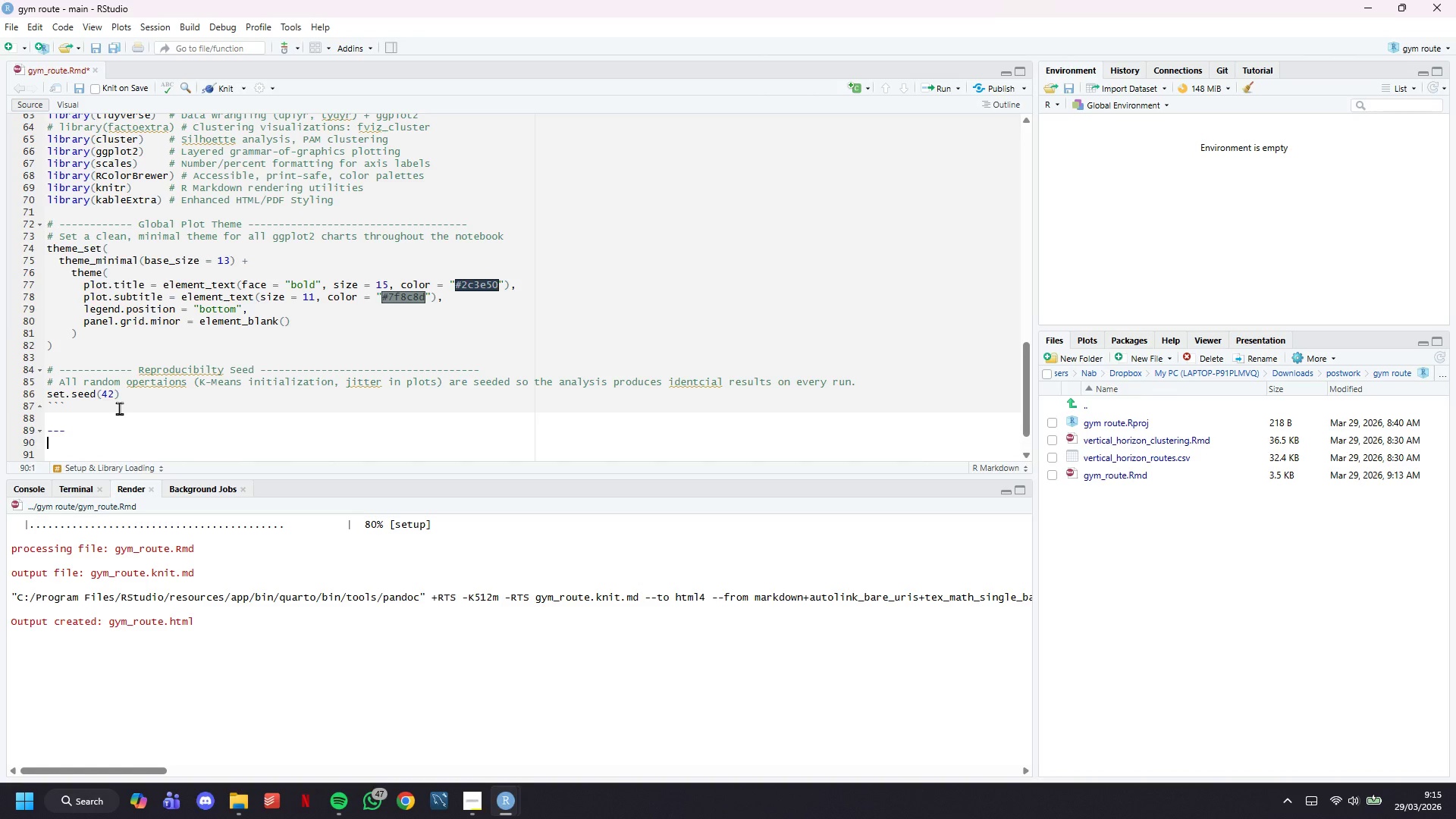 
key(Enter)
 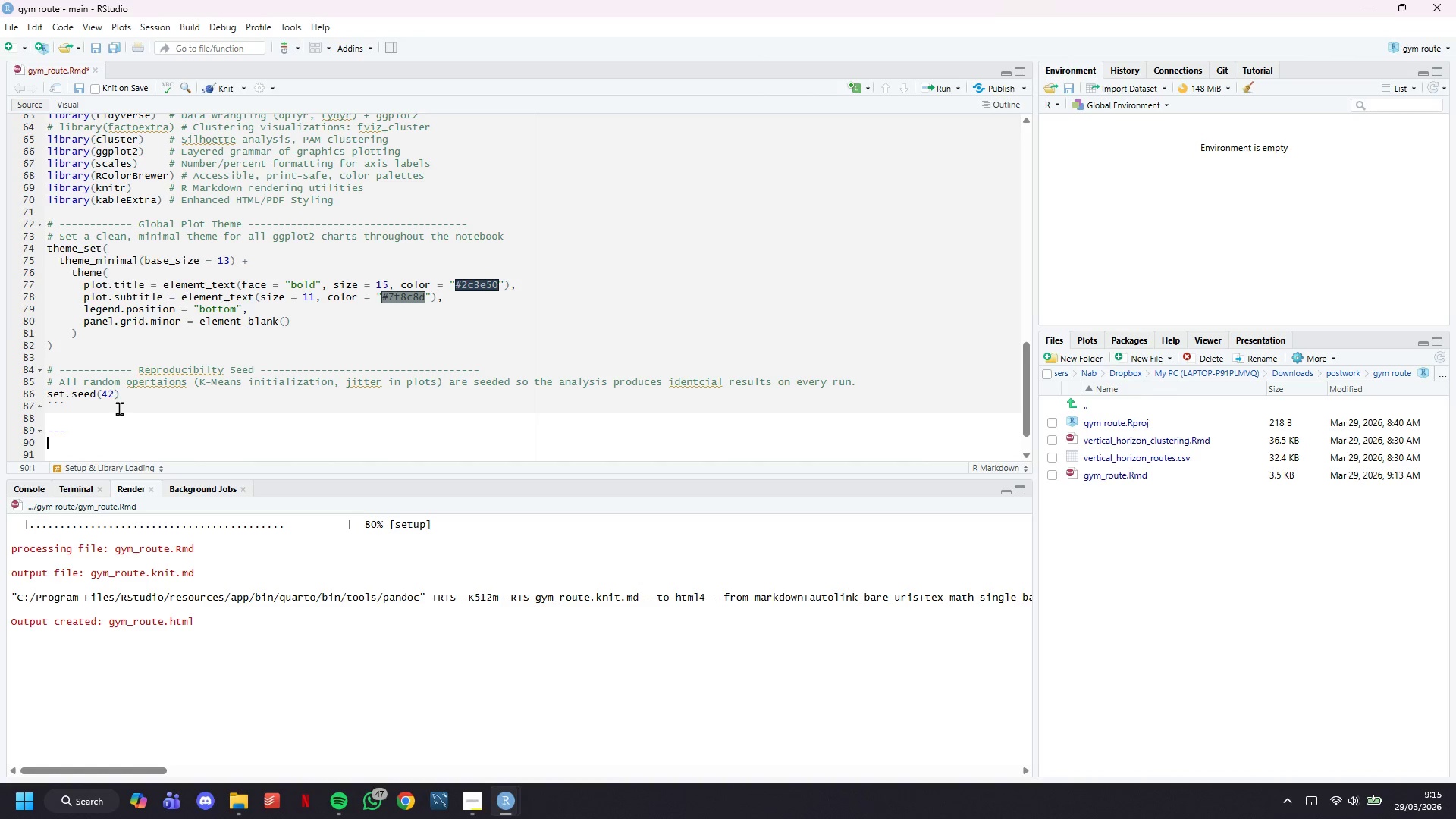 
key(Enter)
 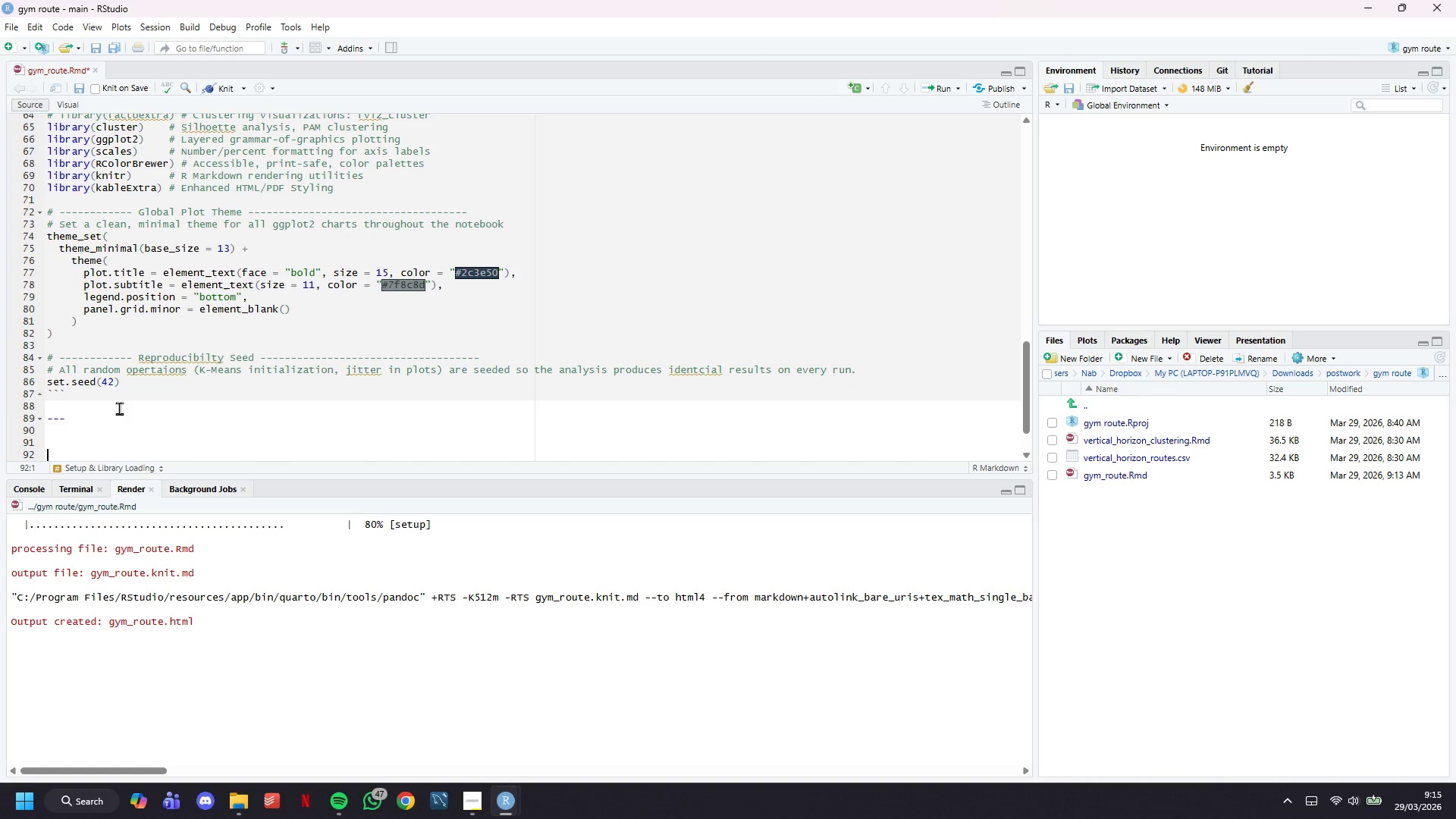 
key(Enter)
 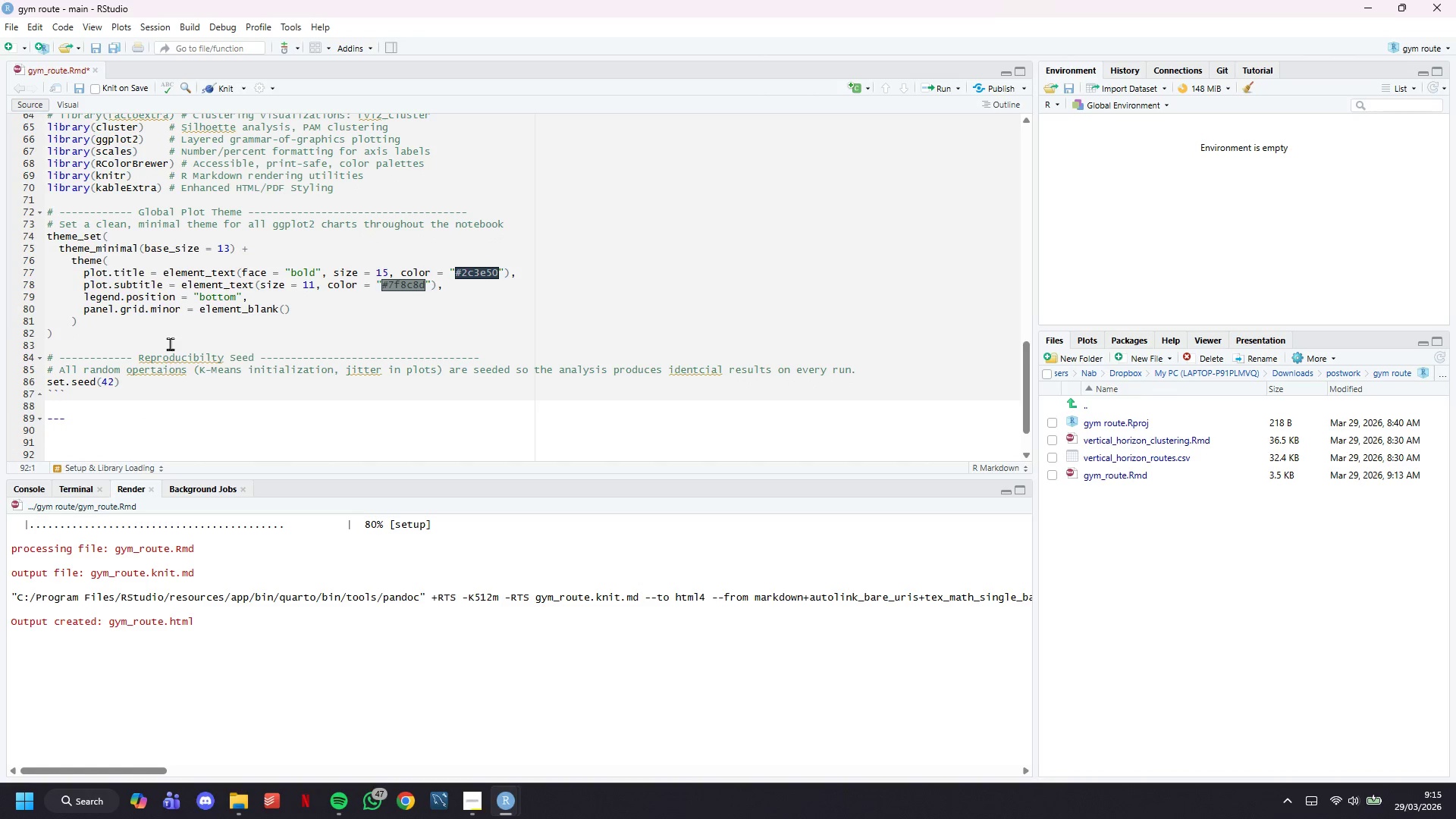 
scroll: coordinate [170, 344], scroll_direction: down, amount: 6.0
 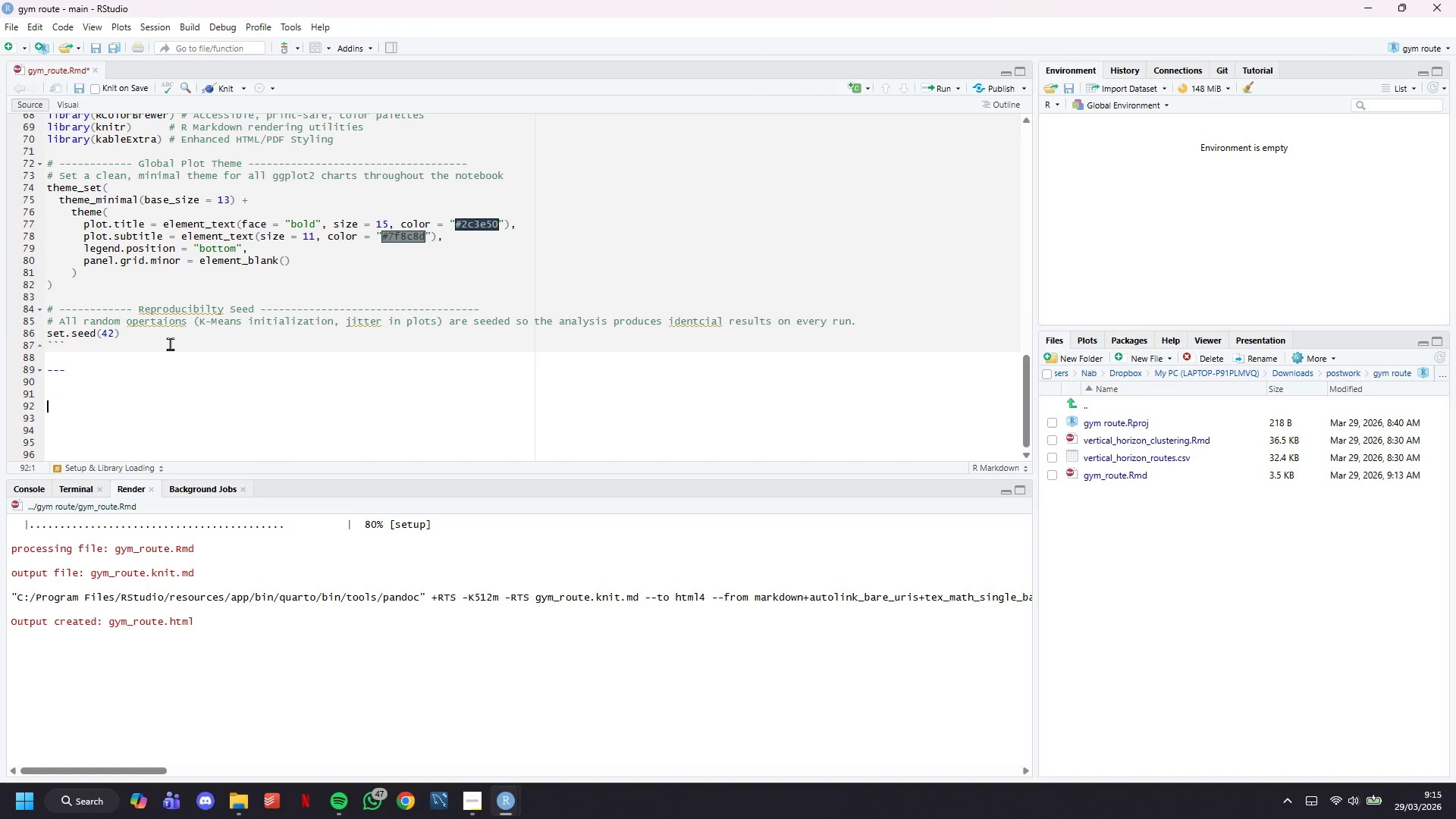 
type(# Data  Loading & Initial Inspections)
 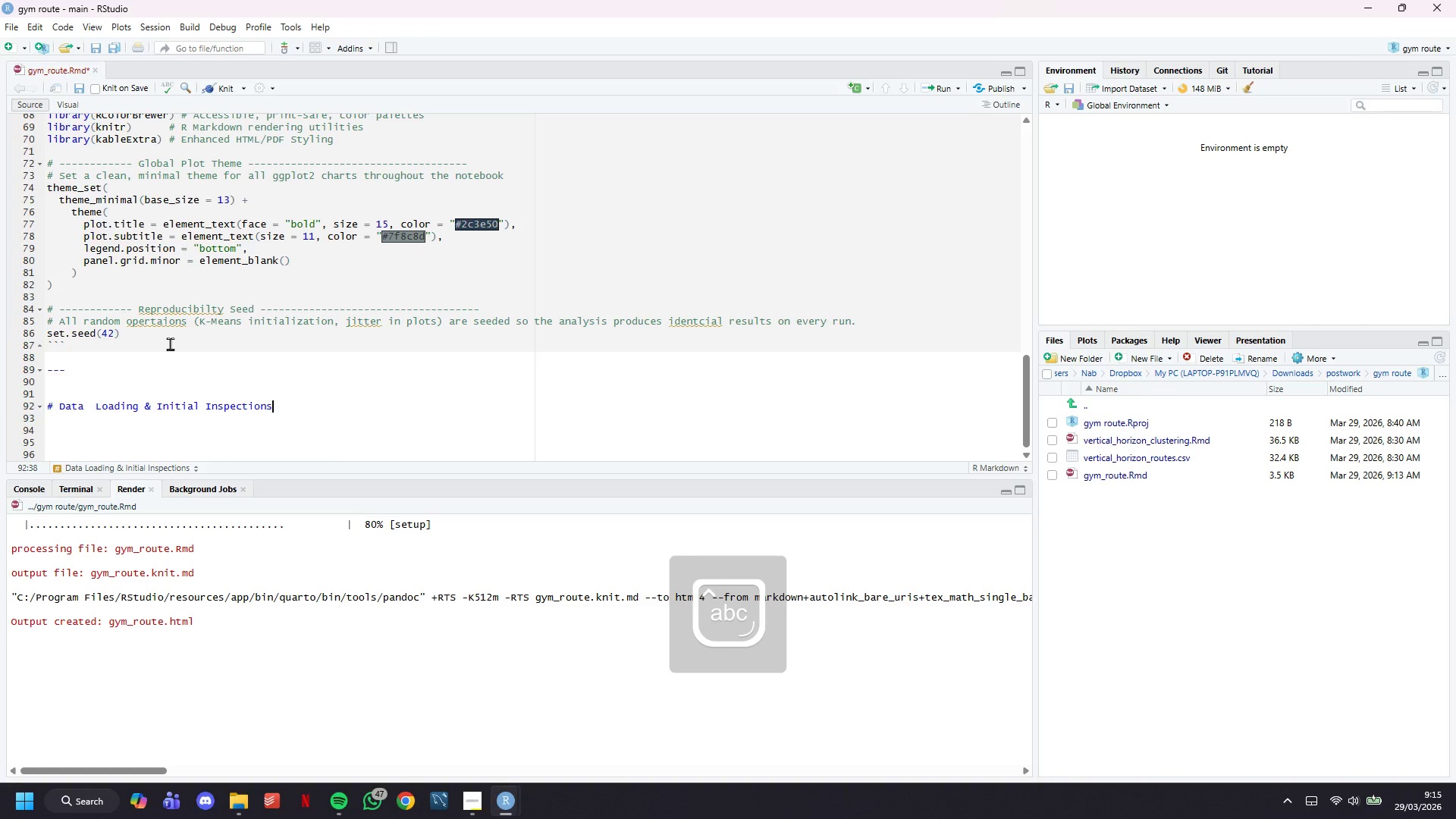 
wait(30.5)
 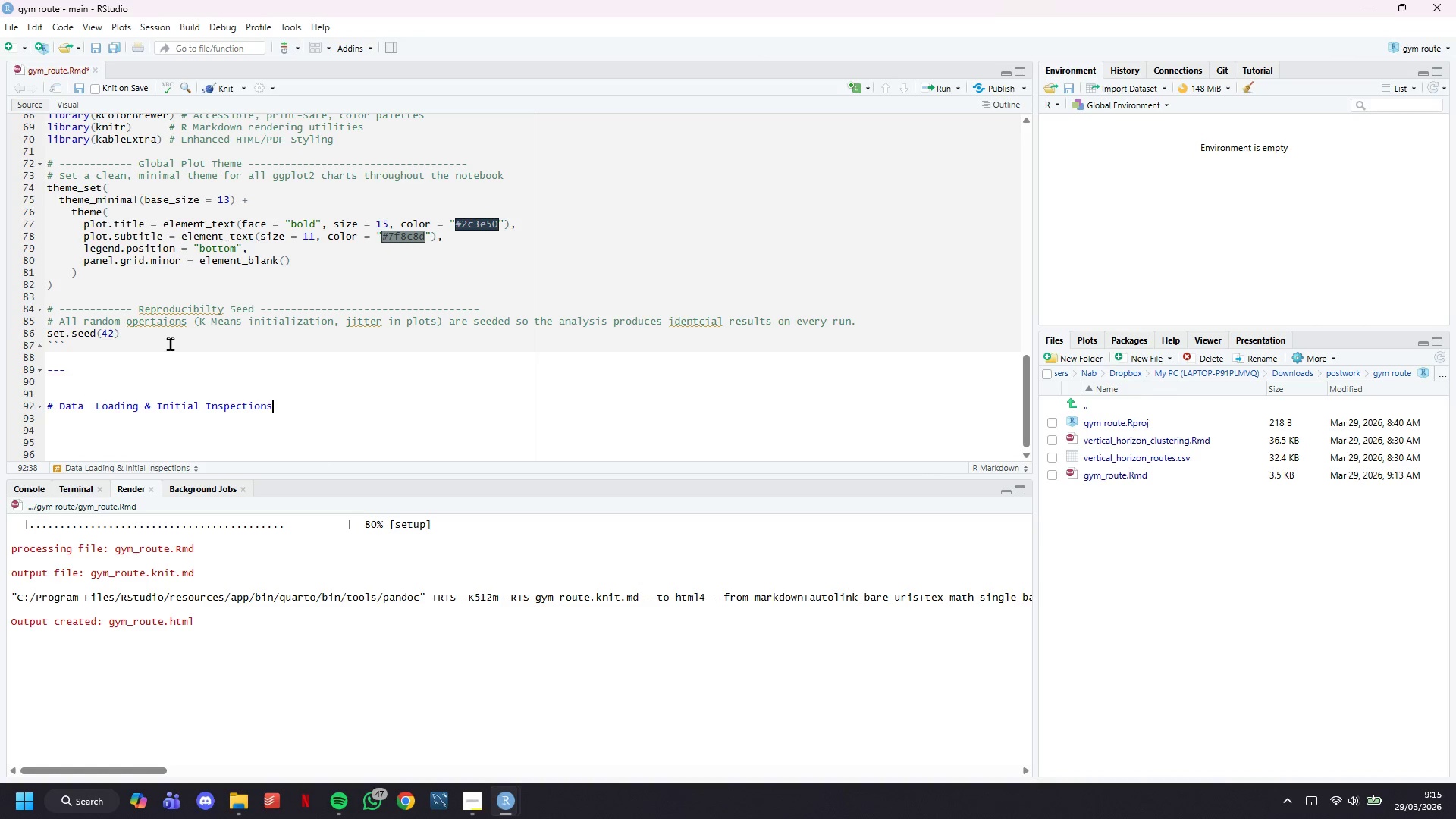 
scroll: coordinate [246, 300], scroll_direction: down, amount: 6.0
 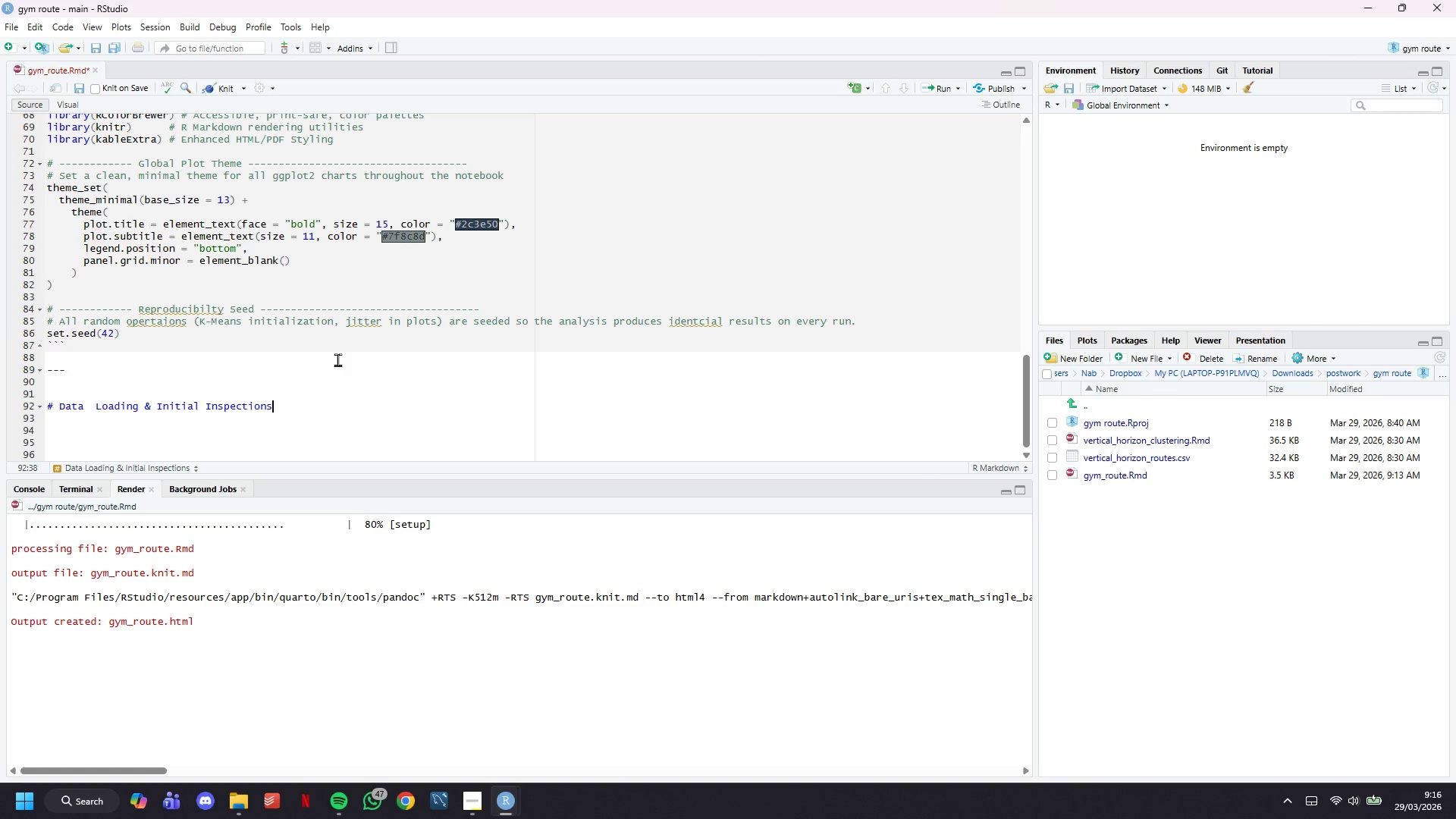 
key(Enter)
 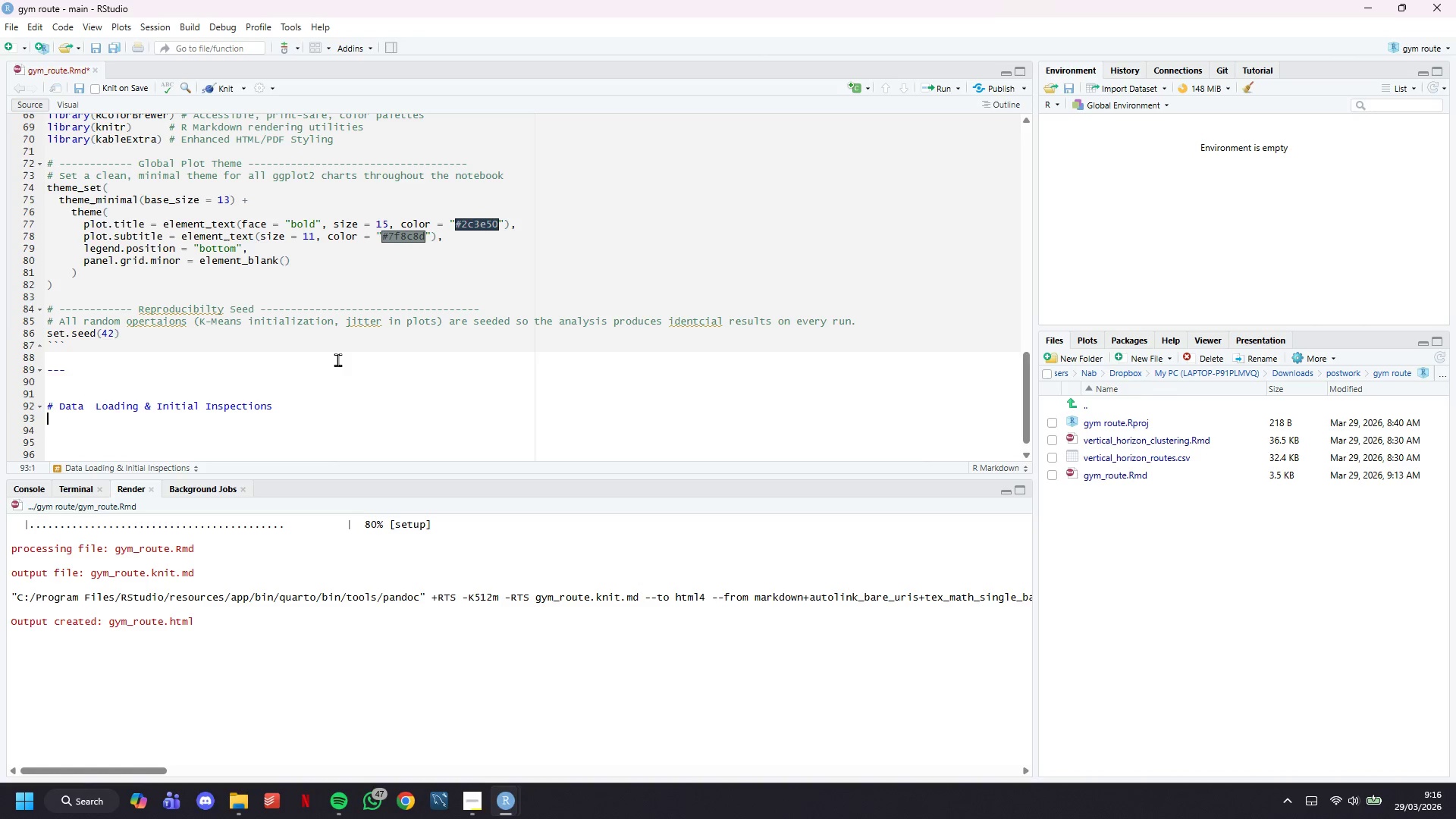 
key(Enter)
 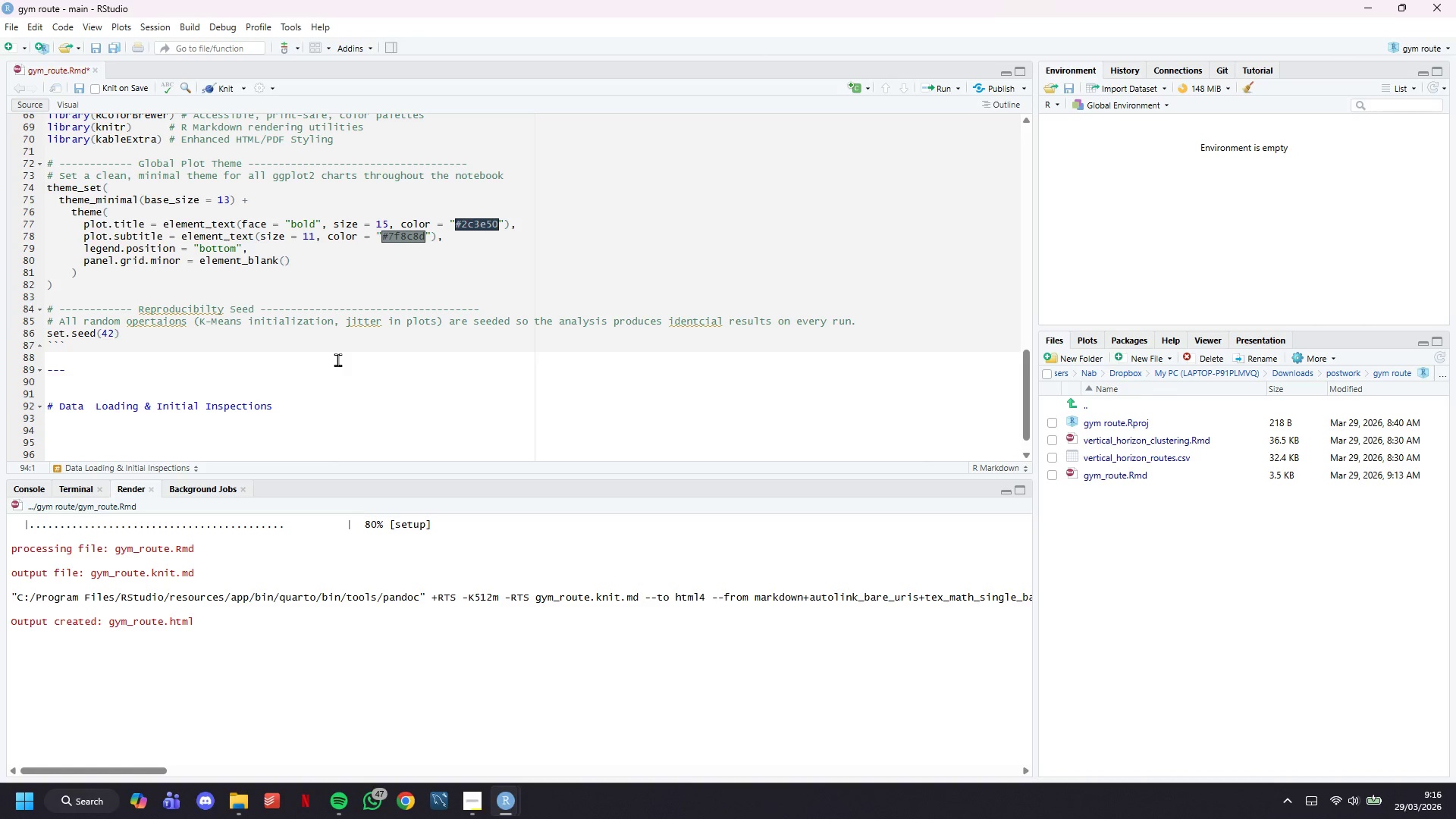 
type(> ***()
key(Backspace)
type(*)
 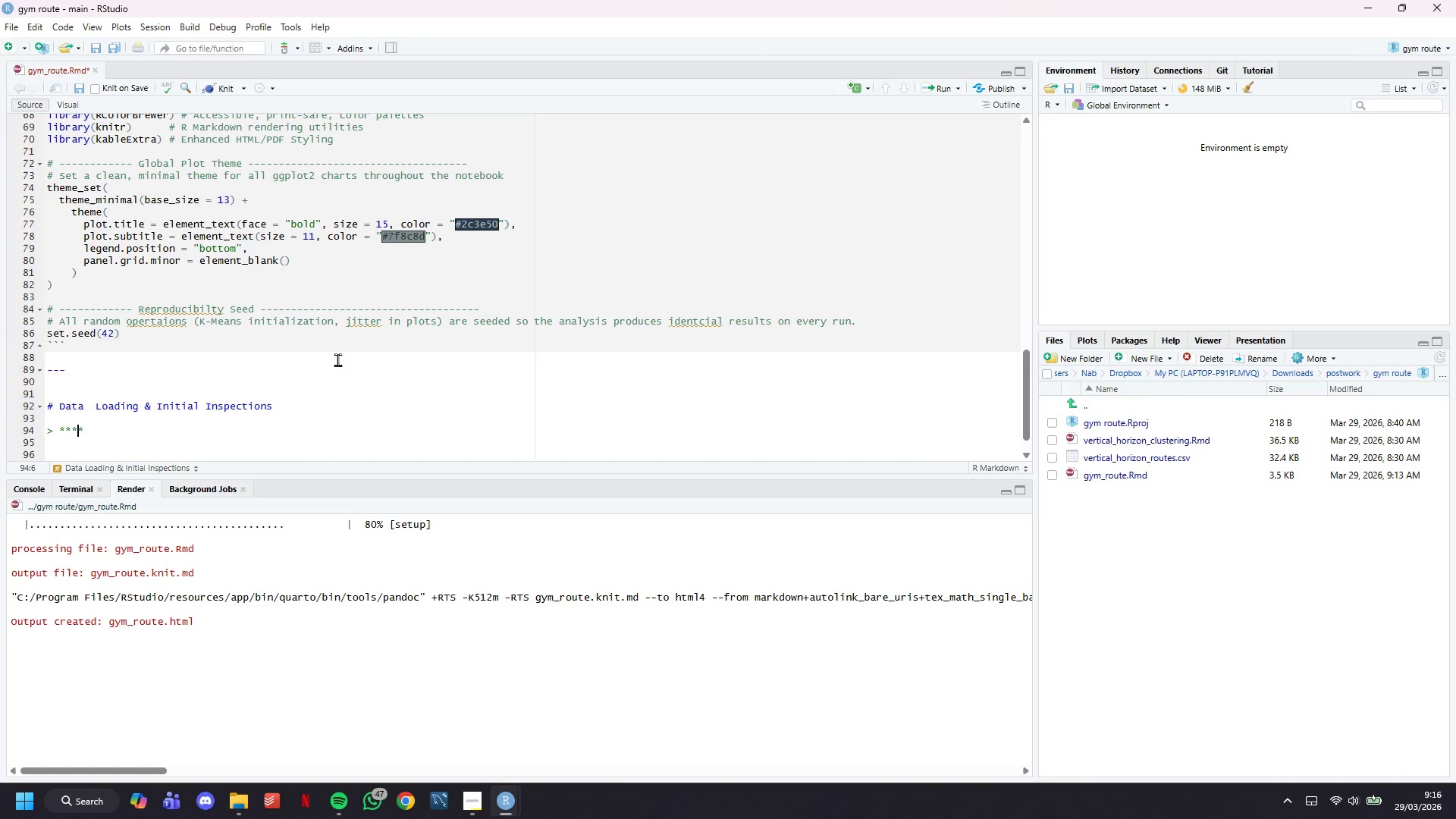 
 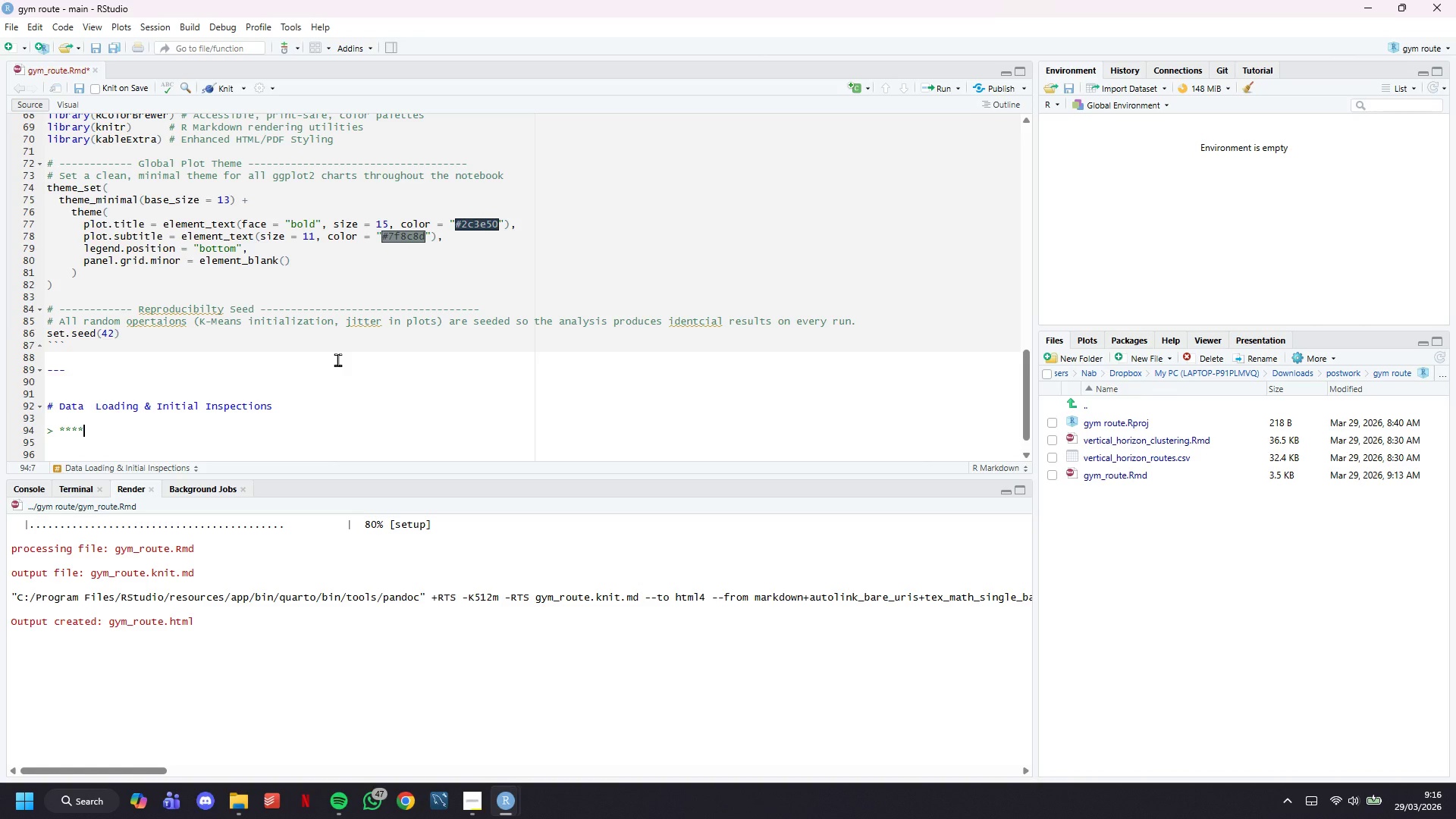 
key(ArrowLeft)
 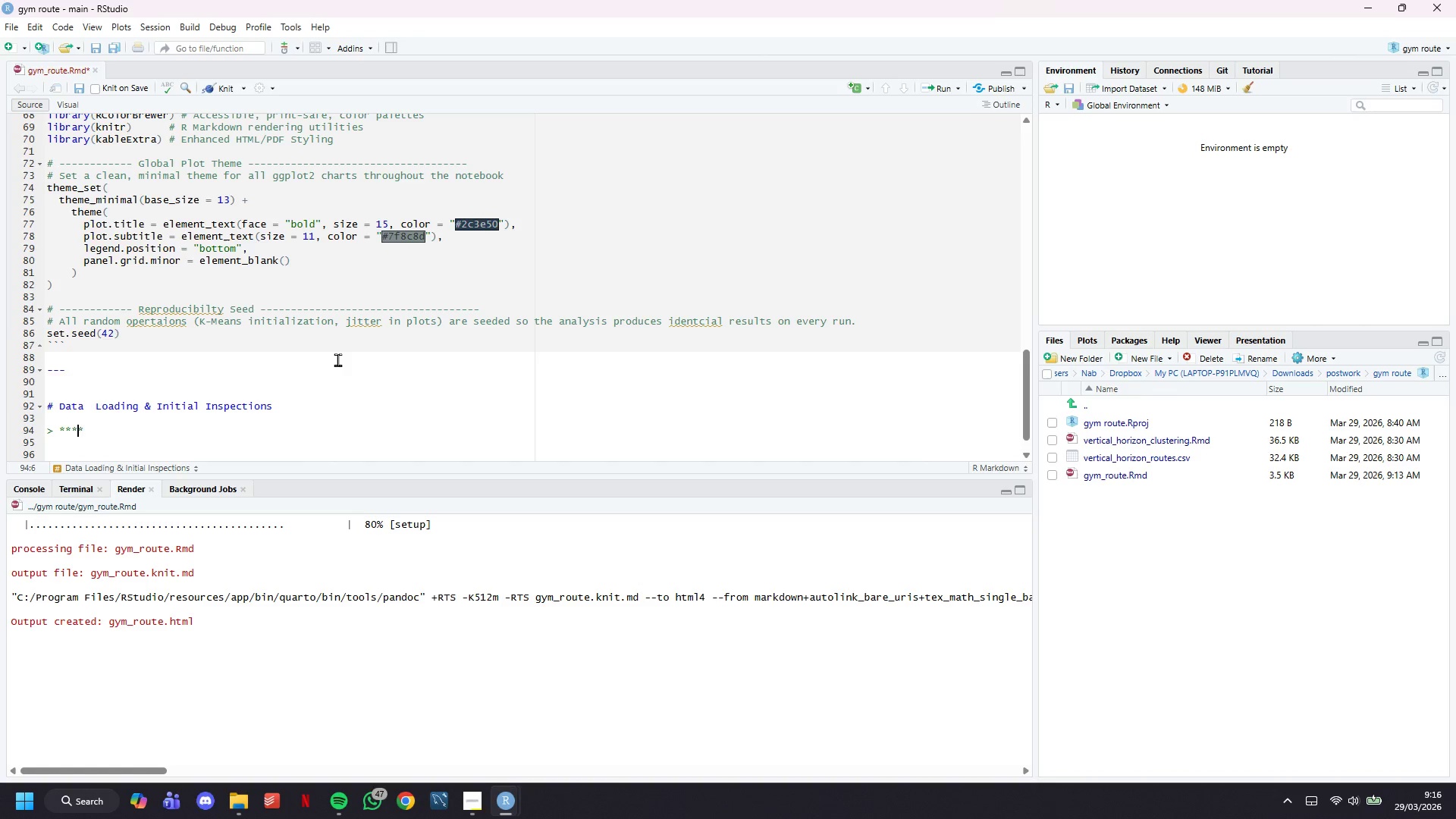 
key(ArrowLeft)
 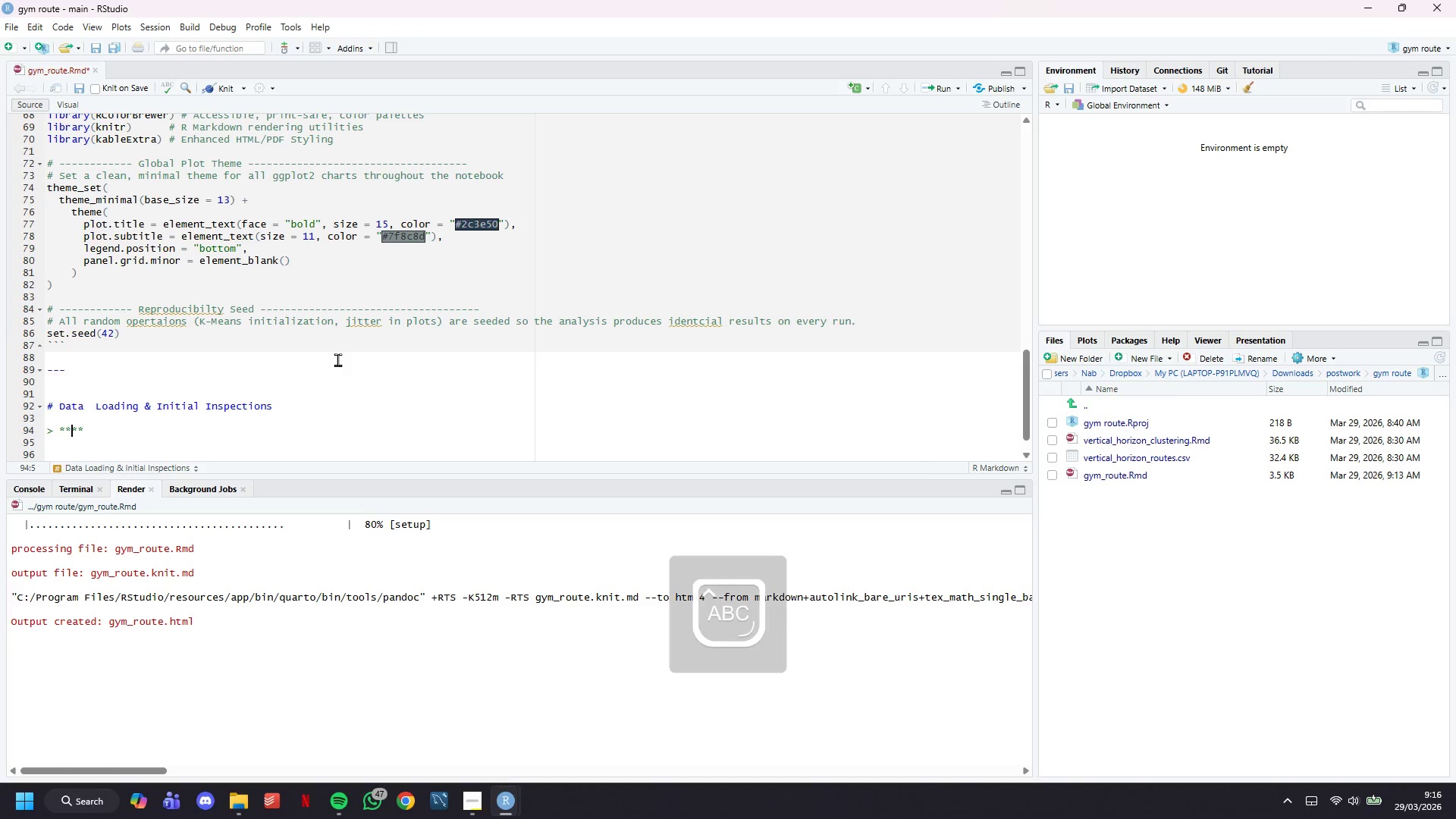 
type(Data S)
 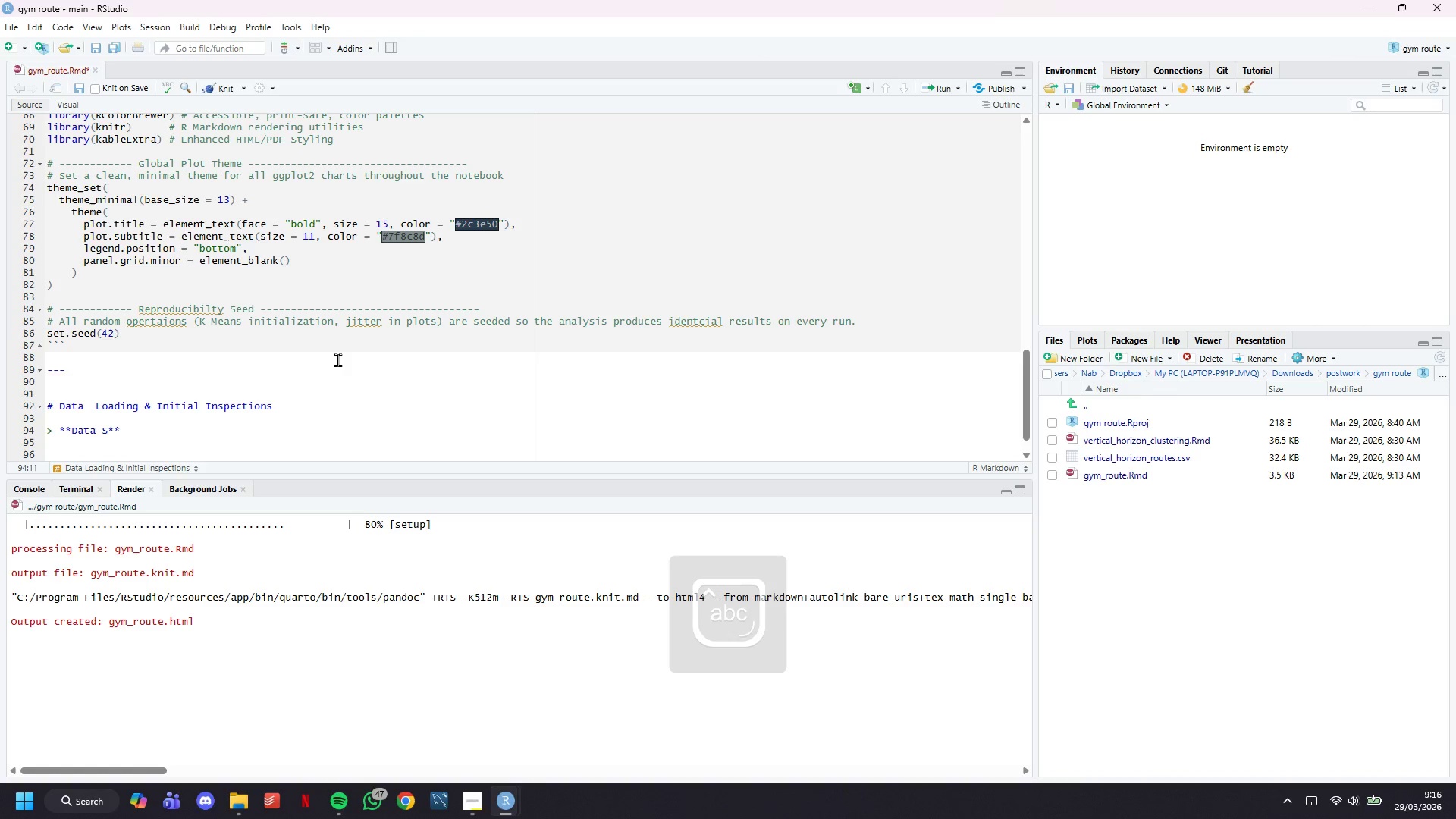 
type(ource:)
 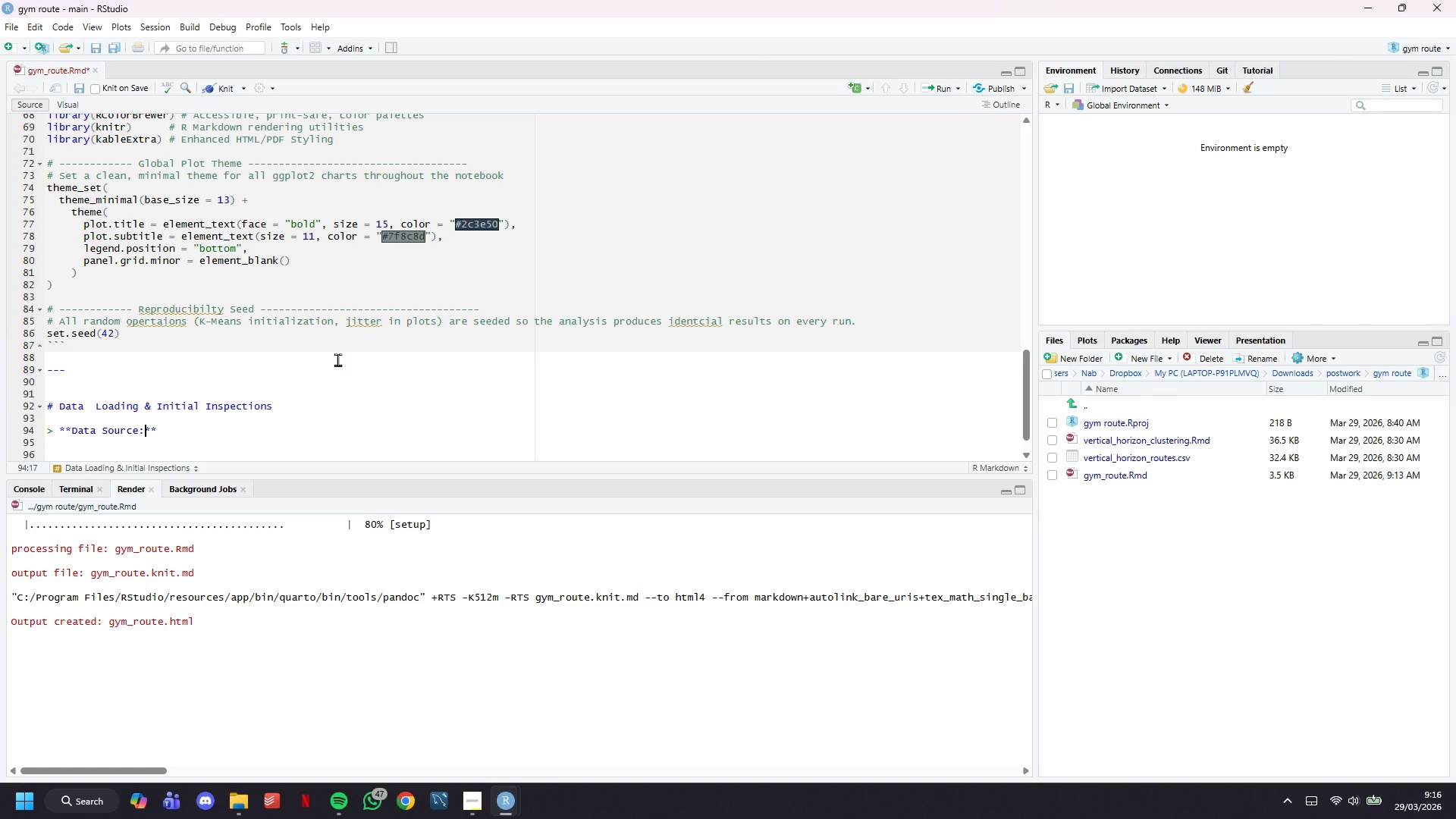 
wait(11.77)
 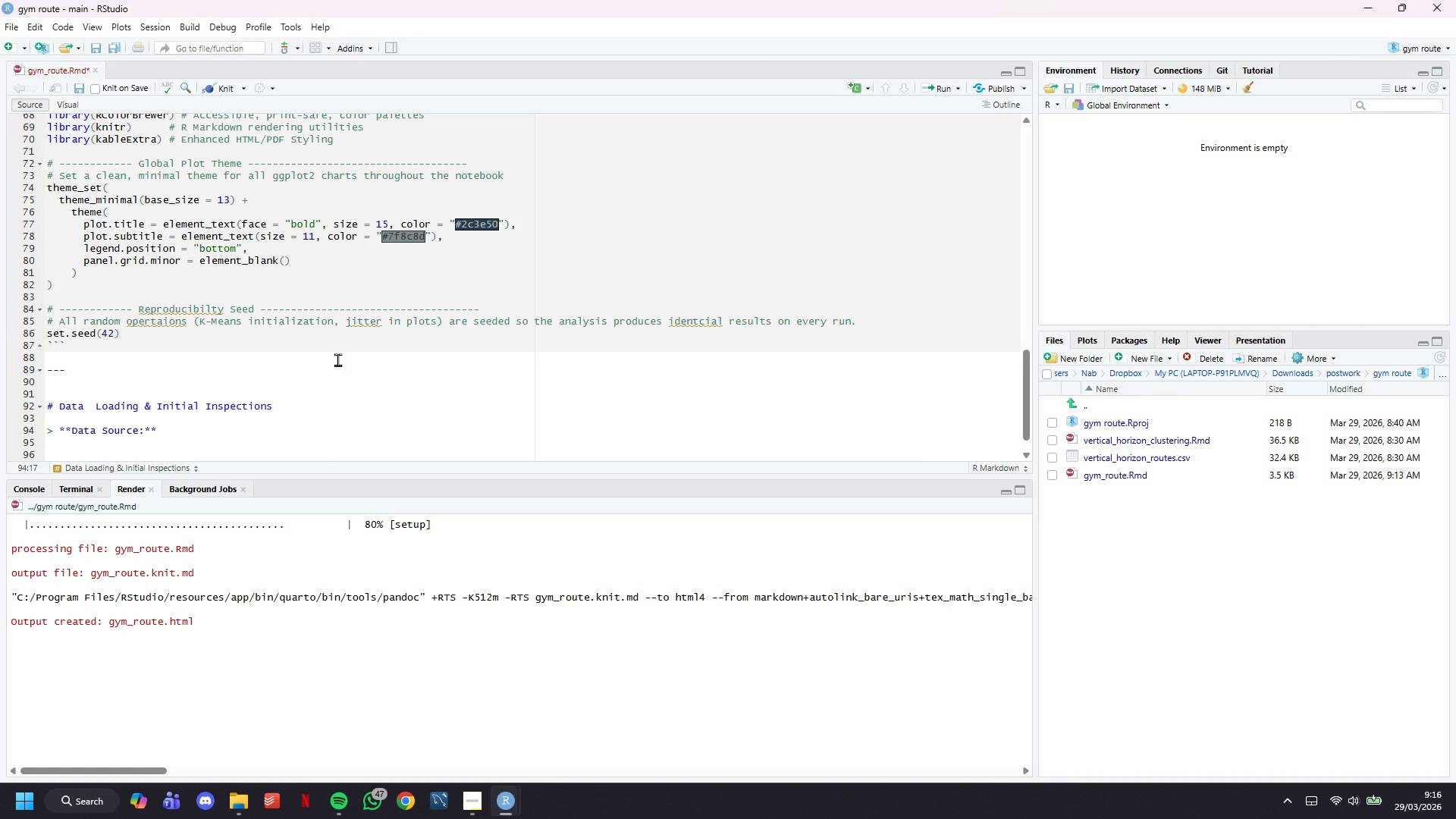 
key(ArrowRight)
 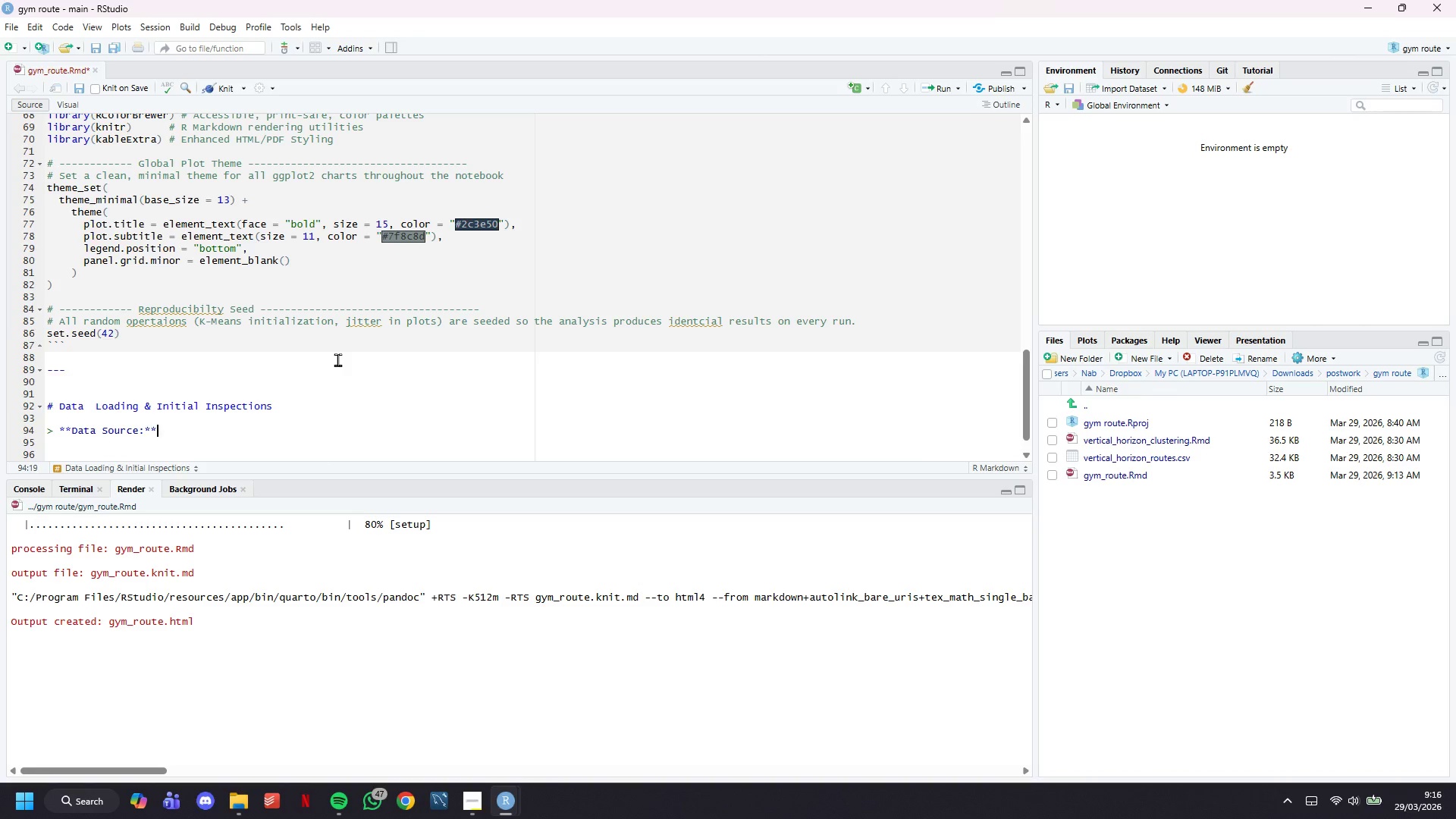 
key(ArrowRight)
 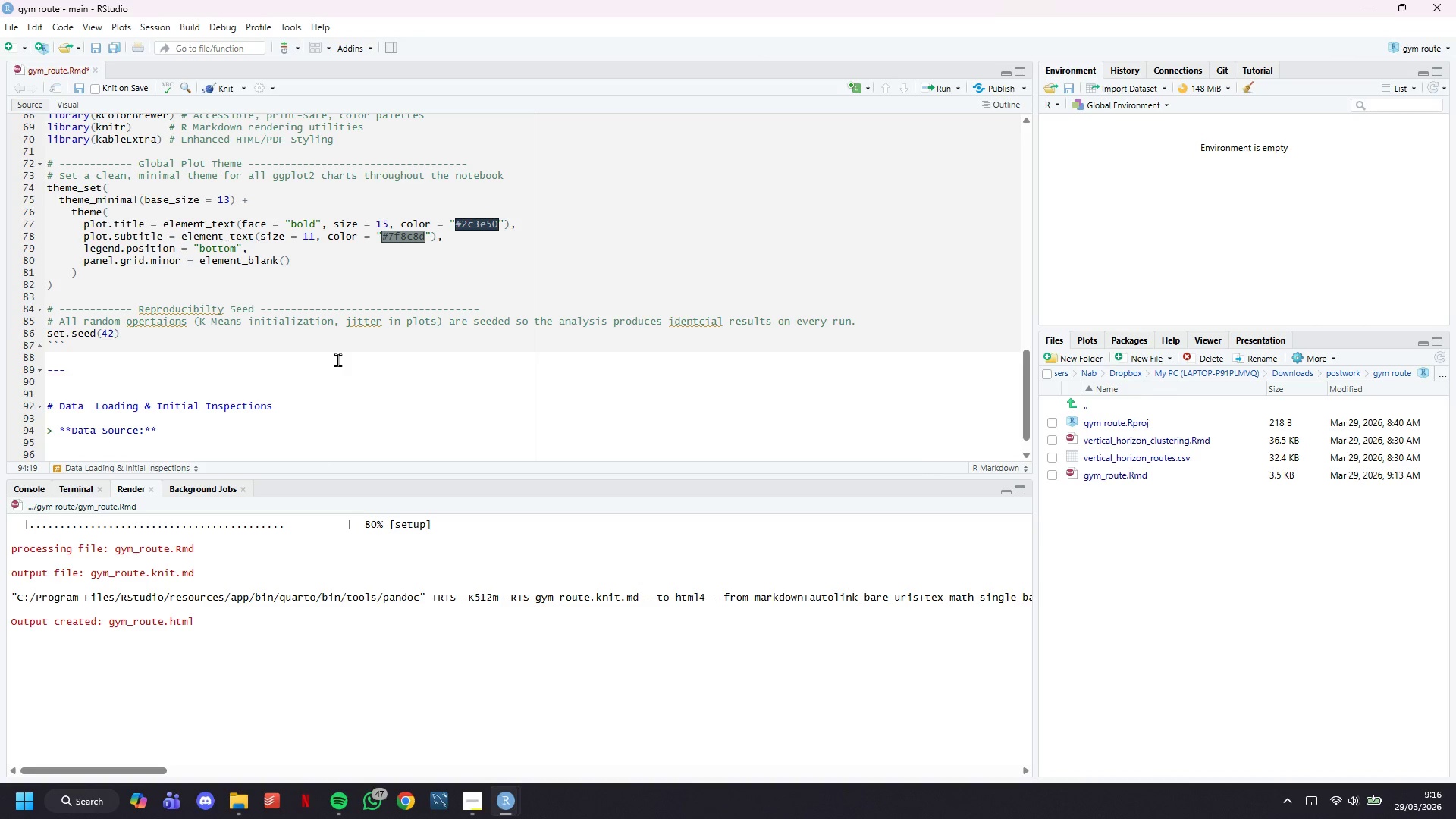 
type( The dataset ``)
 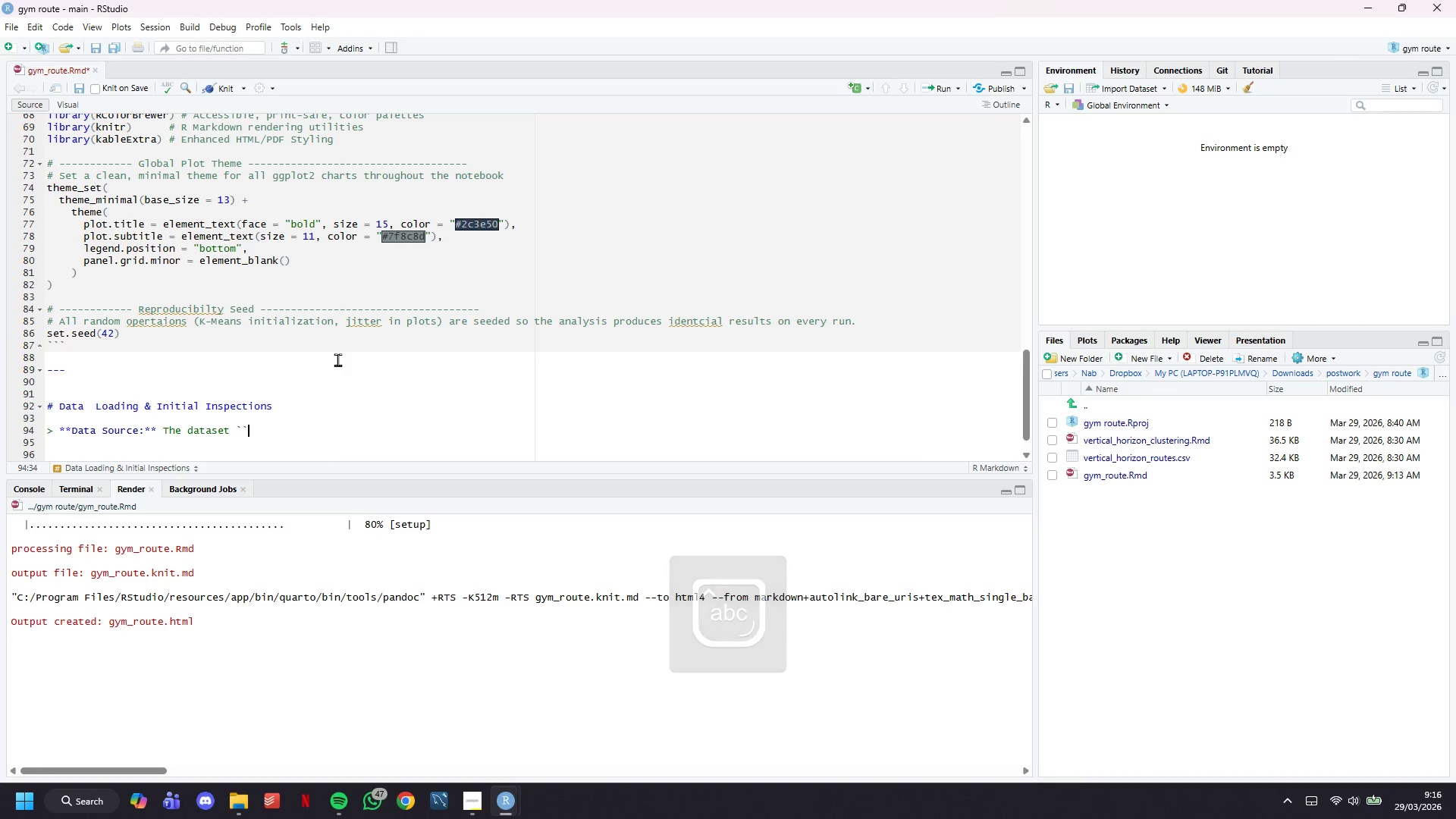 
key(ArrowLeft)
 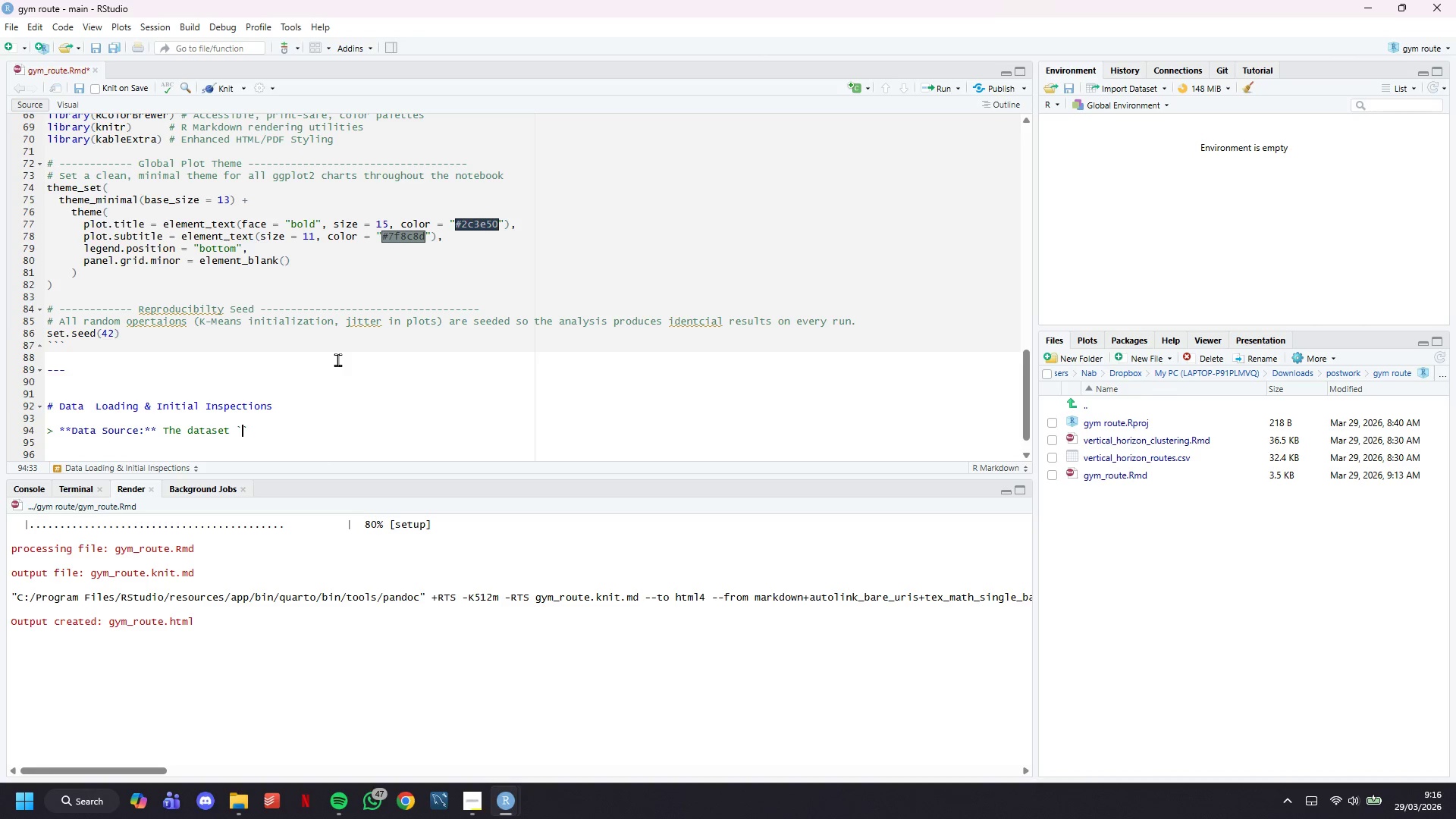 
type(vertical_horizon_routes.csv)
 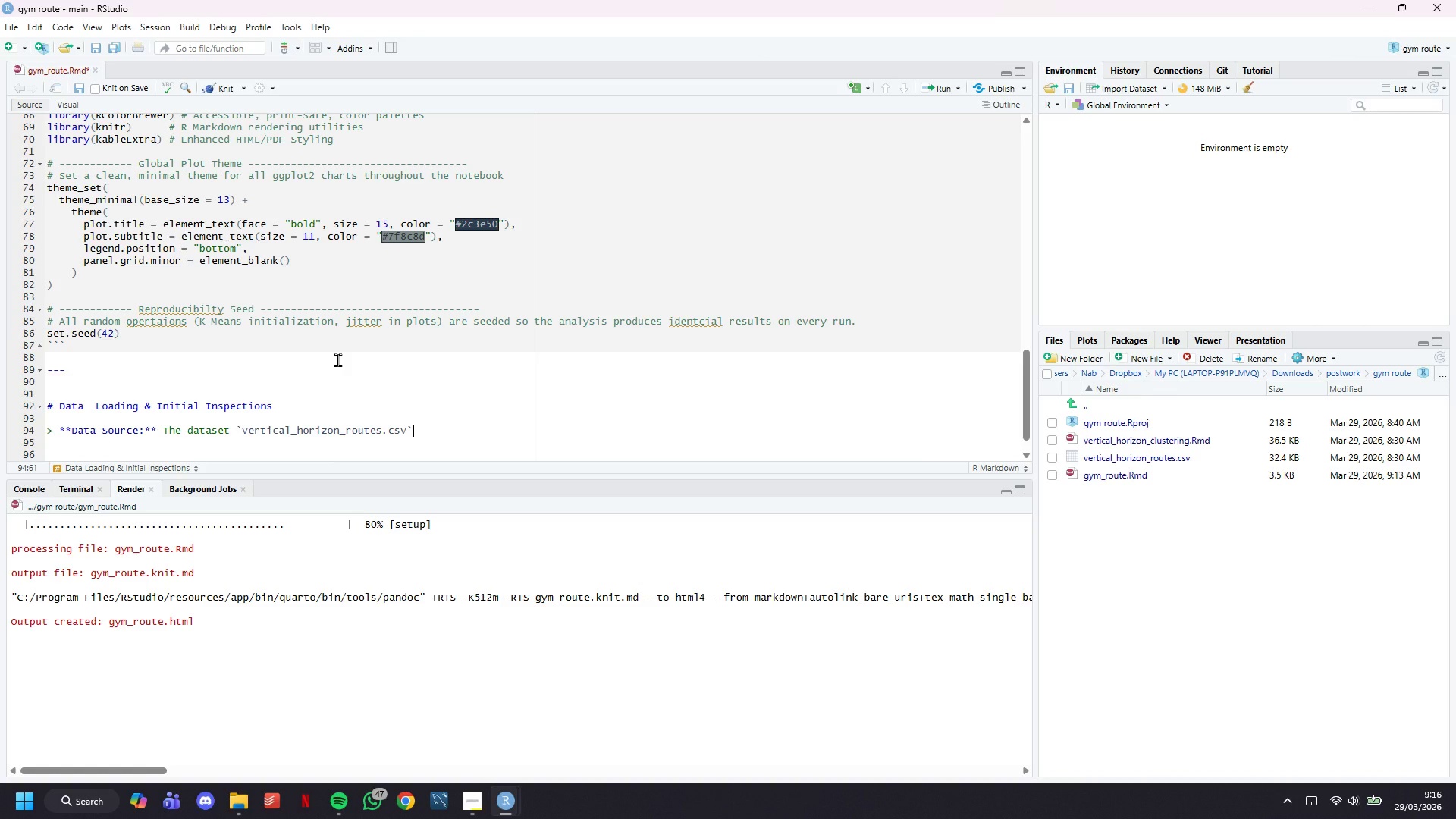 
 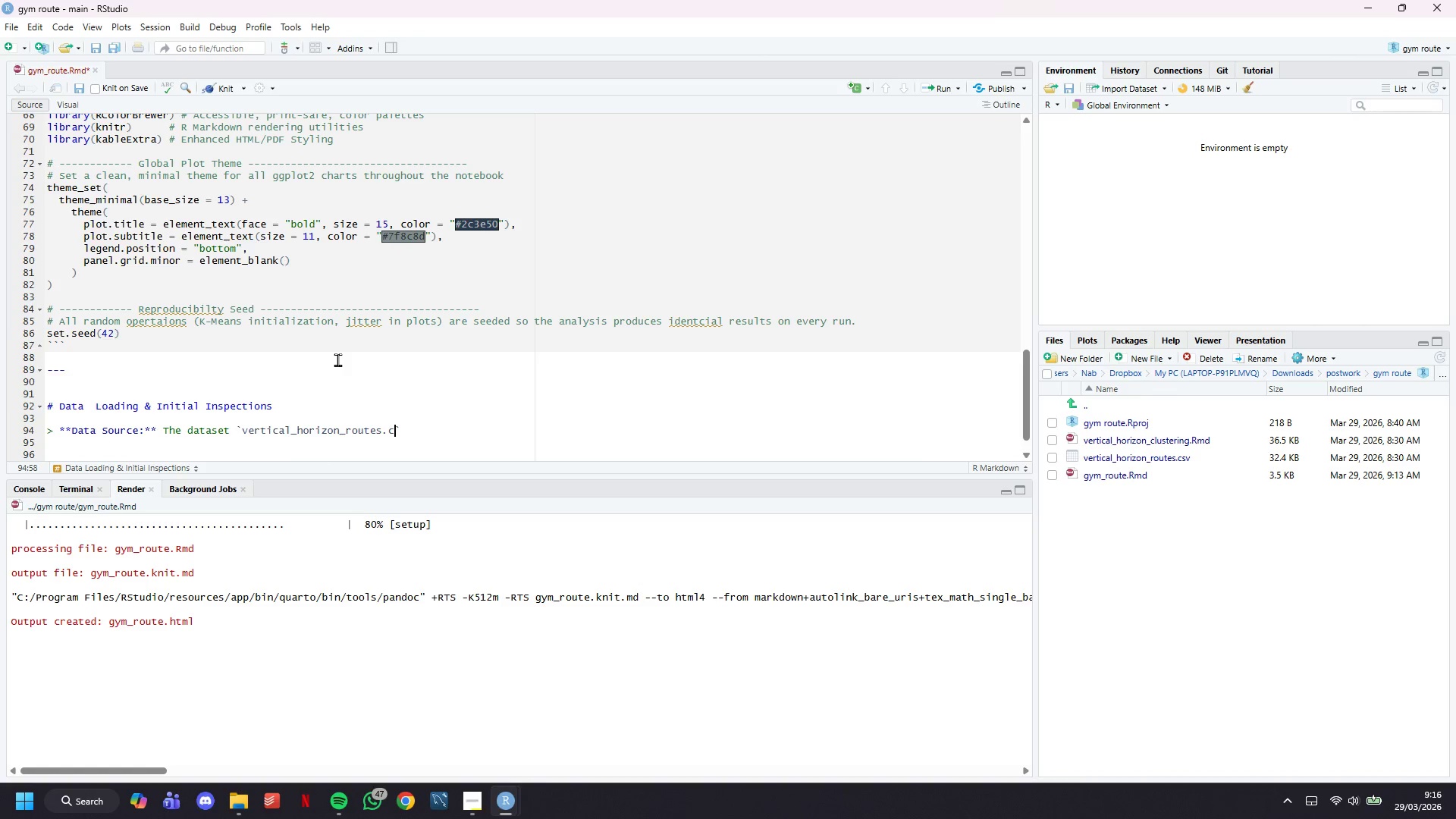 
key(ArrowRight)
 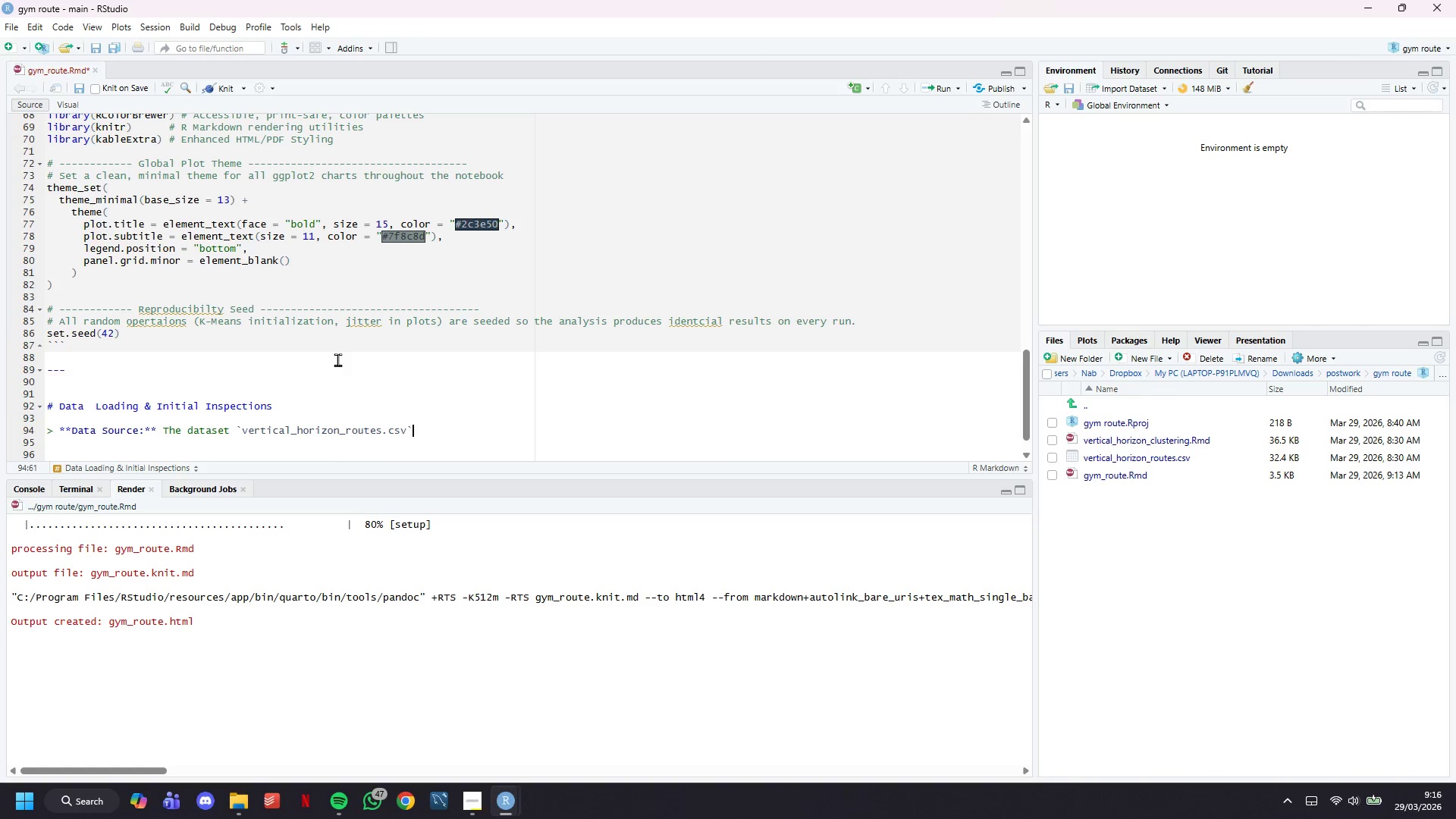 
type( is a gym )
key(Backspace)
type(-specific log-)
key(Backspace)
type( structured to mirror real-world daa)
key(Backspace)
type(ta)
key(Backspace)
type(a formats )
 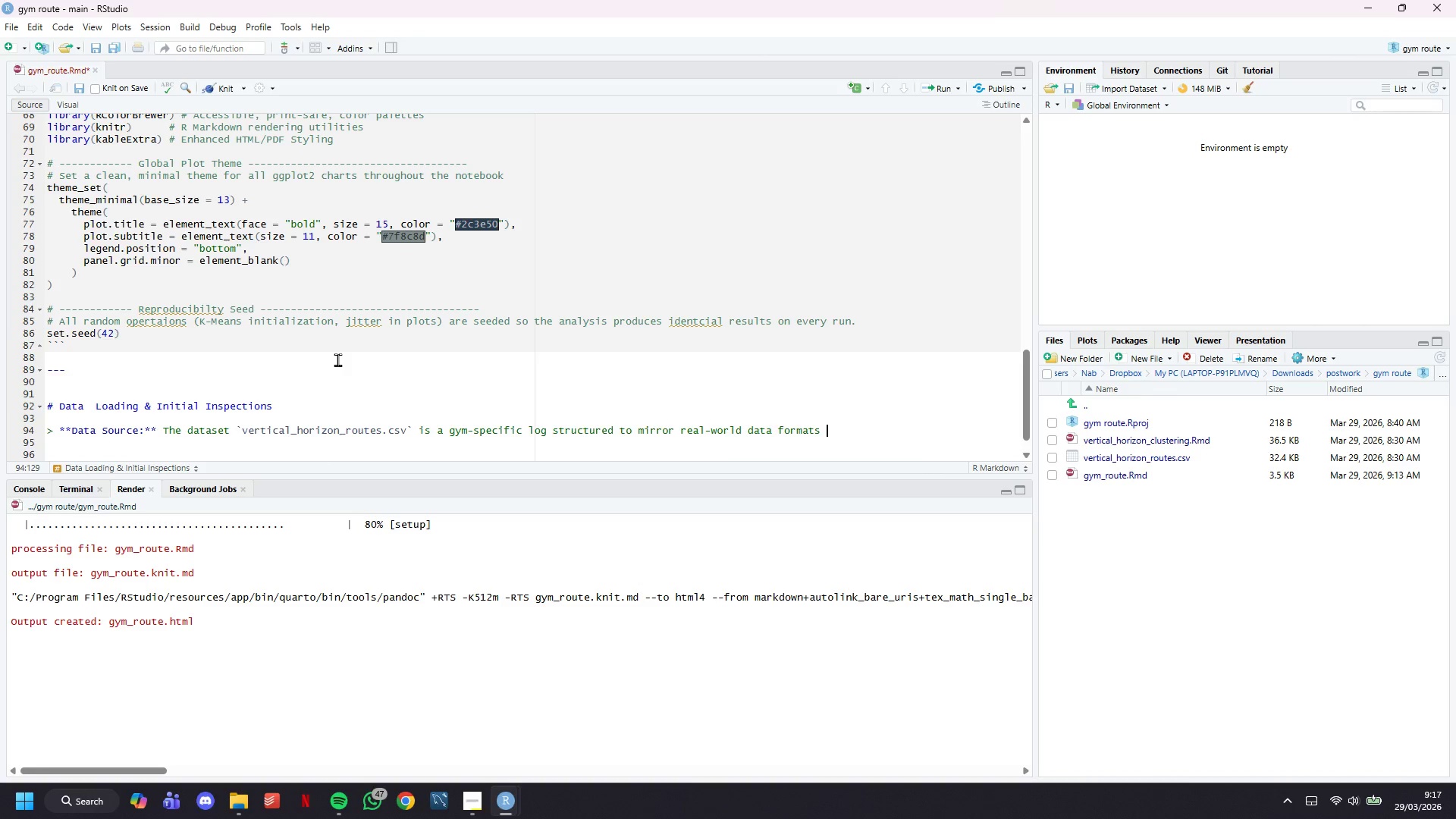 
wait(22.08)
 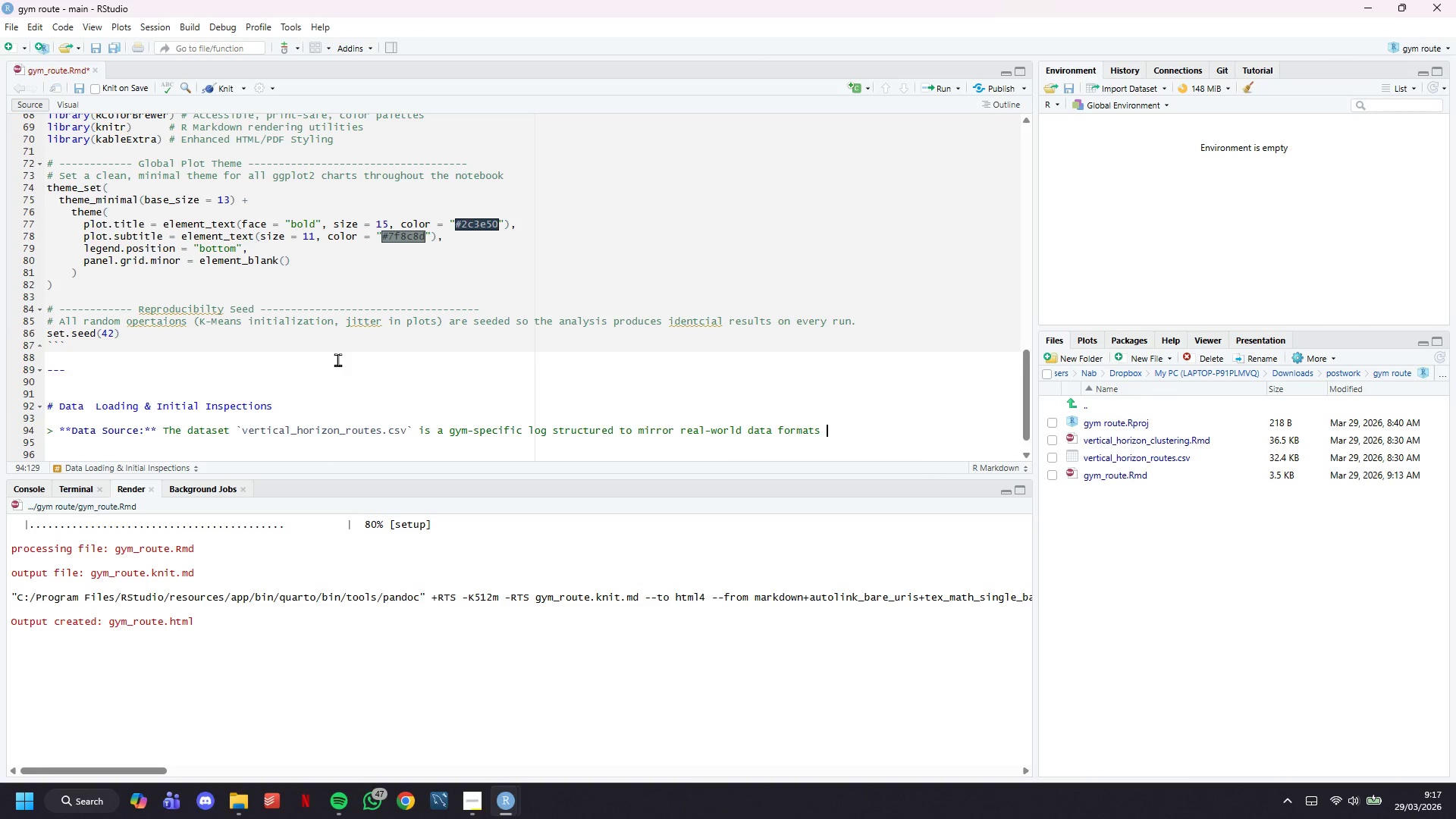 
type(from platforms like OpenBeta and 8a.nu. Ot)
key(Backspace)
key(Backspace)
type(It contains 320 route records across three gym locations, capturing physical attributes ())
 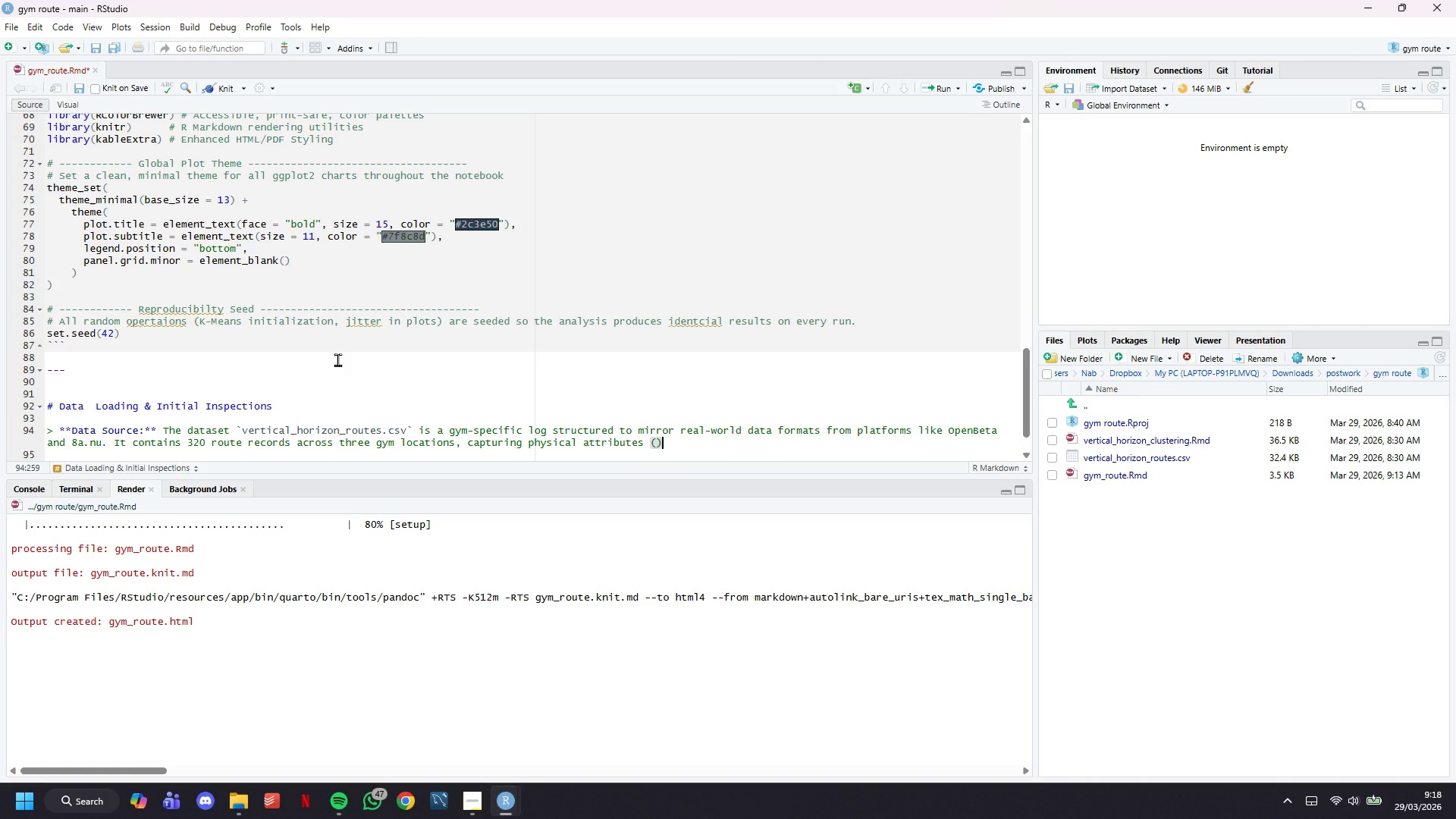 
 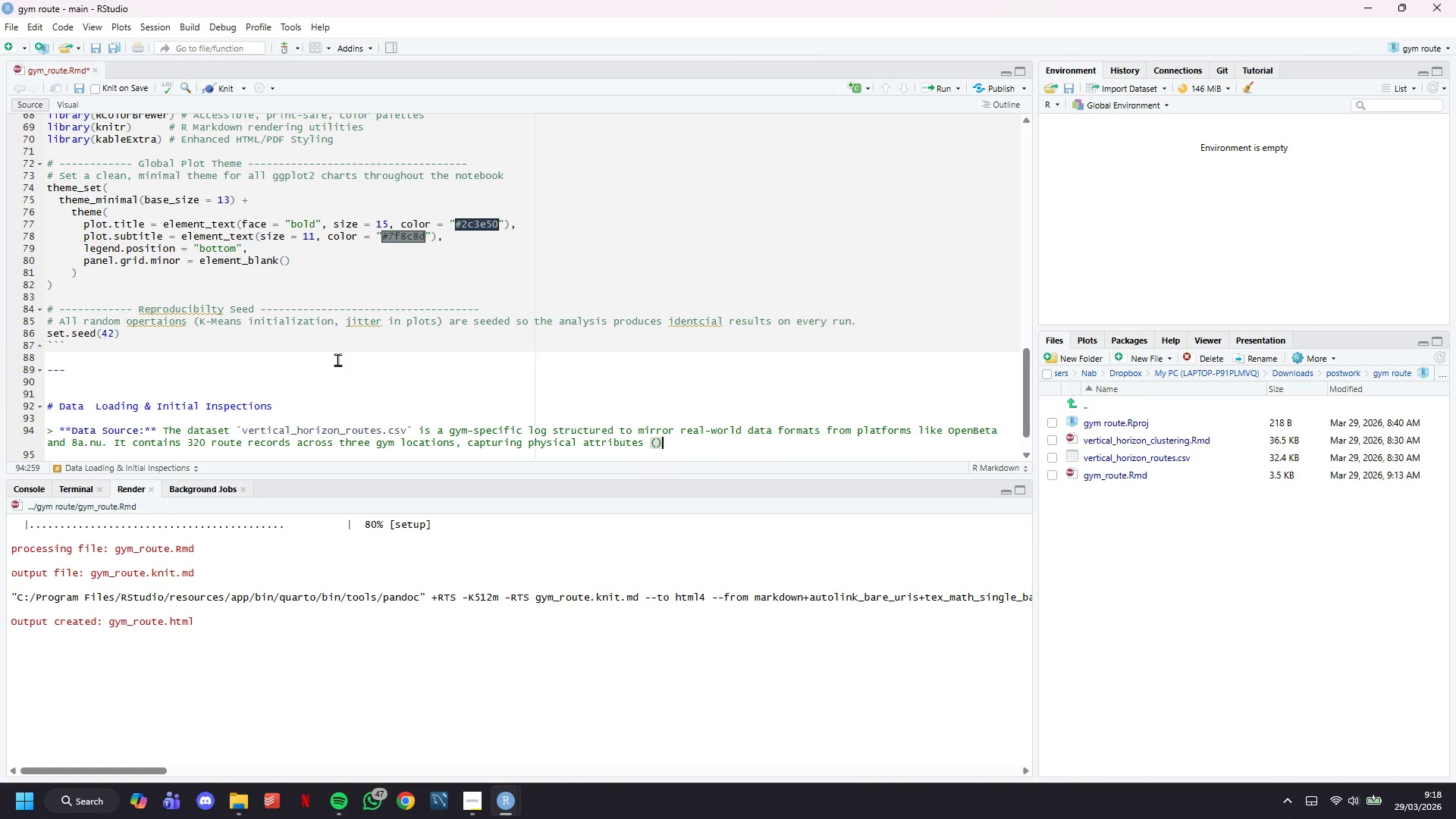 
key(ArrowLeft)
 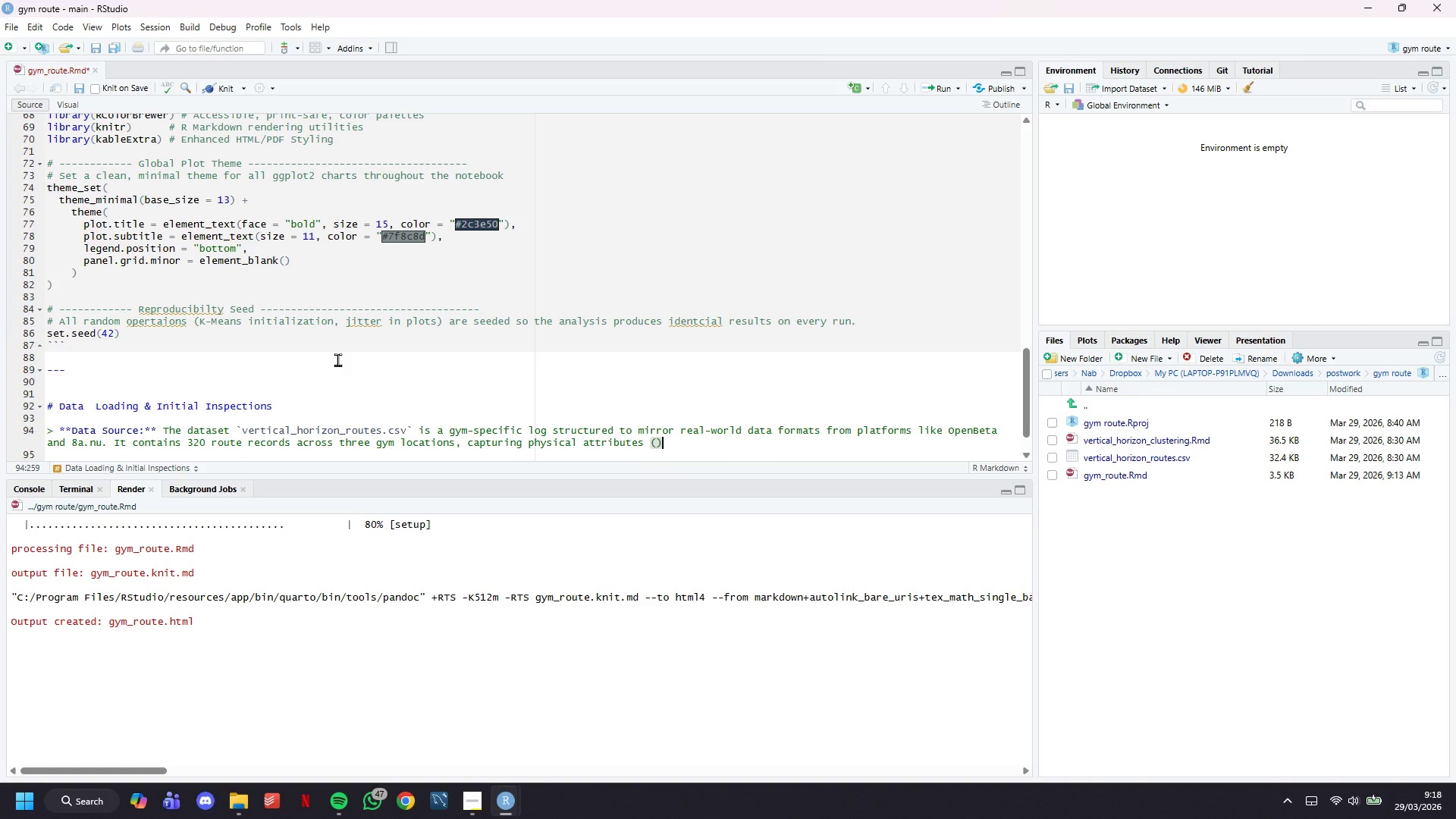 
type(wall angle, hold type, height)
 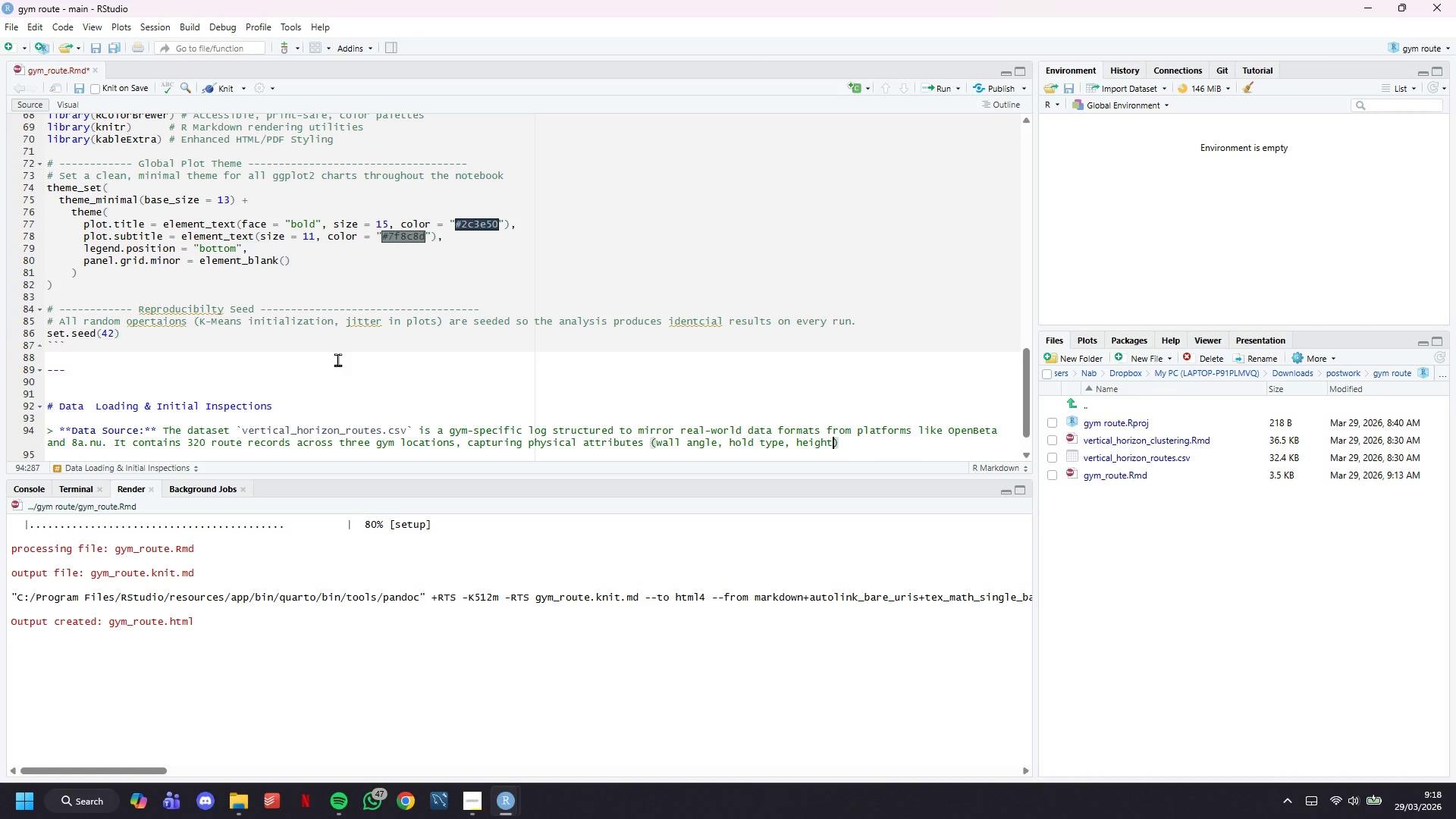 
key(ArrowRight)
 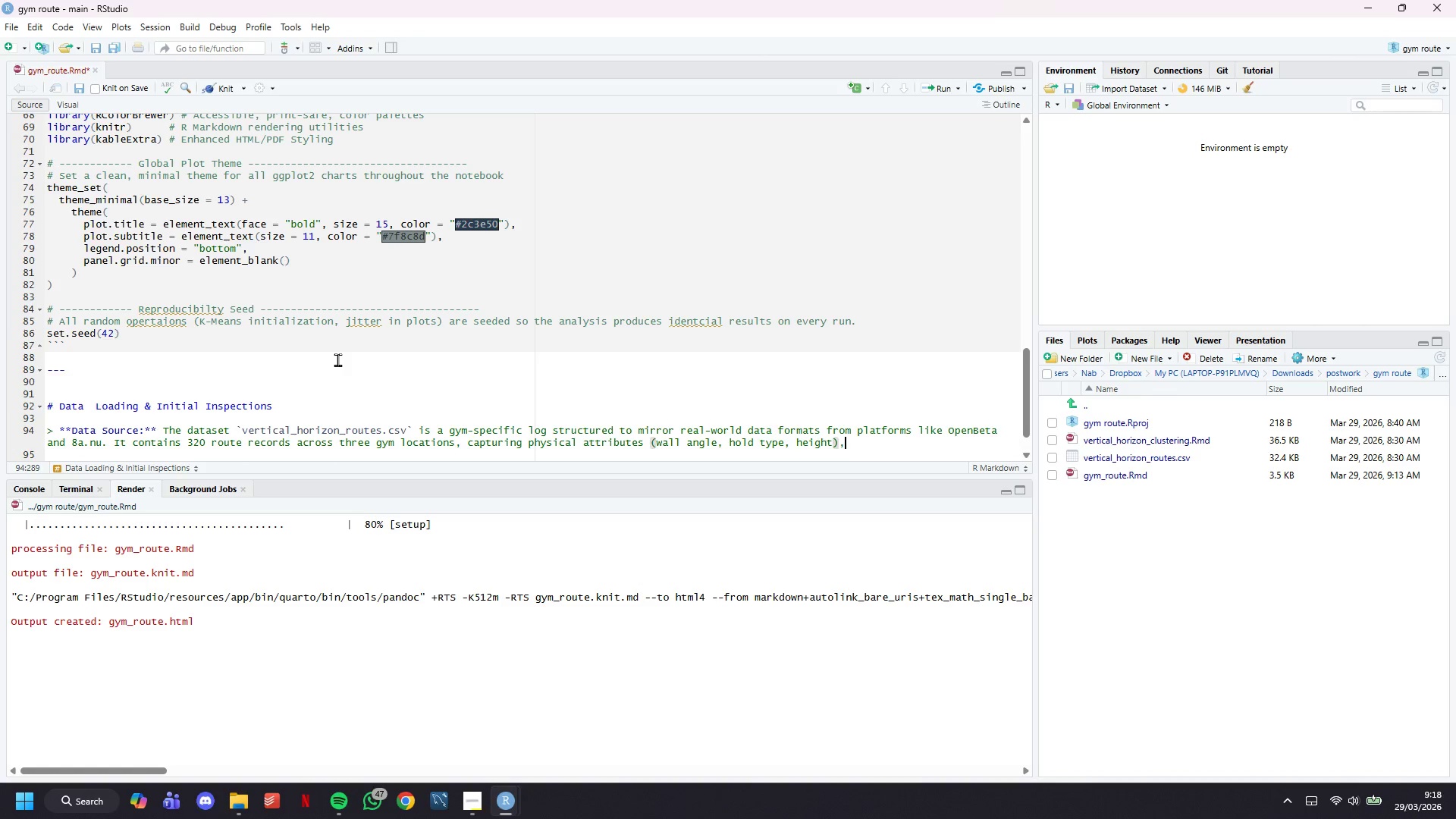 
type(, difficulty grades ())
 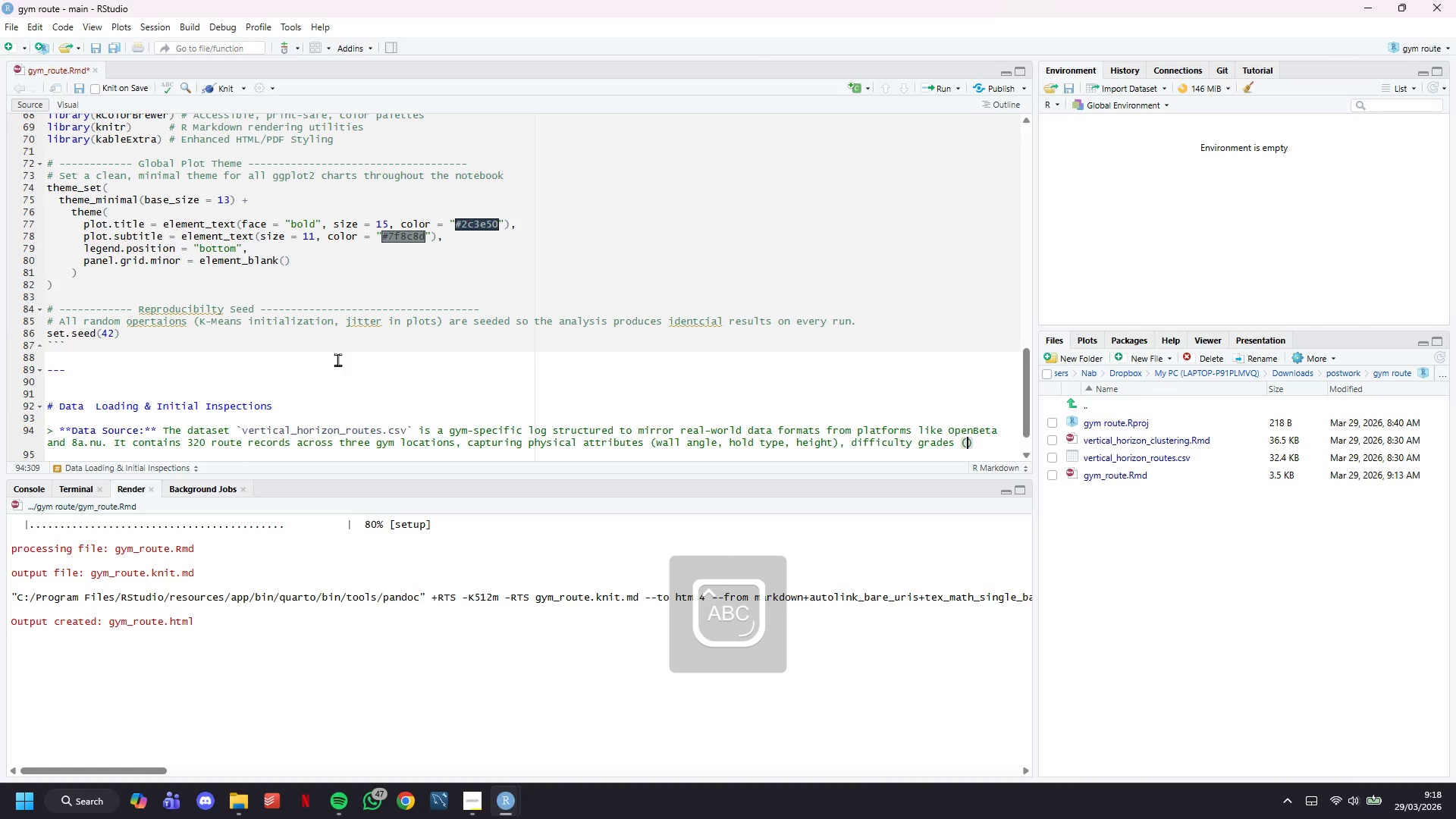 
 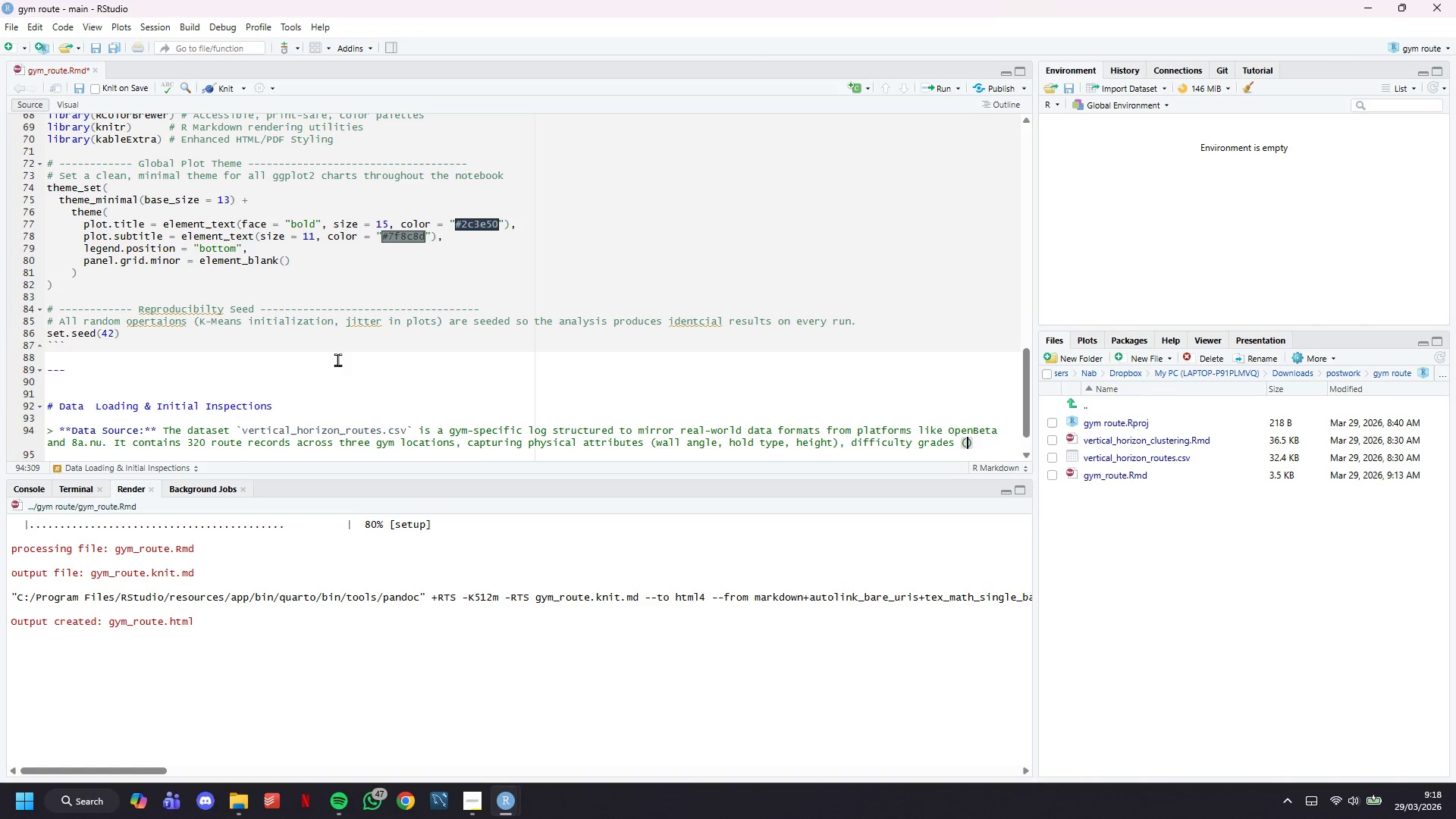 
key(ArrowLeft)
 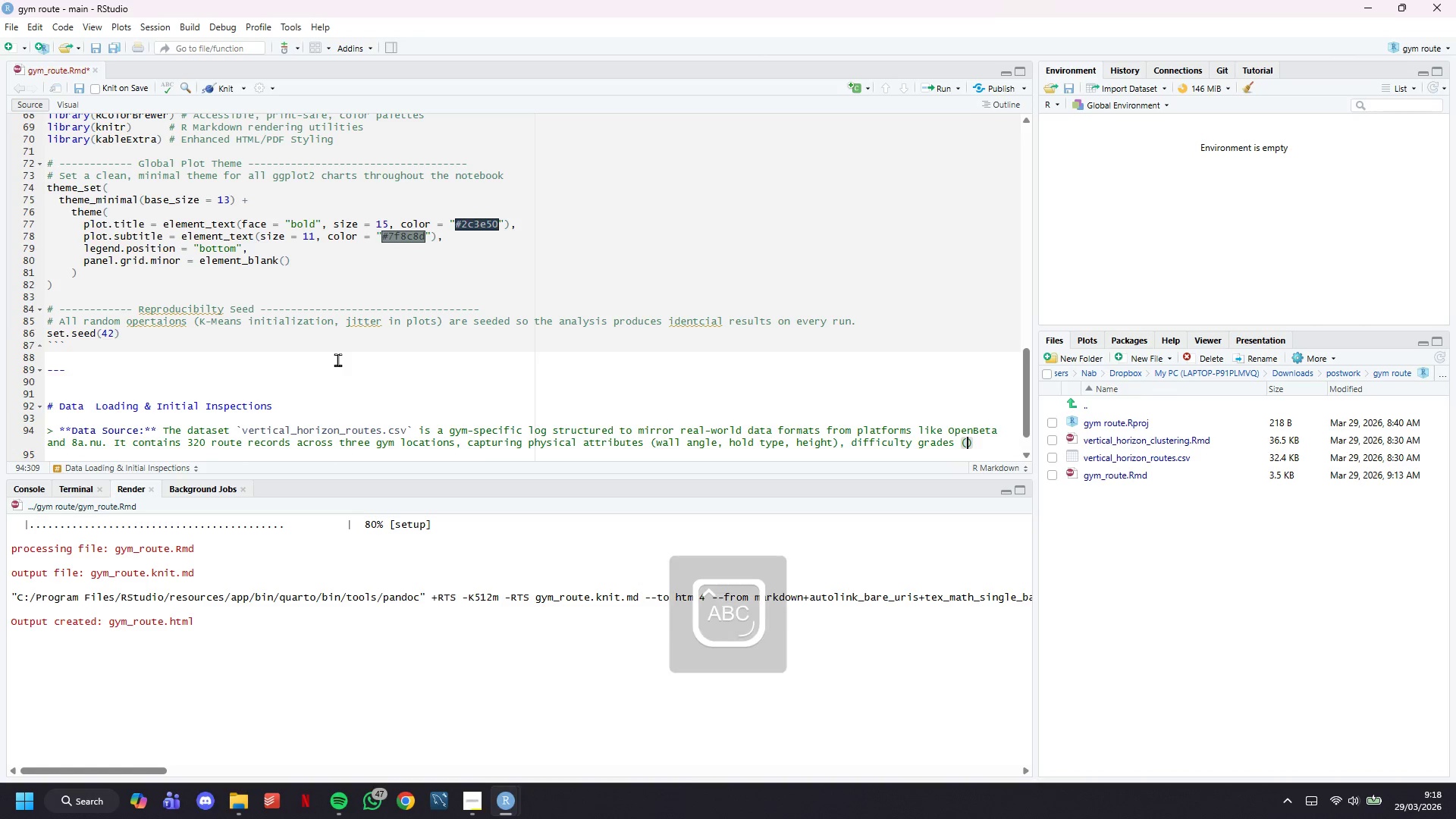 
type(V0)
key(Backspace)
type(-scale)
 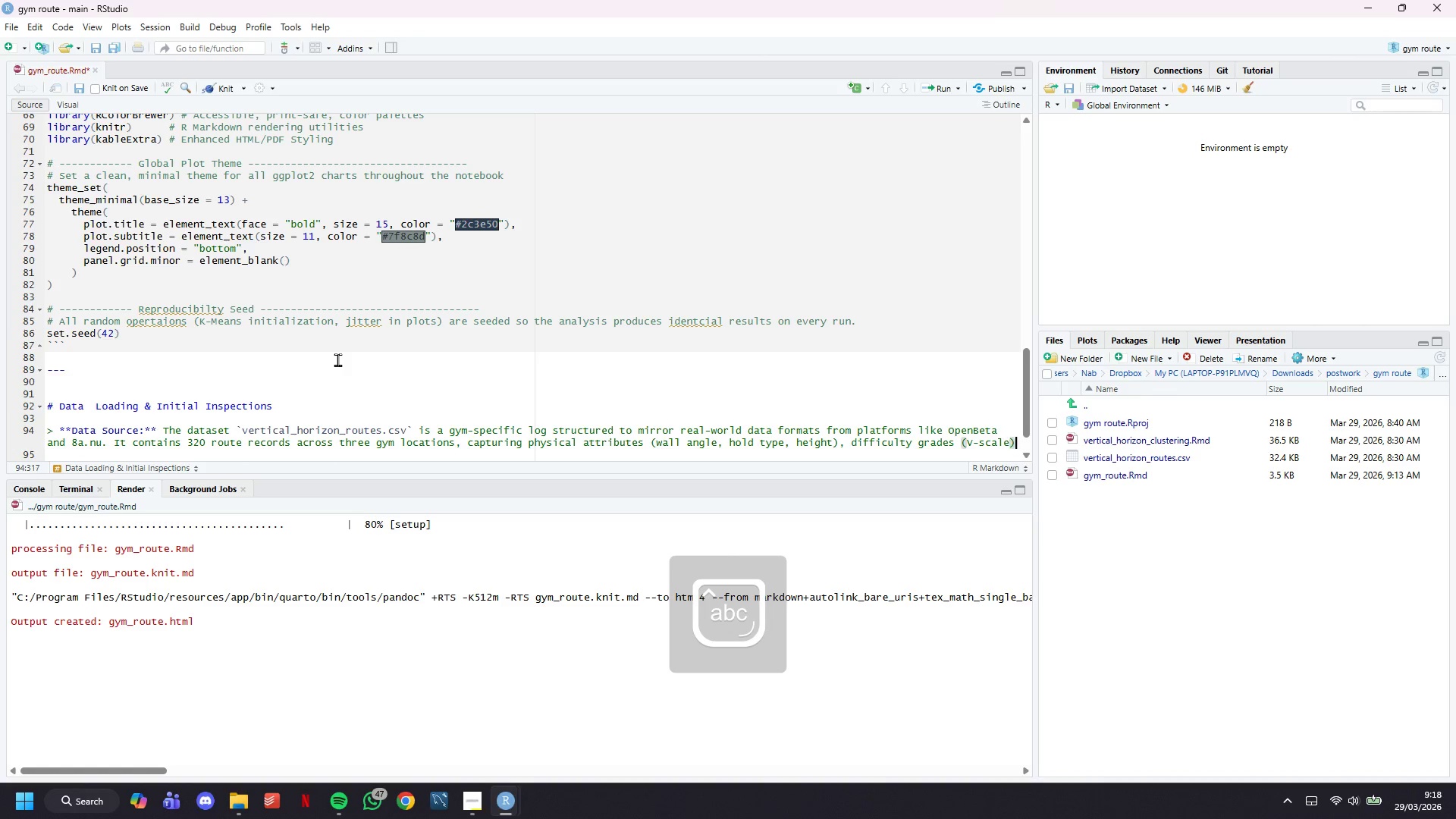 
key(ArrowRight)
 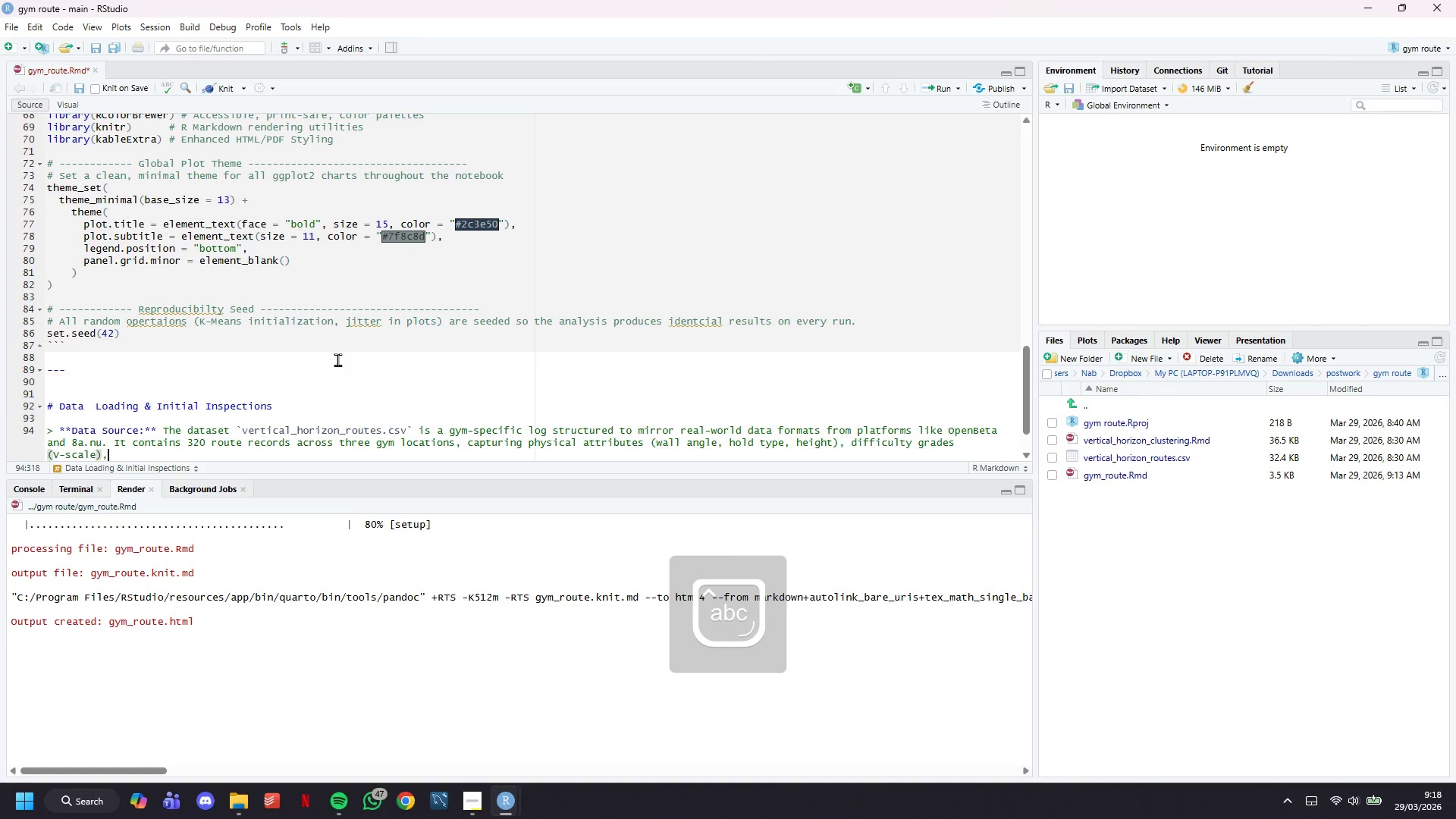 
type(, and operational metrics ())
 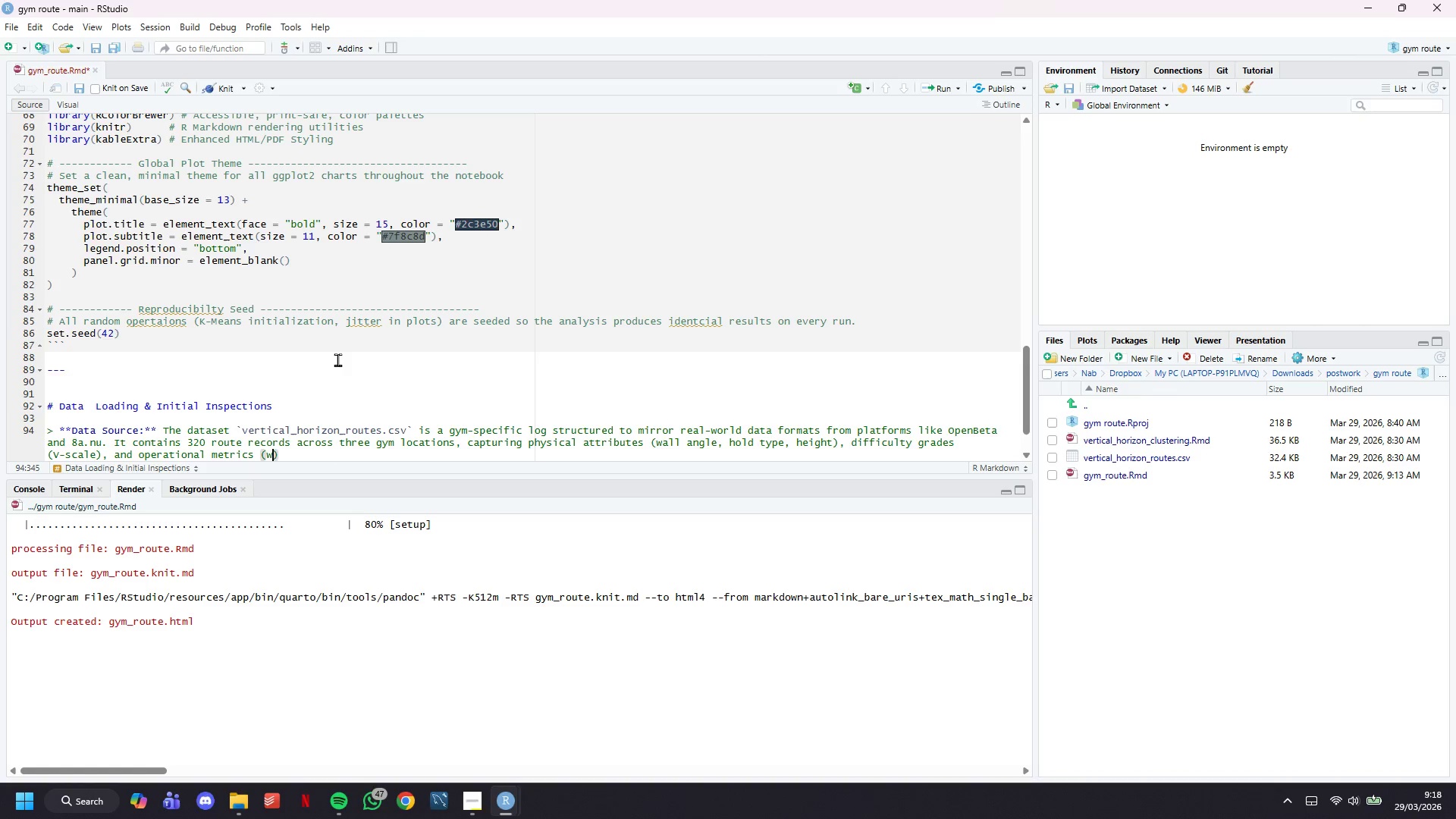 
 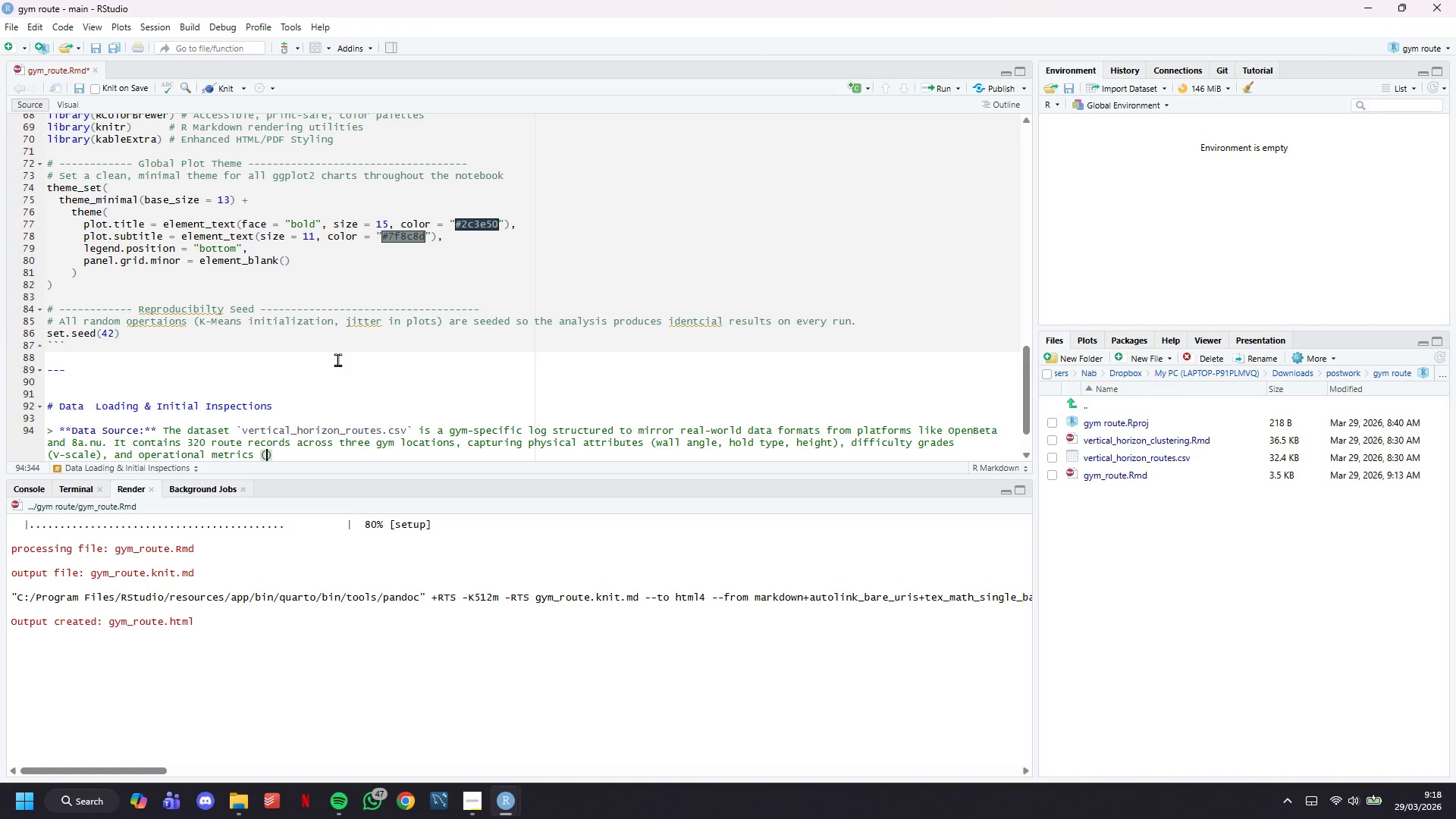 
key(ArrowLeft)
 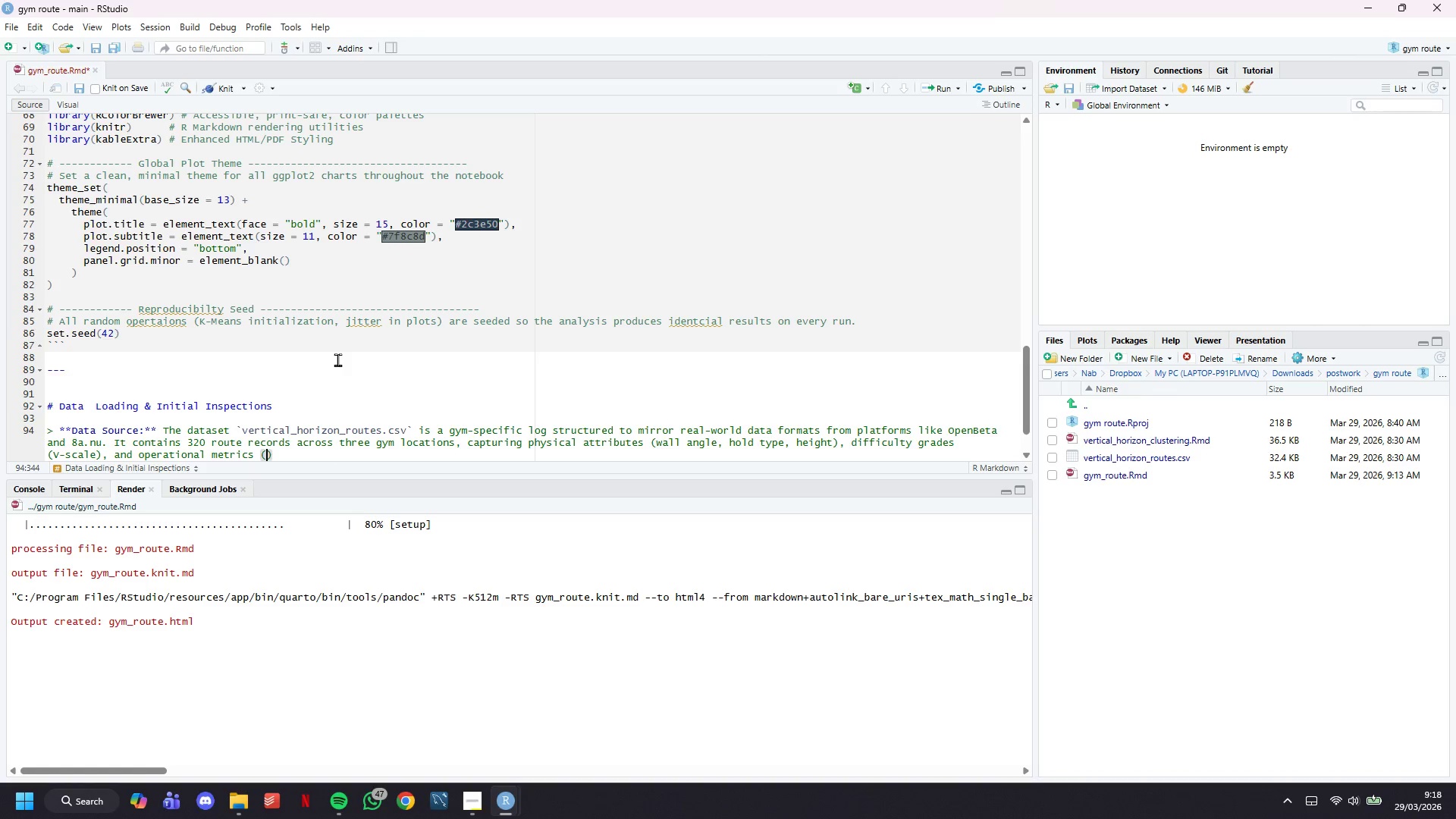 
type(weekly traffic, compelto)
key(Backspace)
type(ion rate,)
 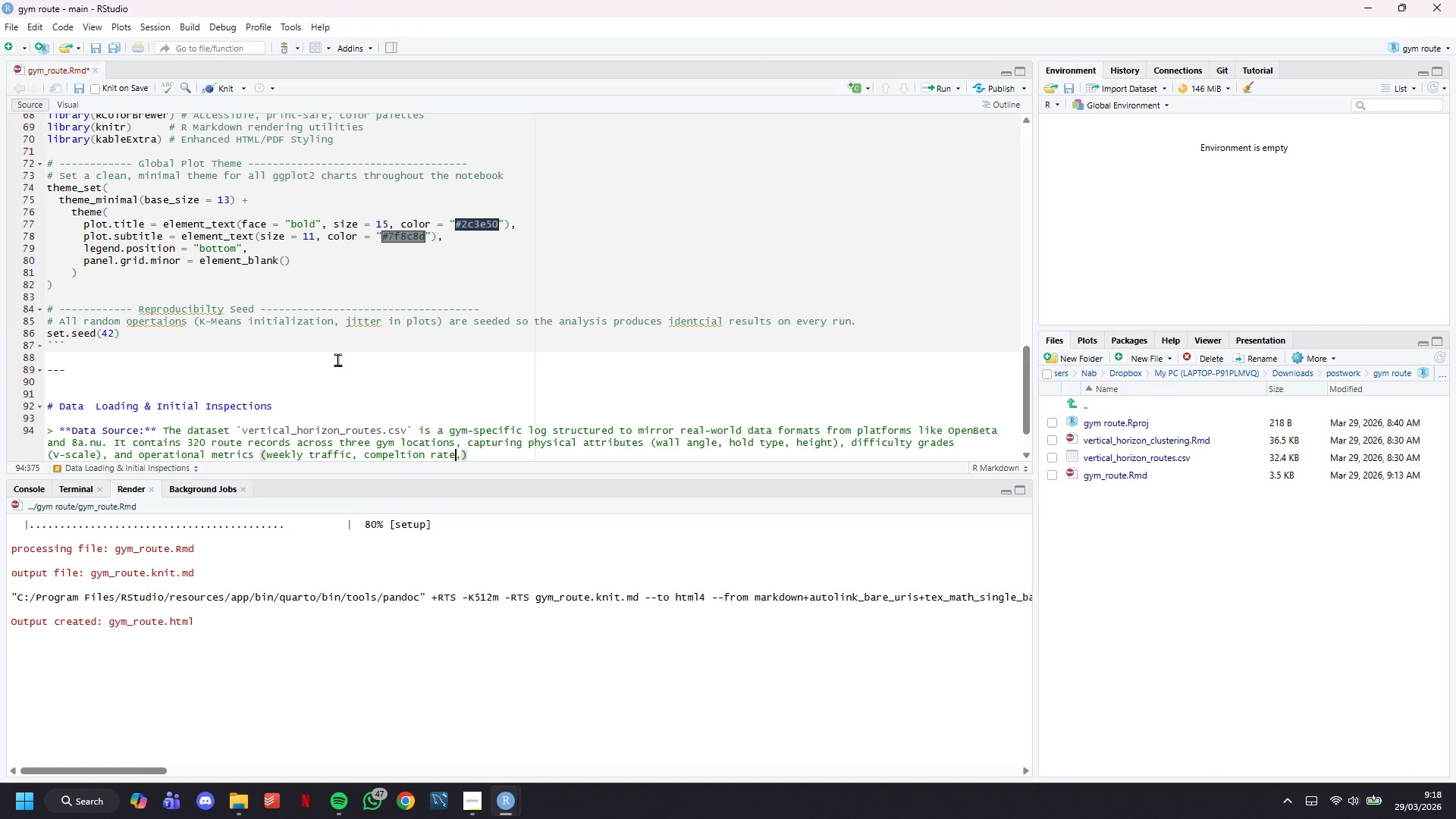 
hold_key(key=ArrowLeft, duration=0.83)
 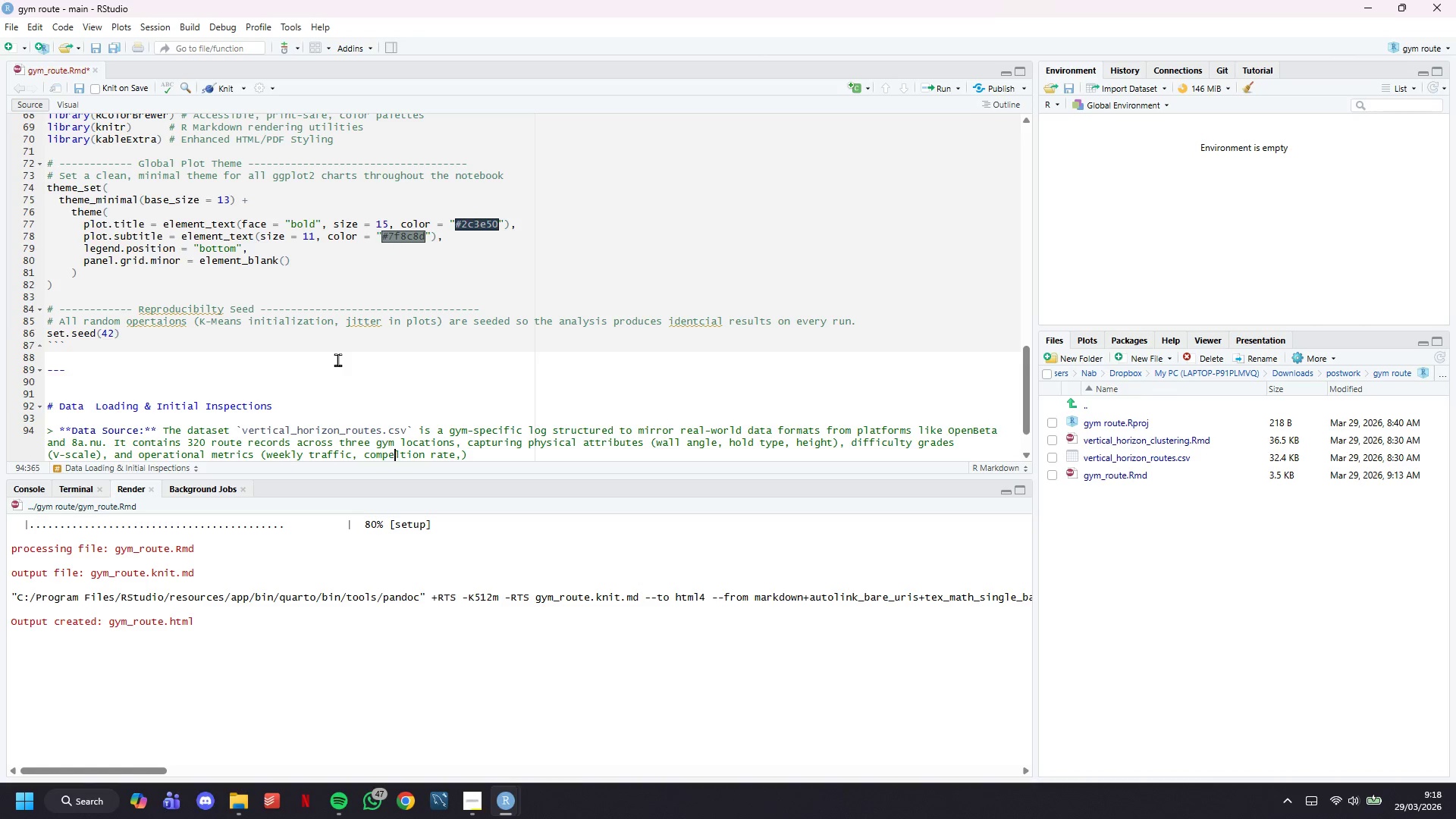 
key(ArrowRight)
 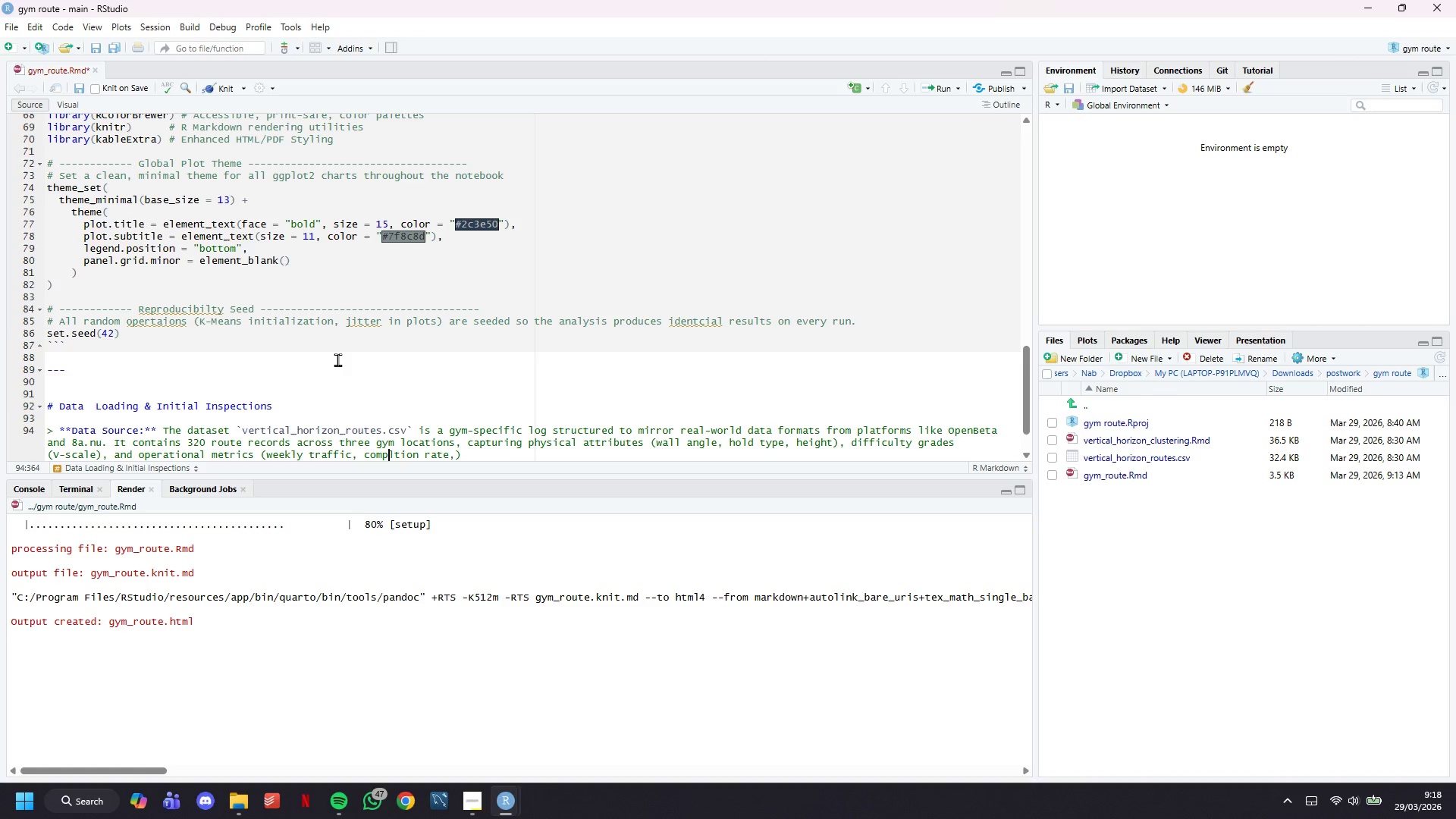 
key(Backspace)
 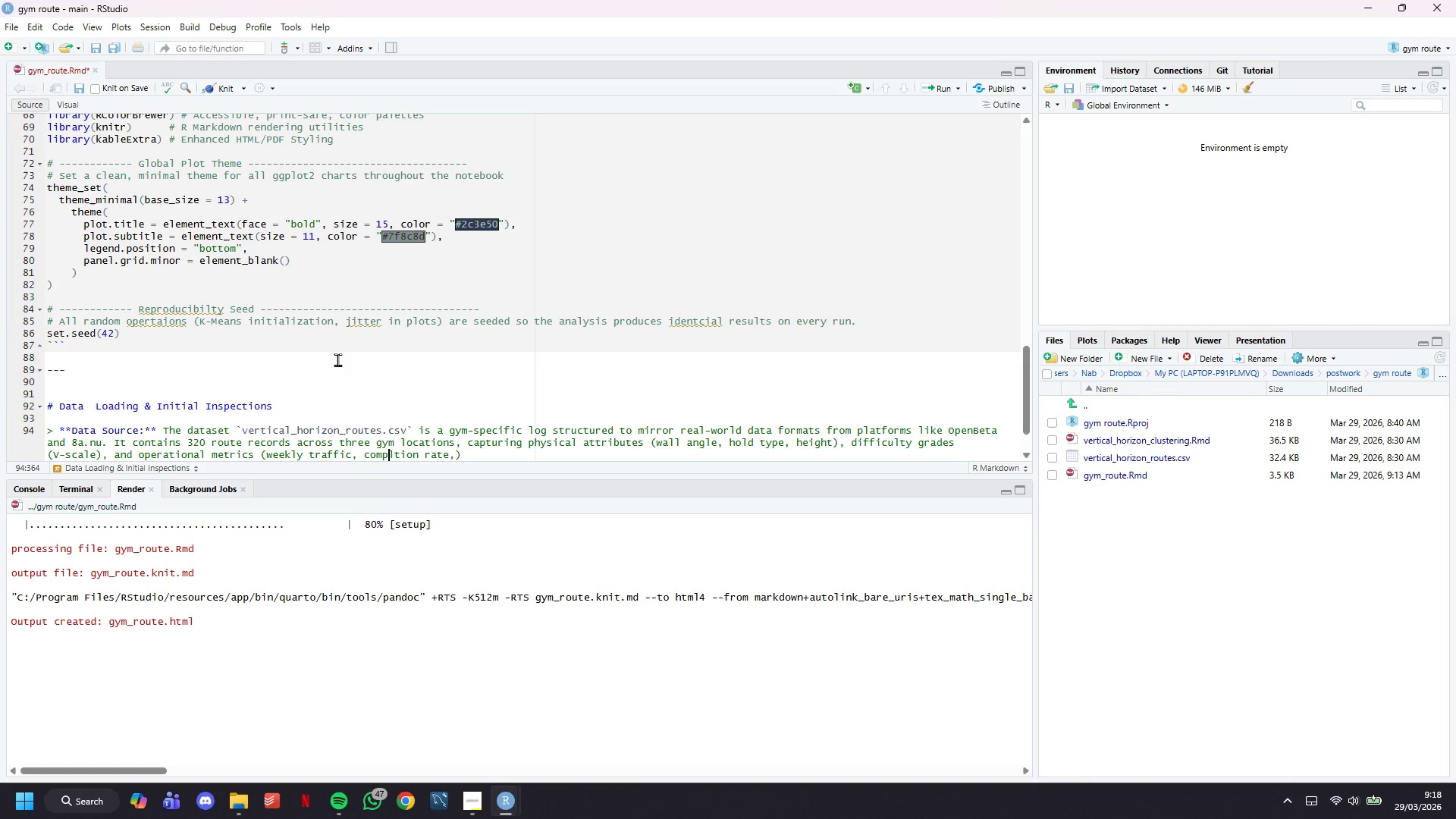 
key(ArrowRight)
 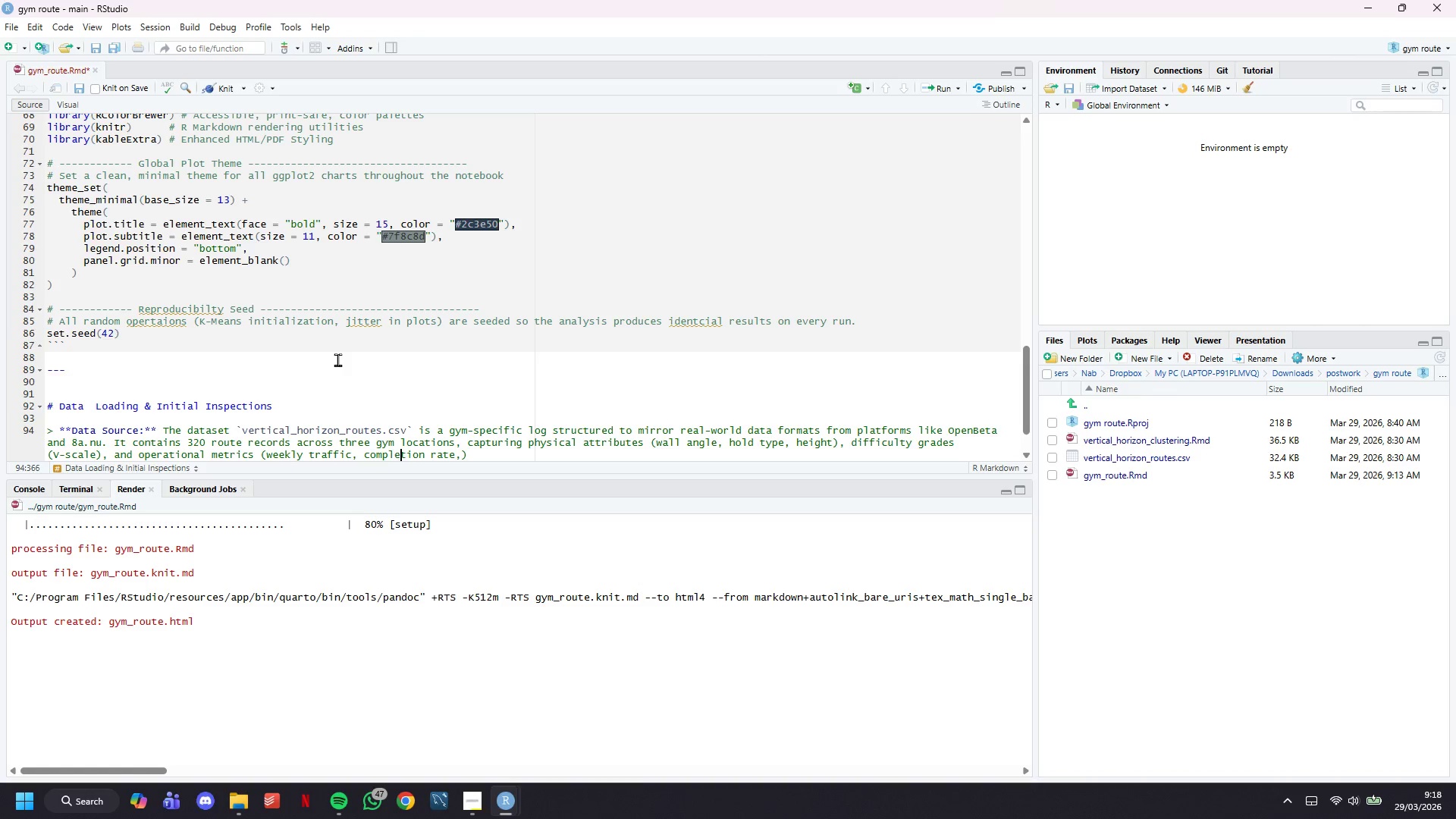 
key(E)
 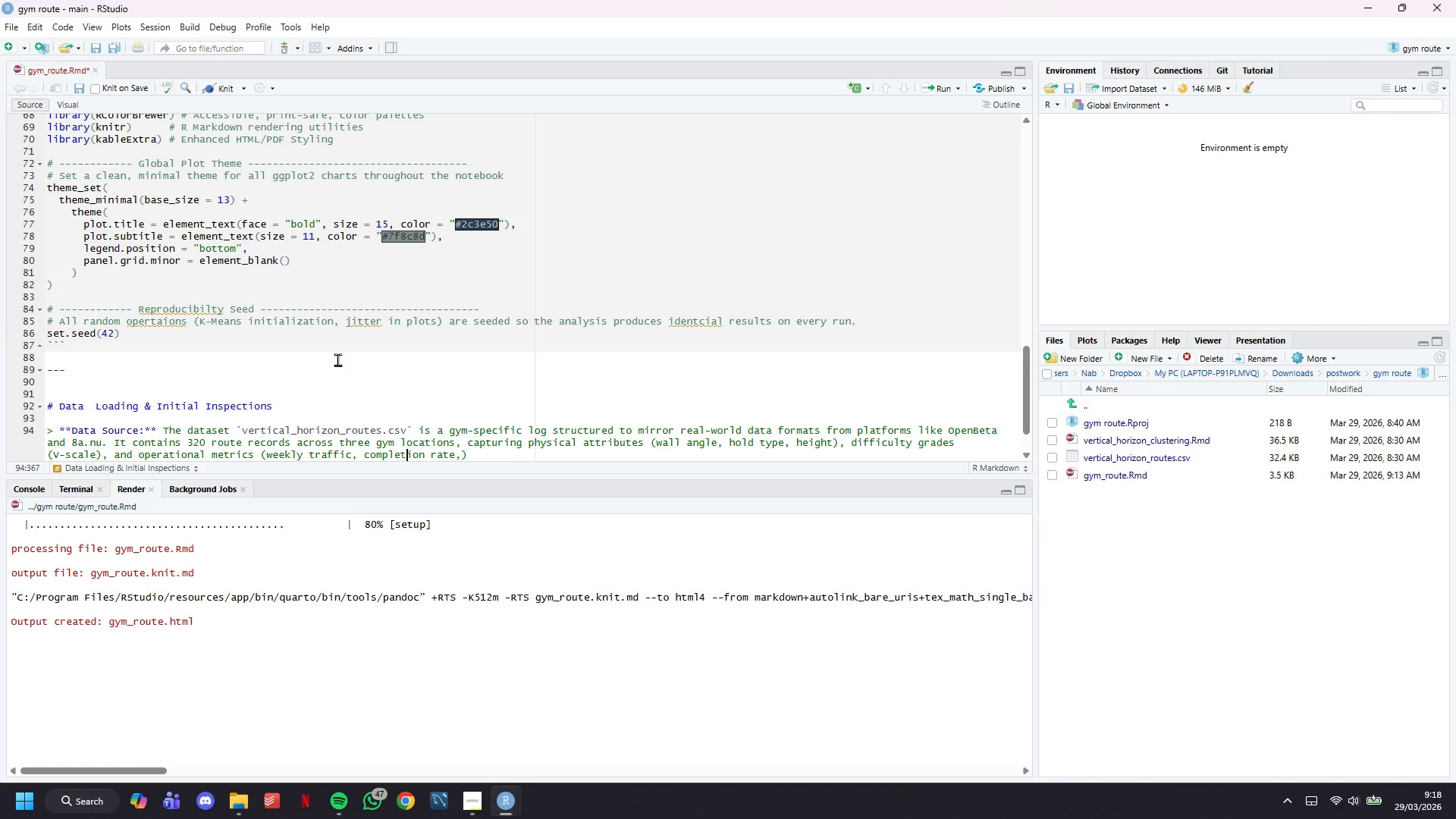 
hold_key(key=ArrowRight, duration=0.73)
 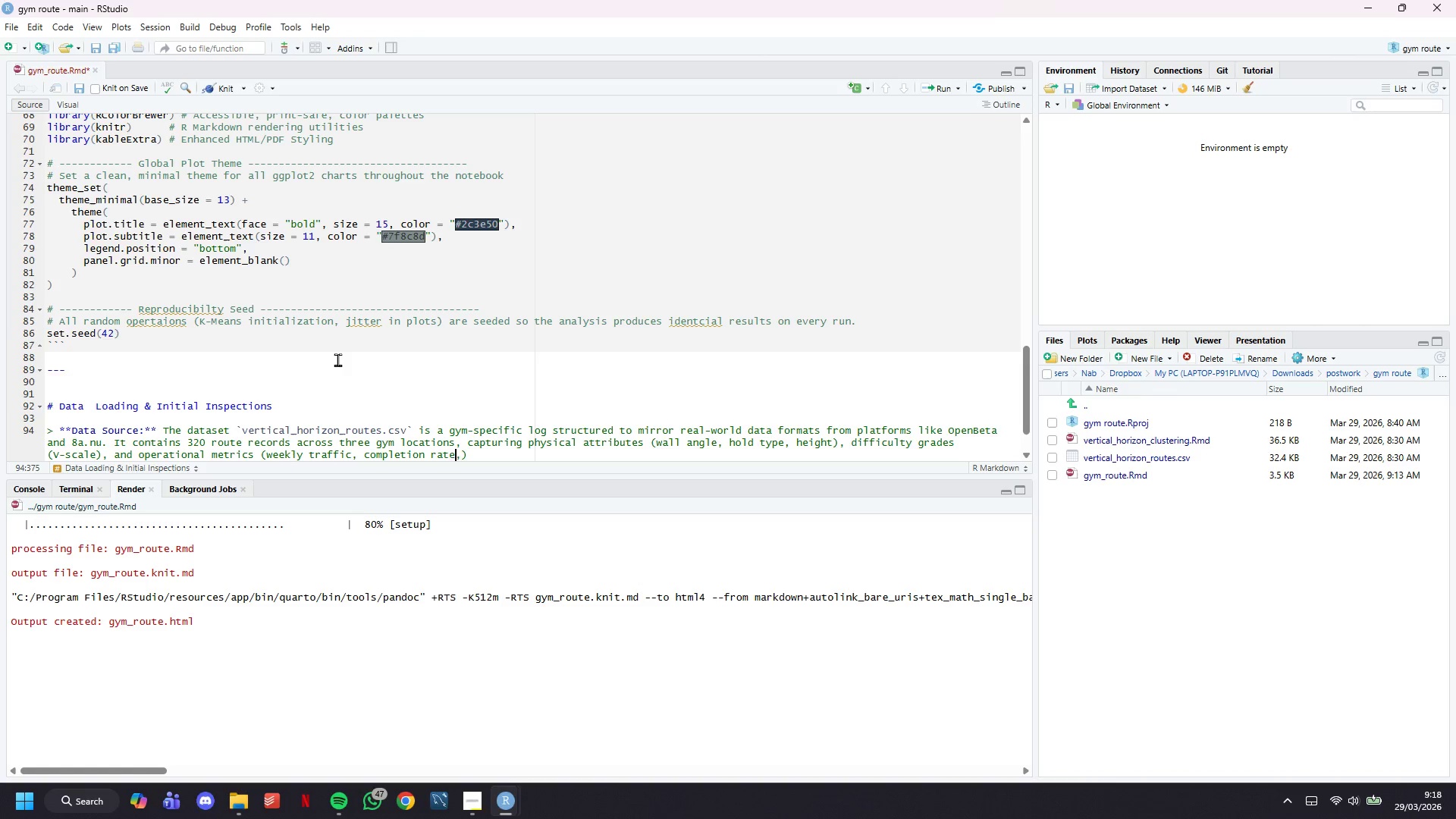 
key(ArrowRight)
 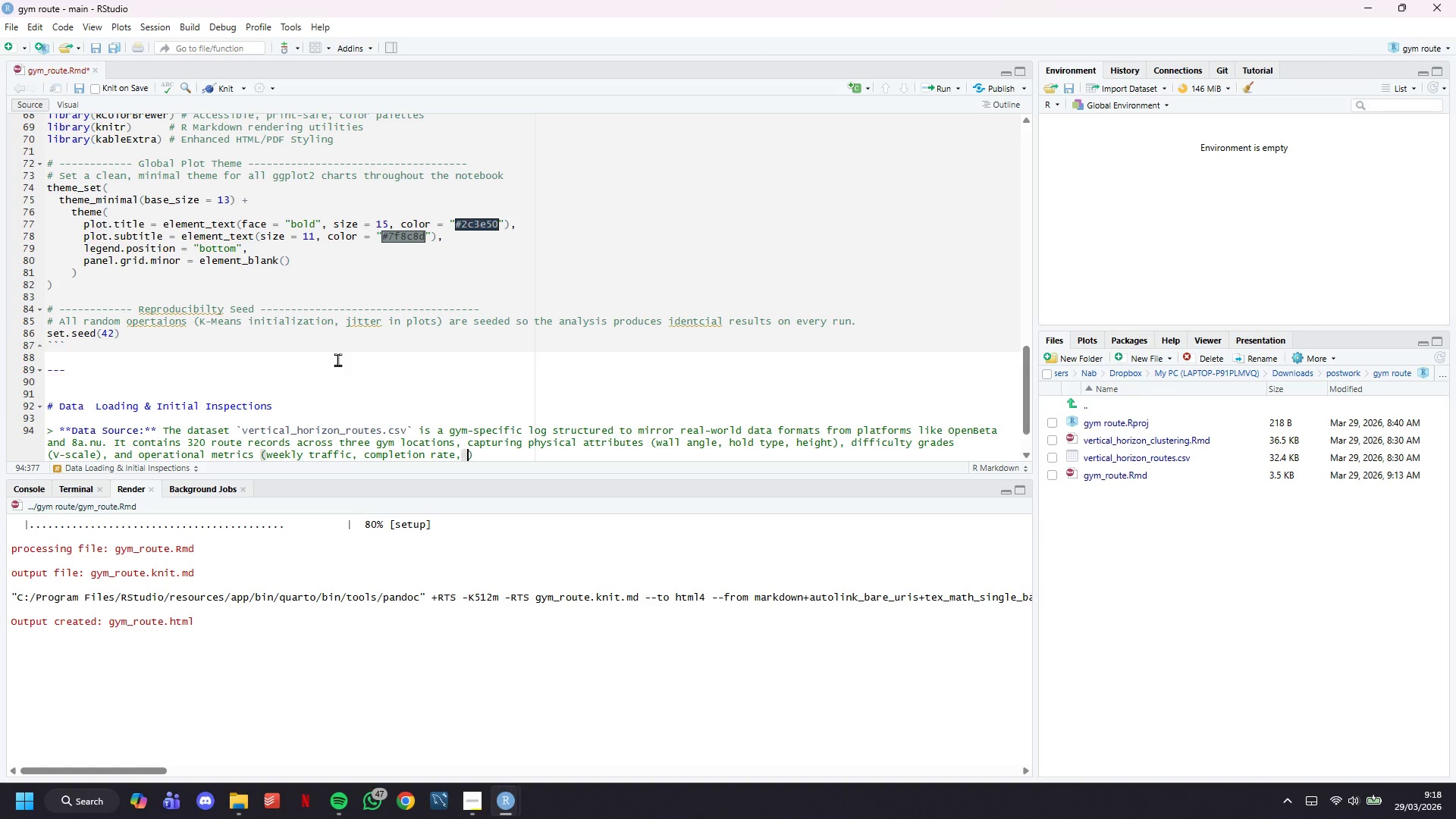 
type( days since route was last reset)
 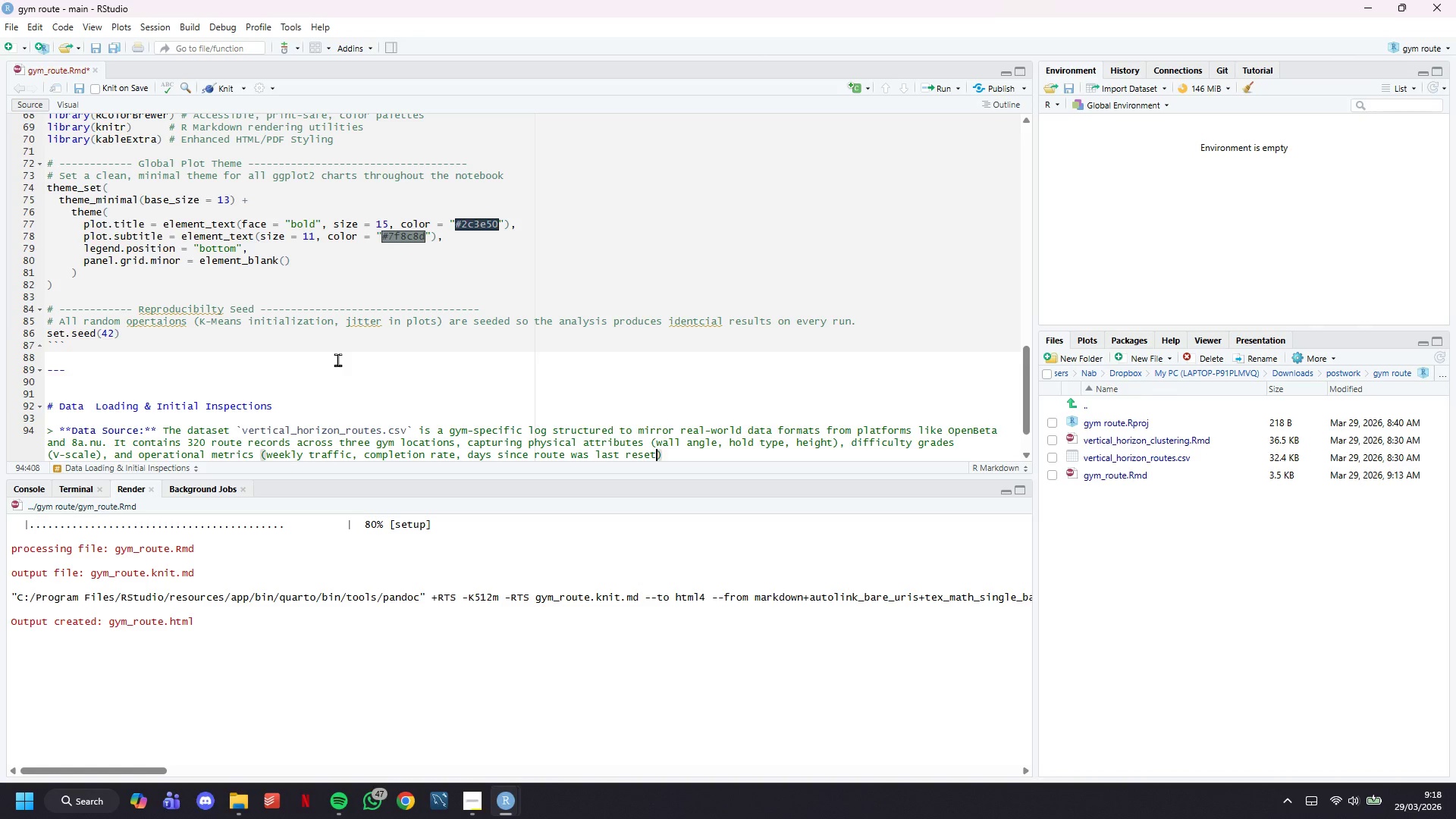 
key(ArrowRight)
 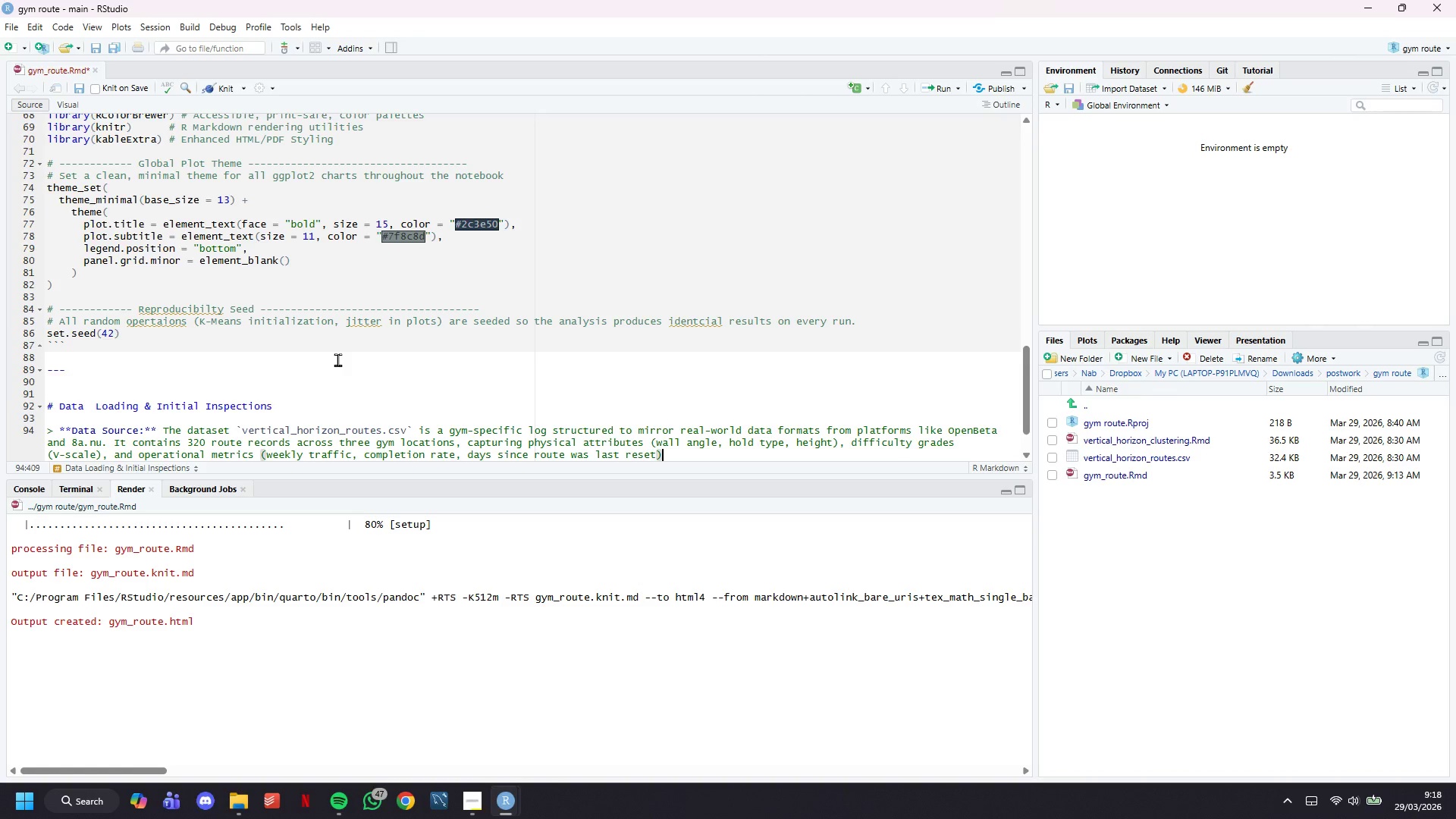 
key(Enter)
 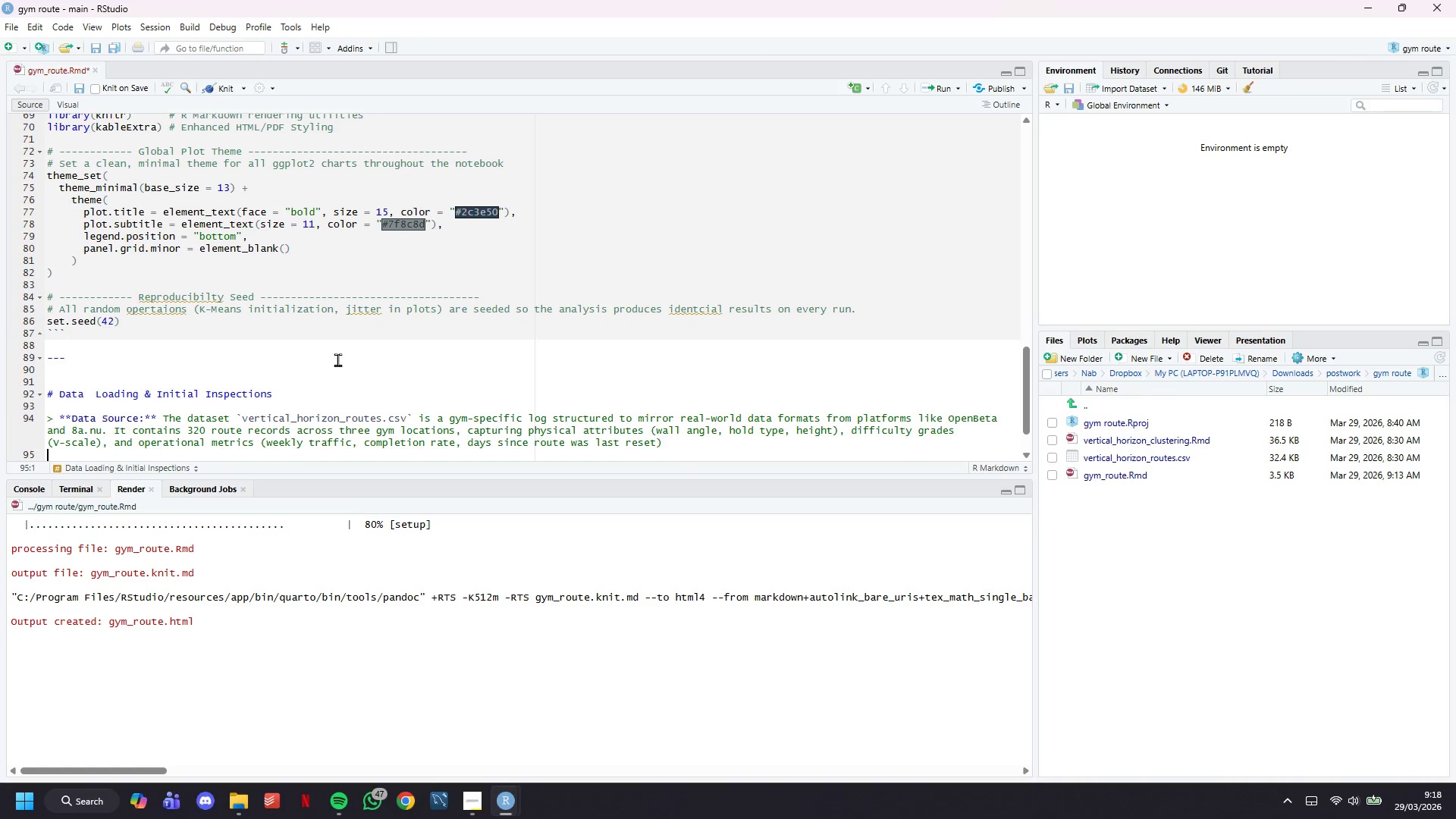 
key(Enter)
 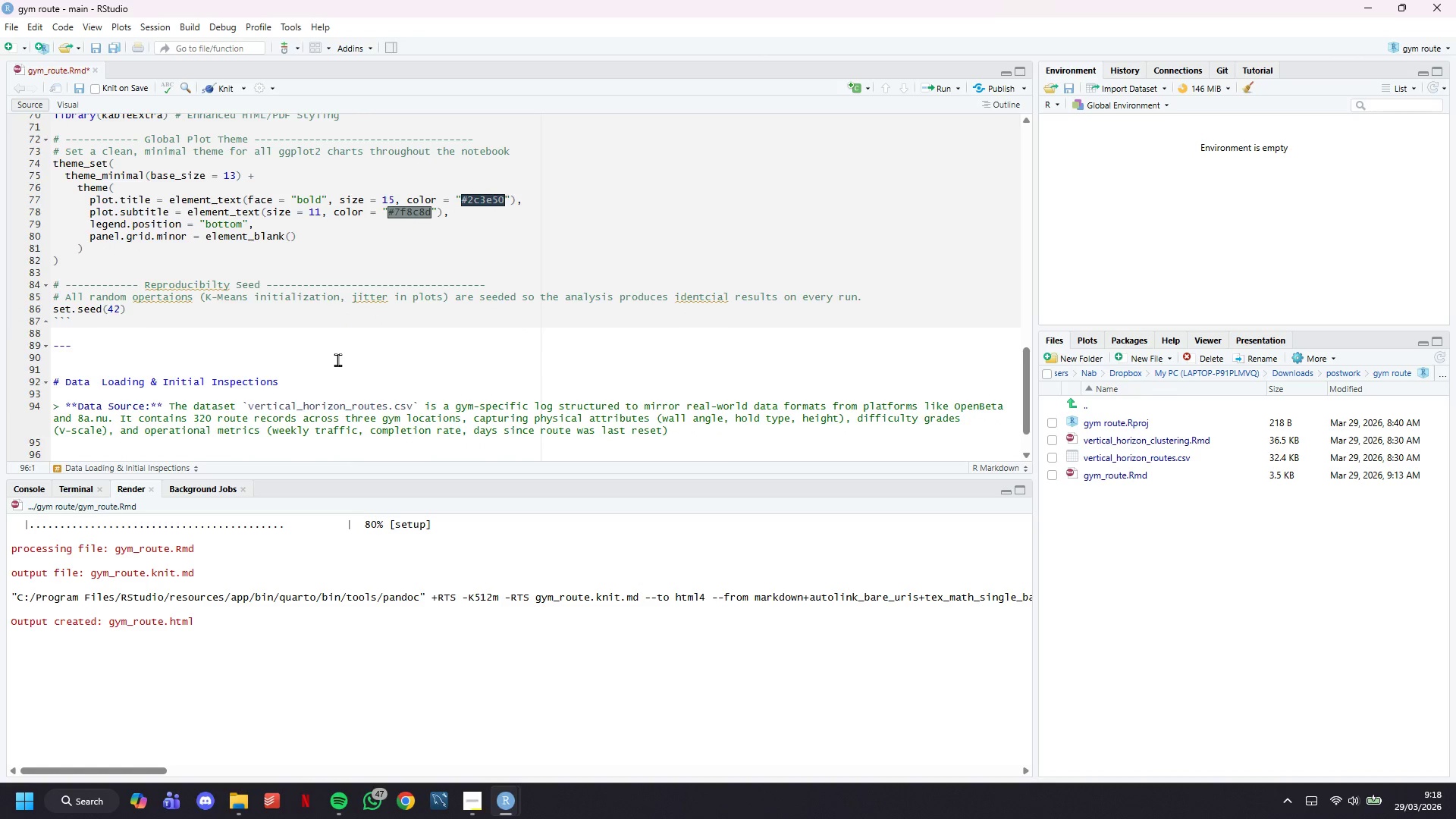 
scroll: coordinate [337, 359], scroll_direction: down, amount: 8.0
 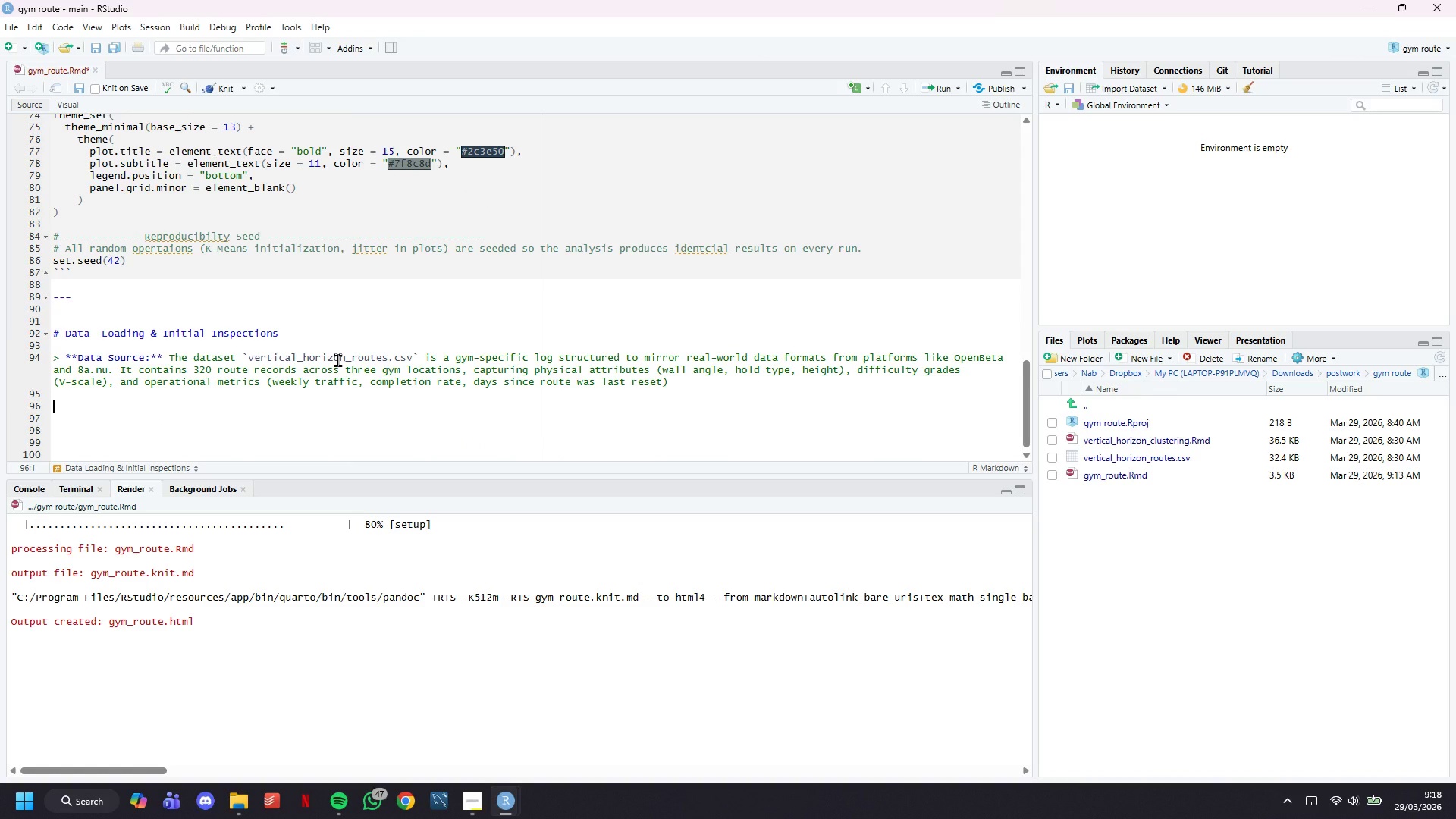 
key(Backquote)
 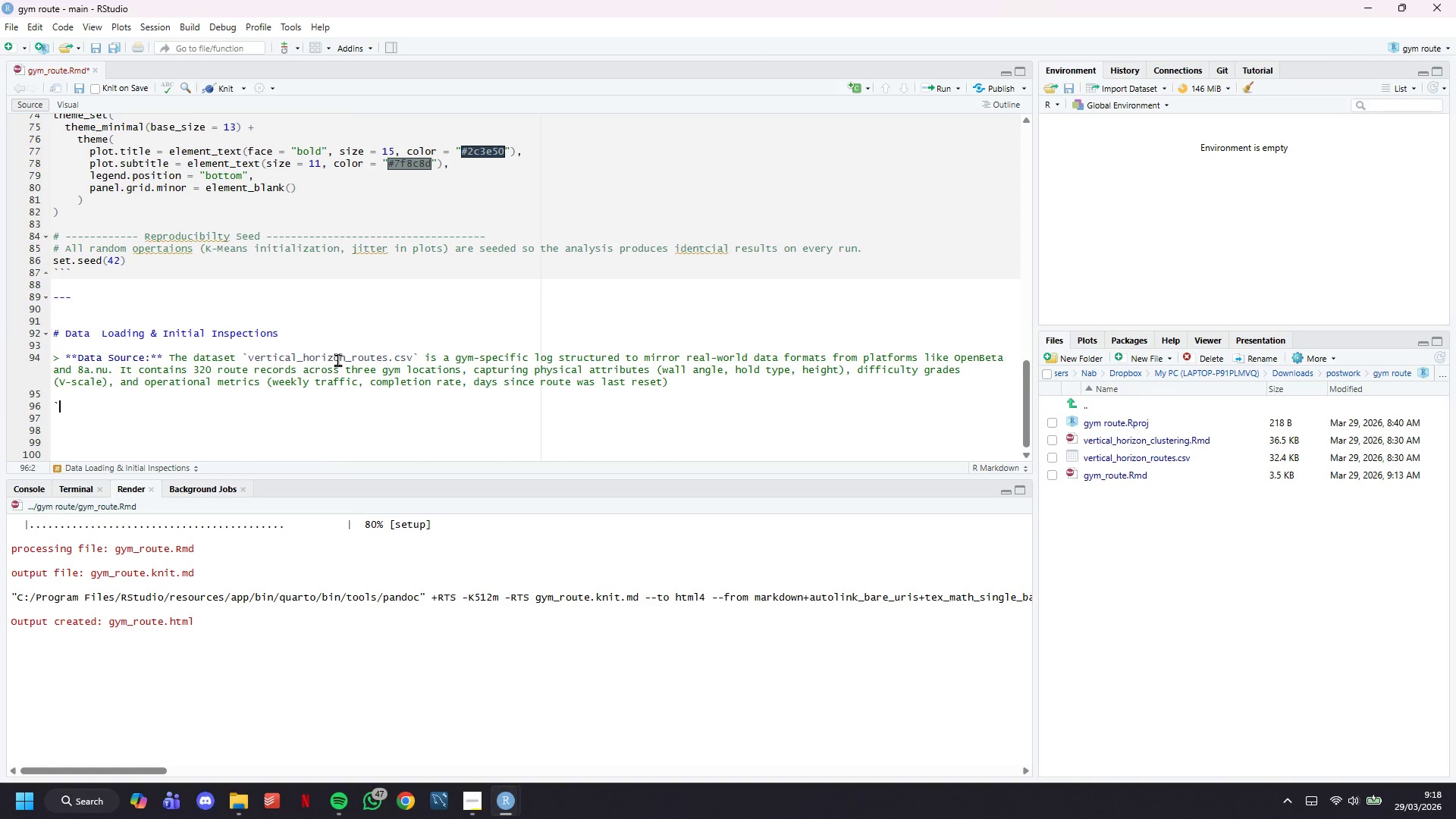 
key(Backquote)
 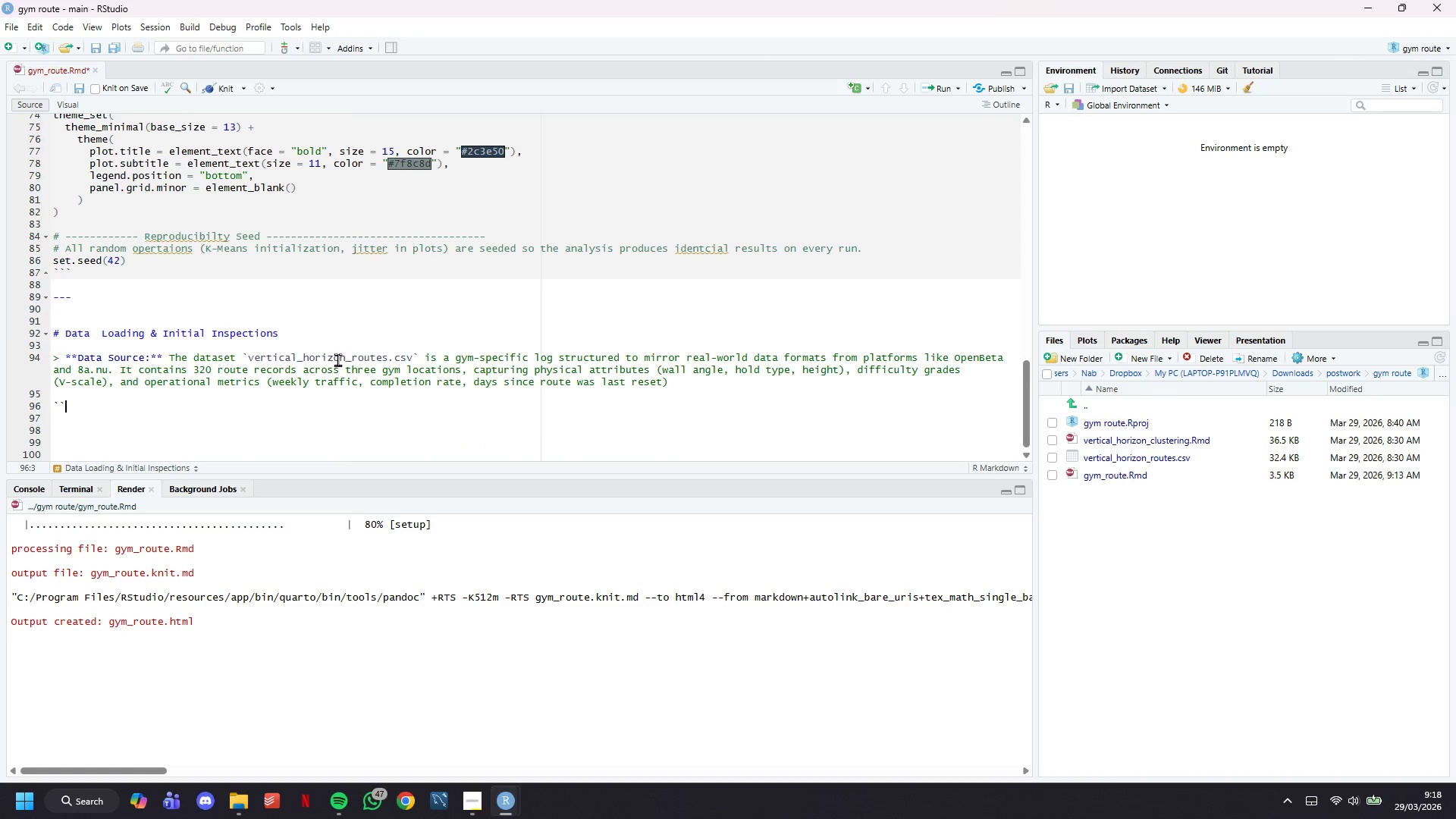 
key(Backquote)
 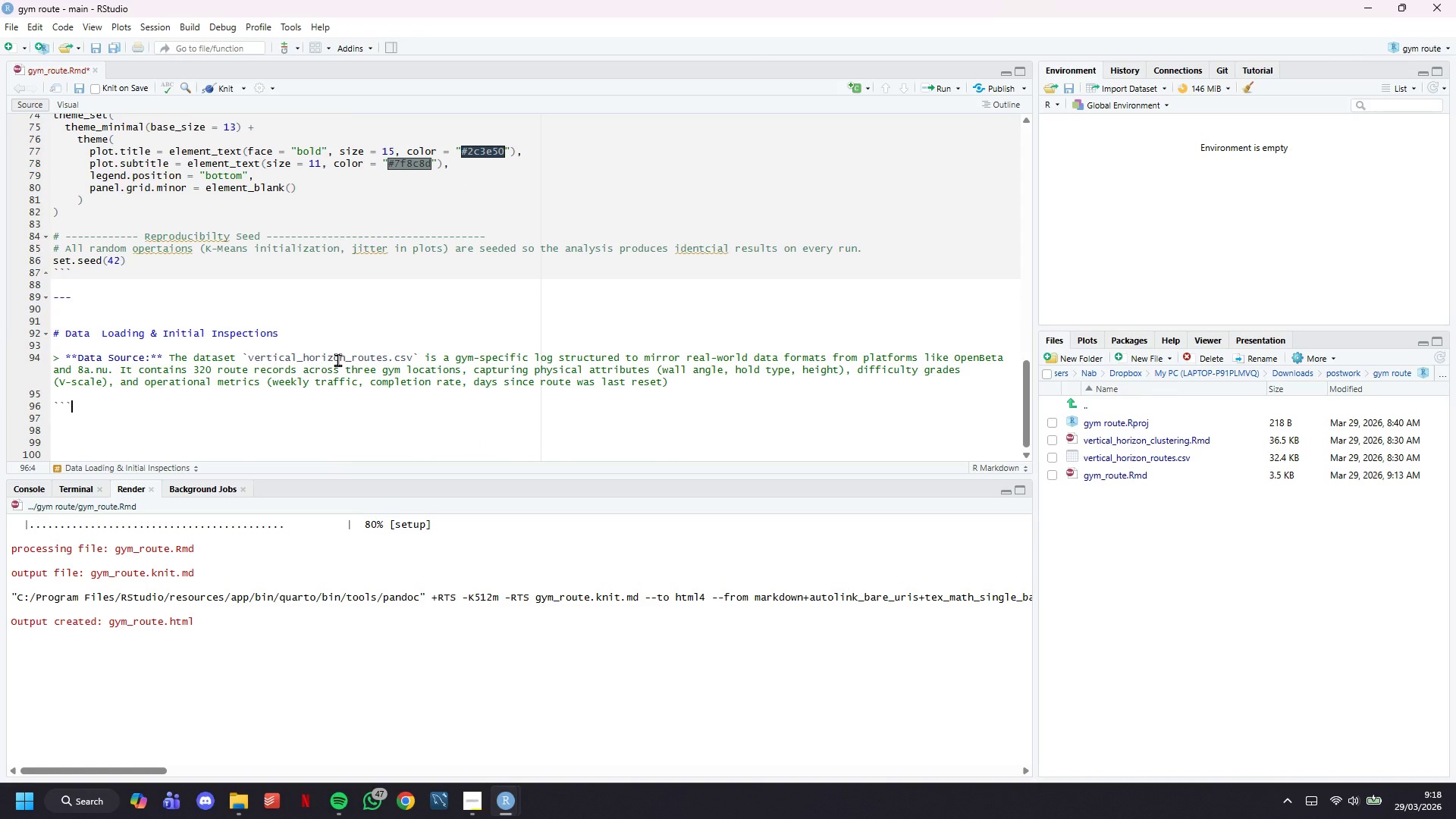 
key(Enter)
 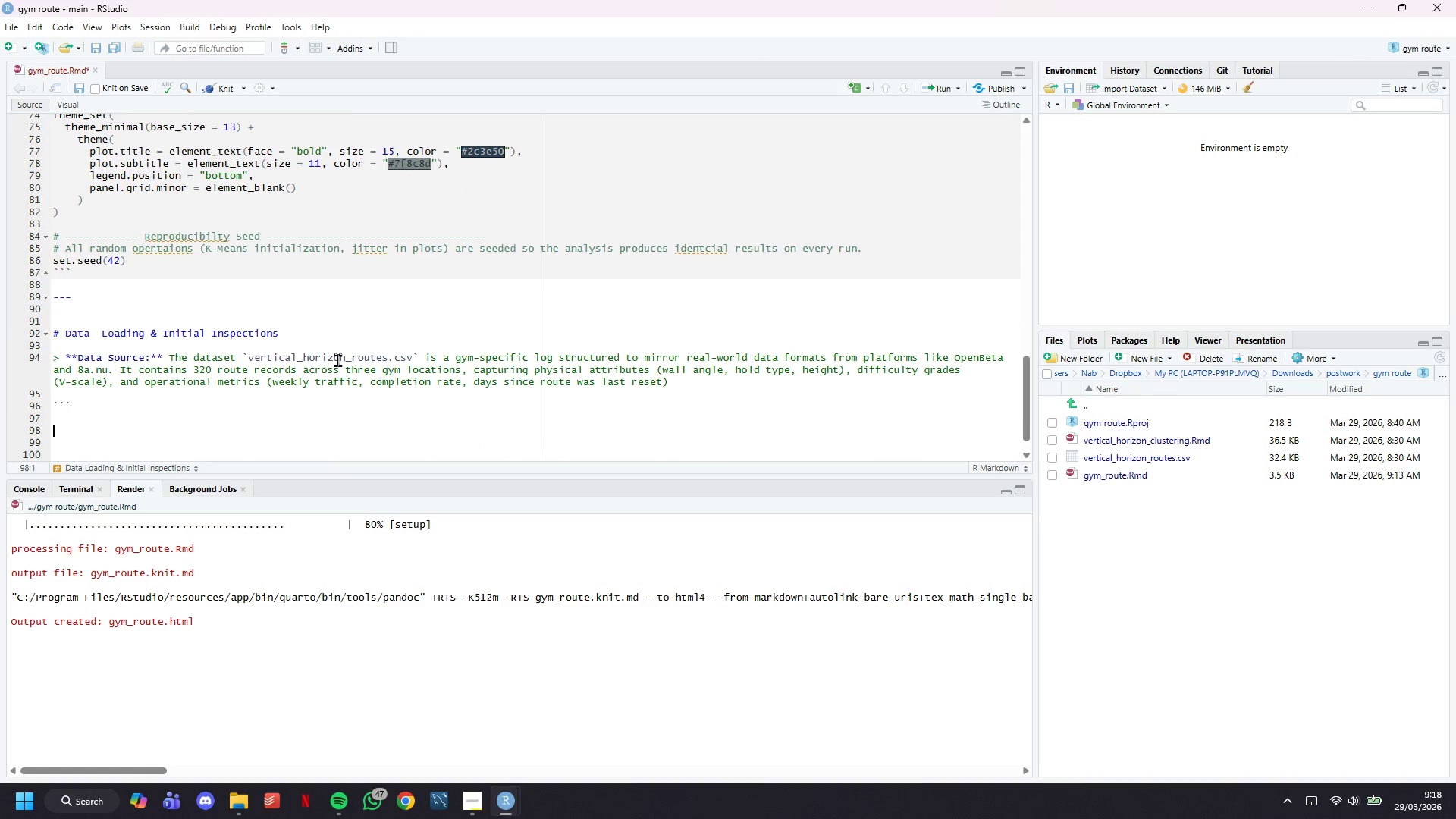 
key(Enter)
 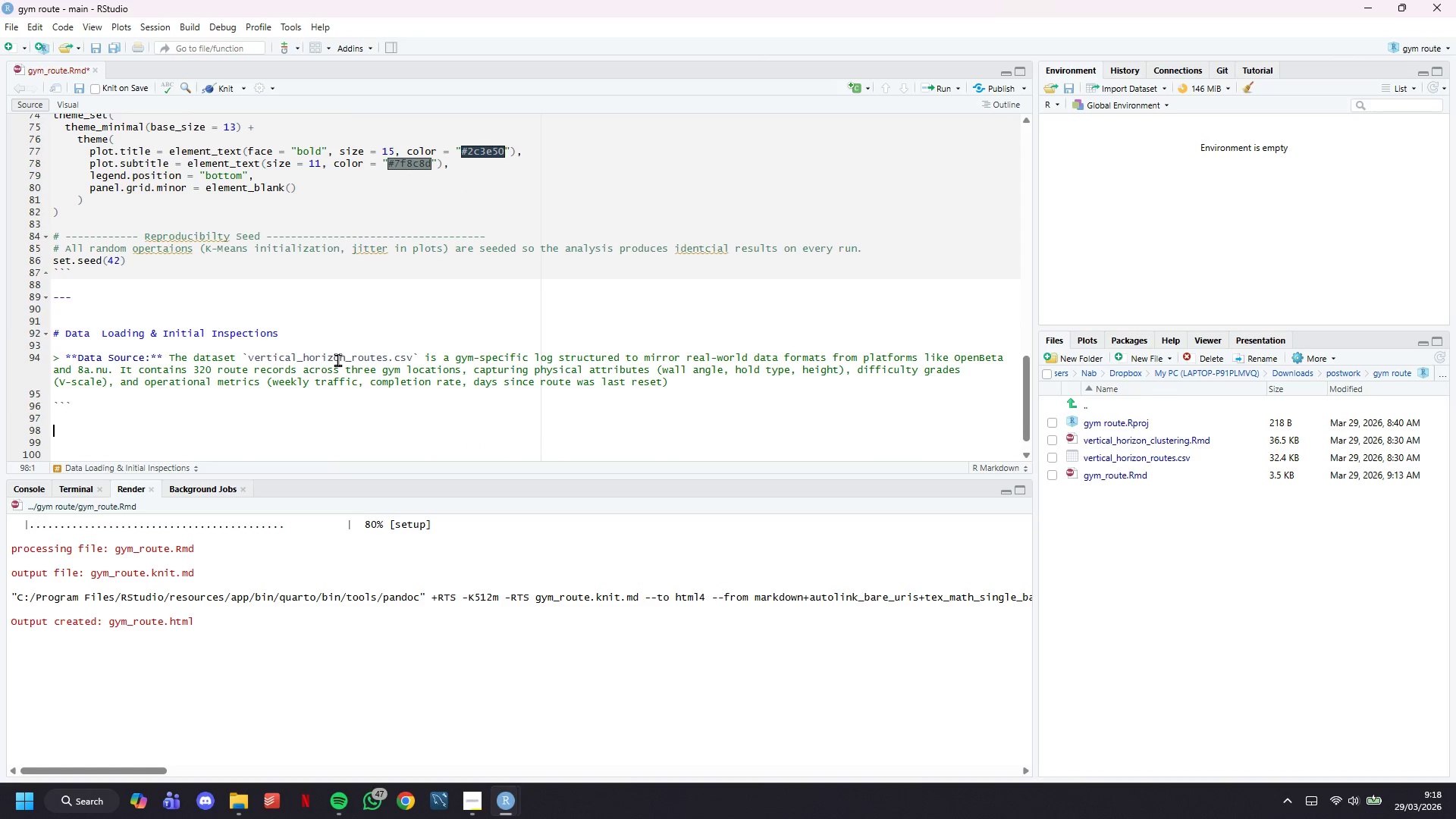 
key(Backquote)
 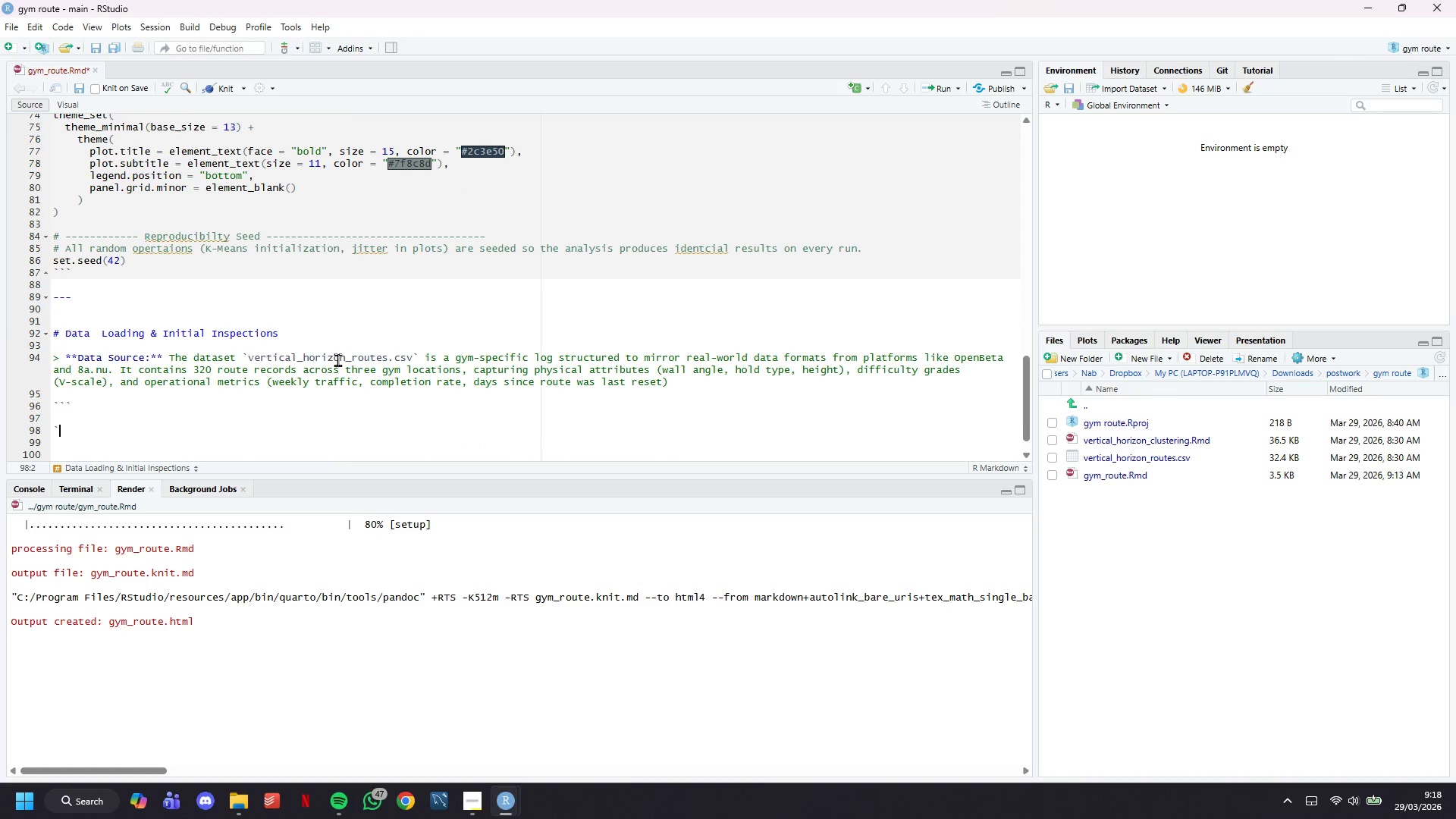 
key(Backquote)
 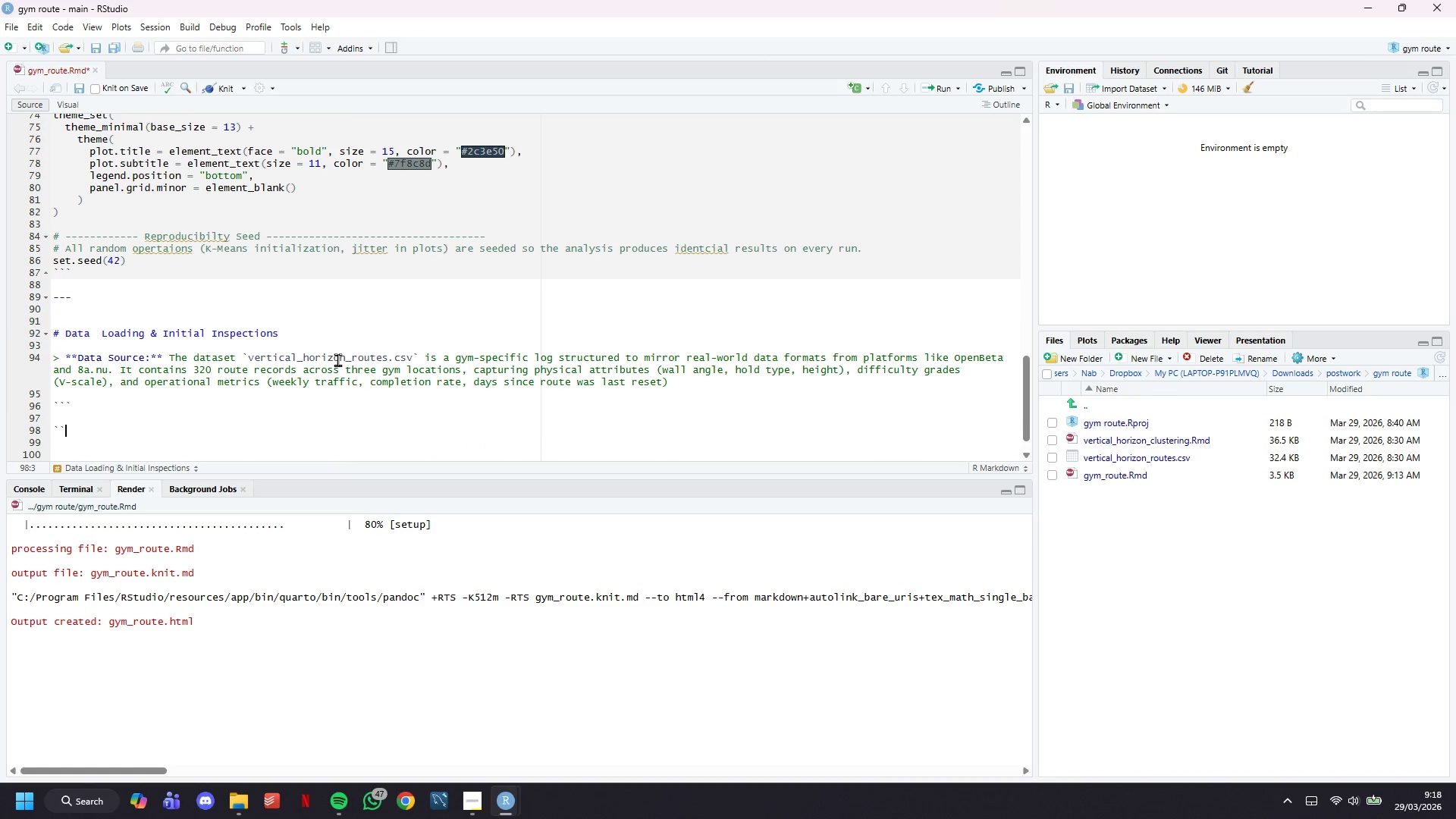 
key(Backquote)
 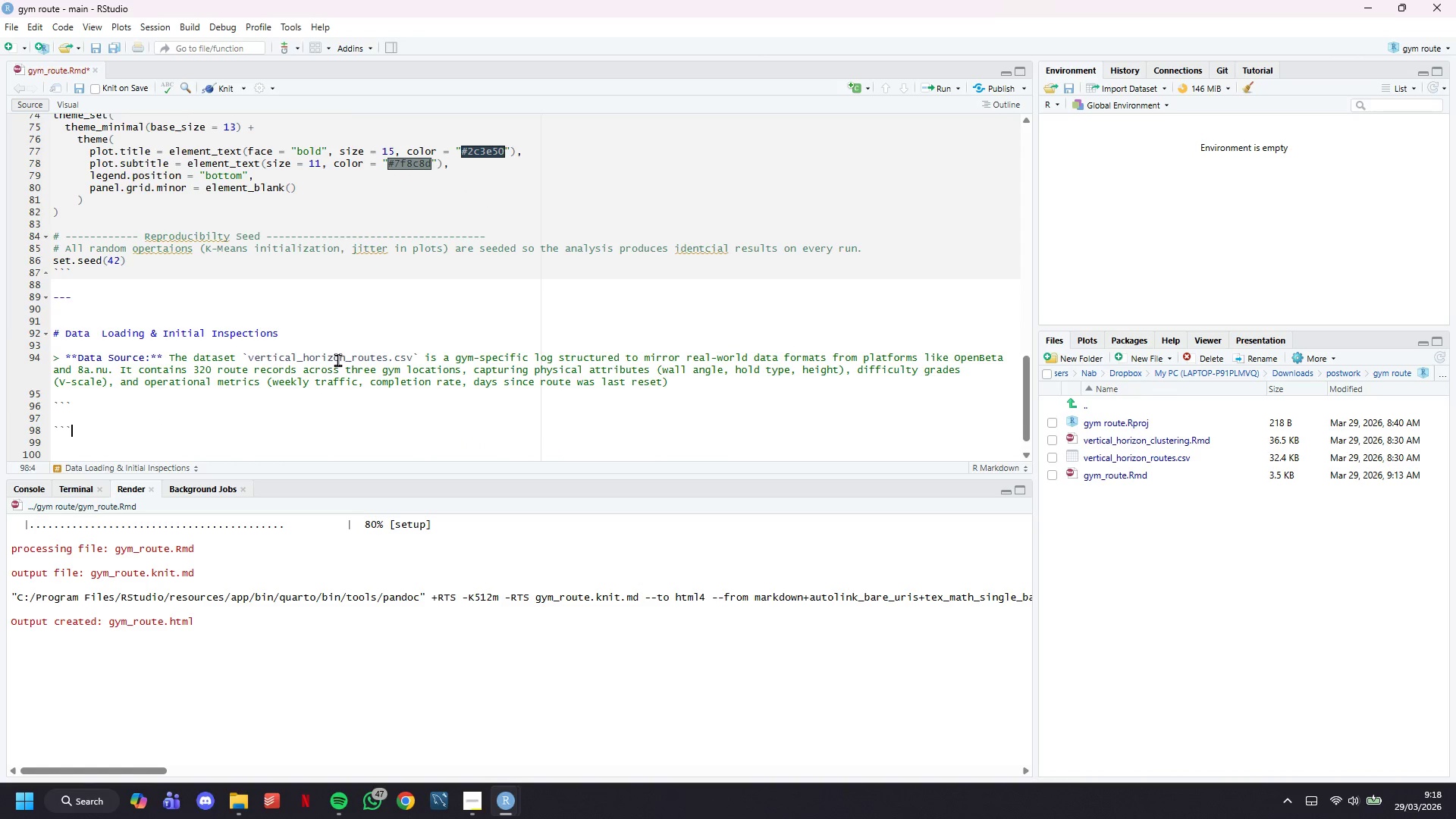 
key(ArrowUp)
 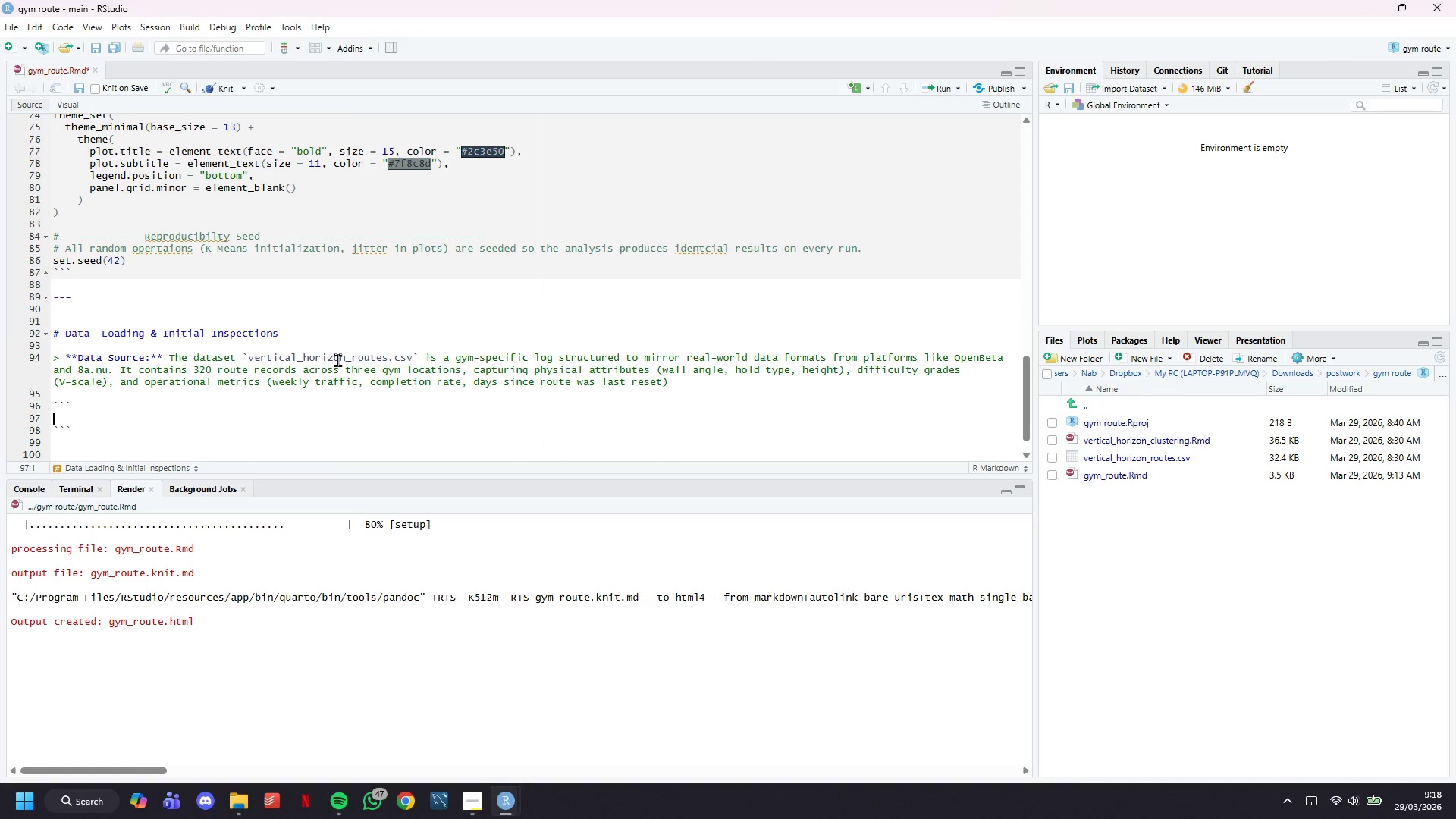 
key(ArrowUp)
 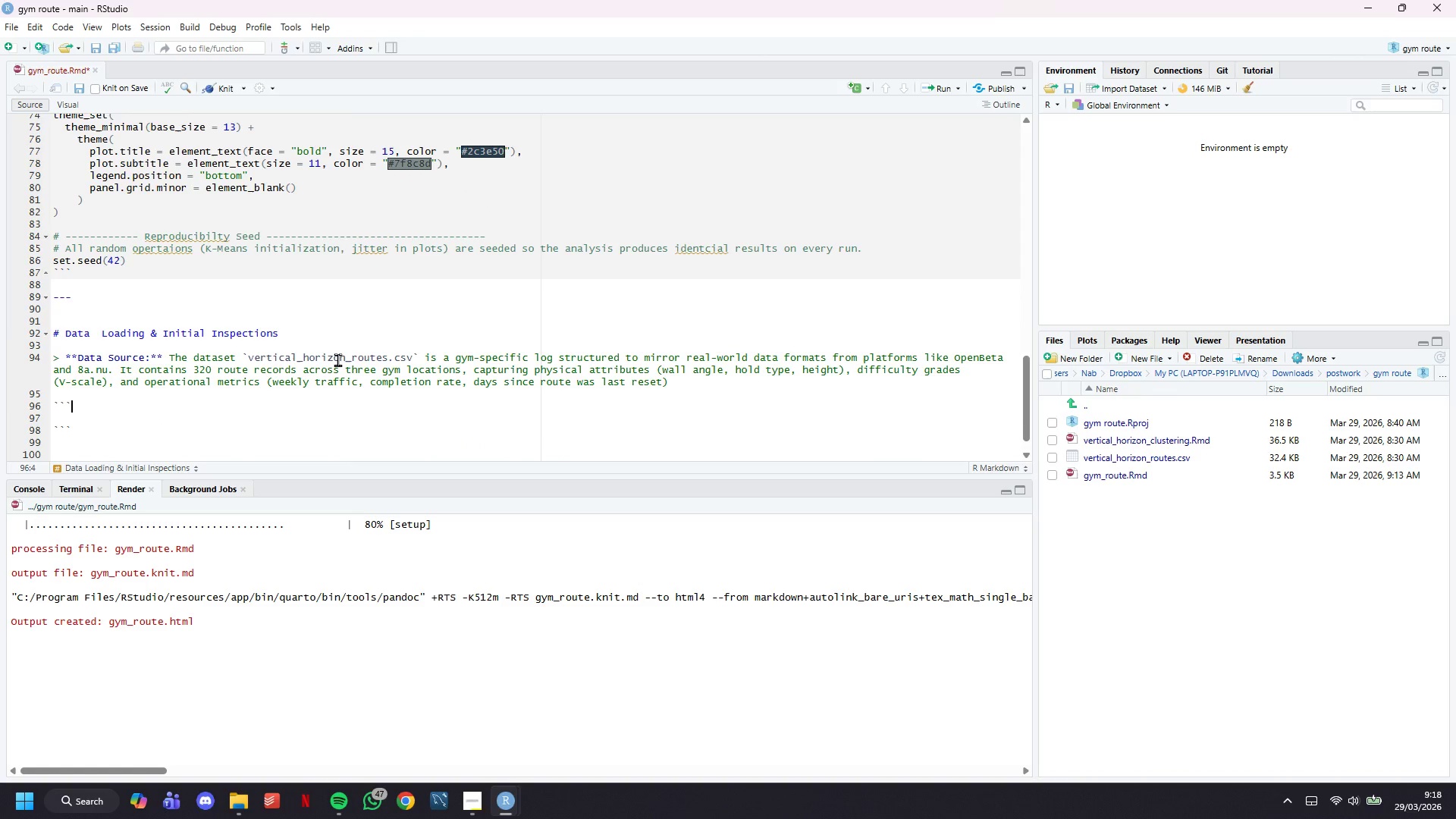 
type({r load-data)
 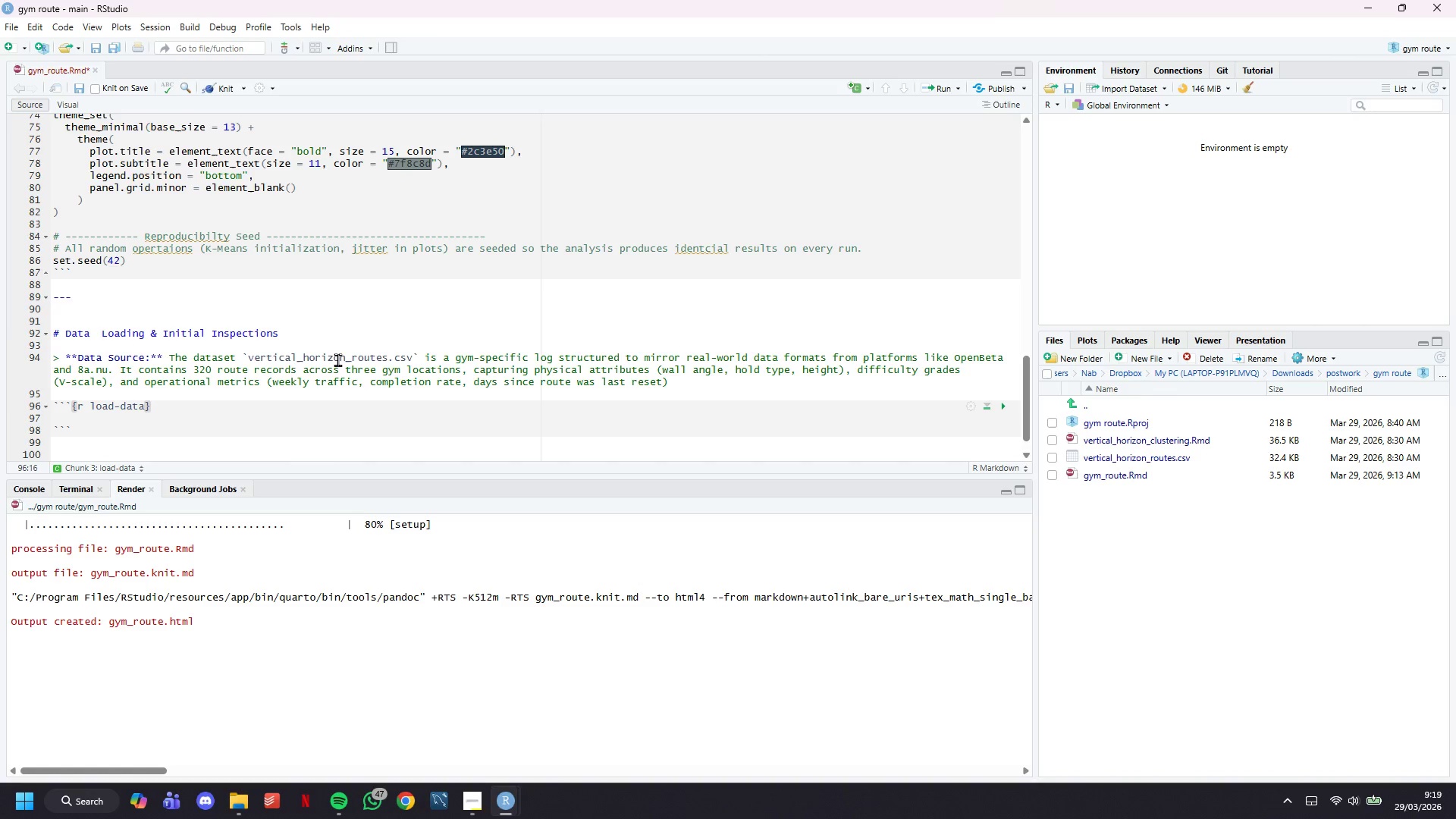 
key(Control+ControlLeft)
 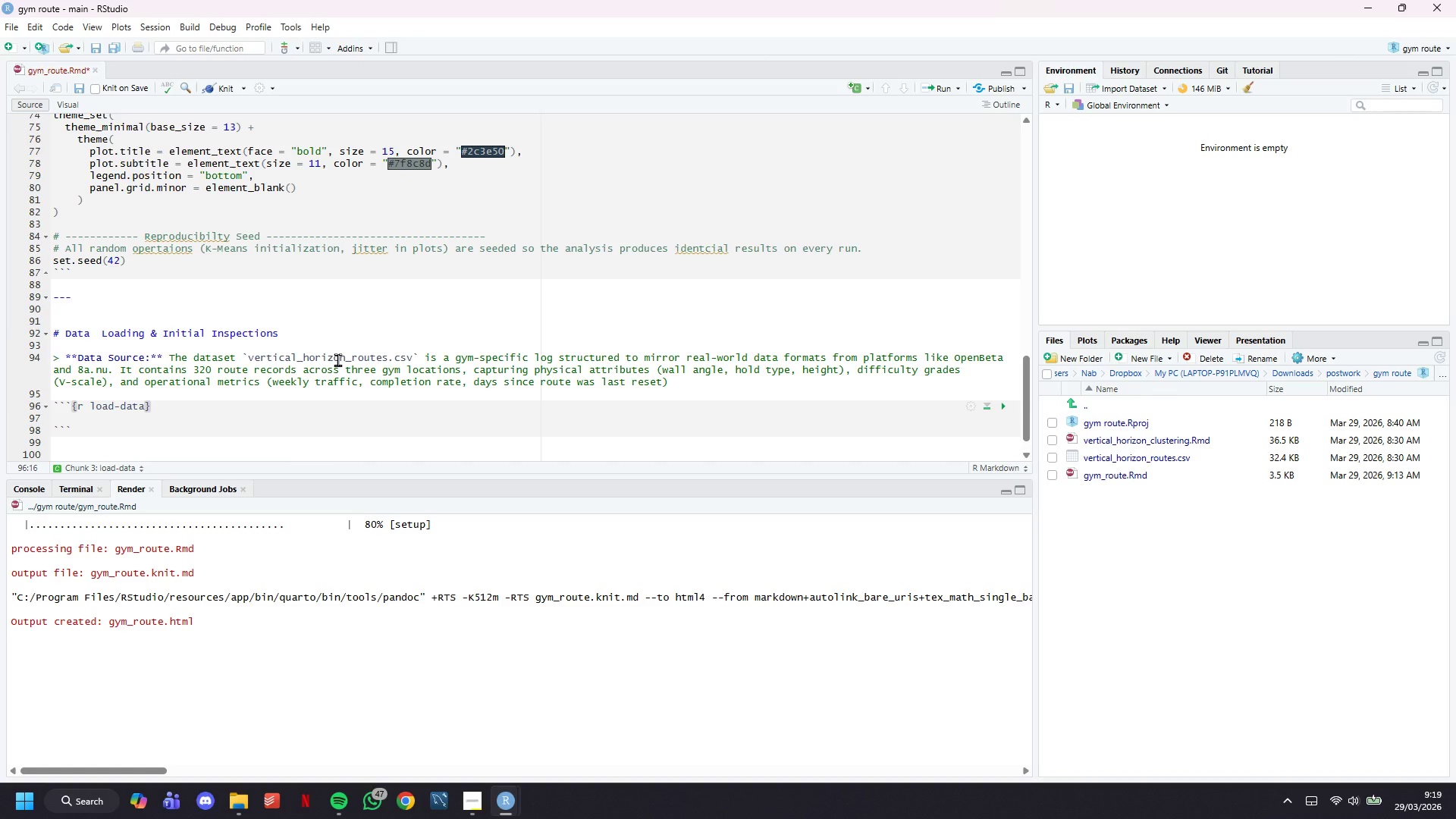 
key(Control+S)
 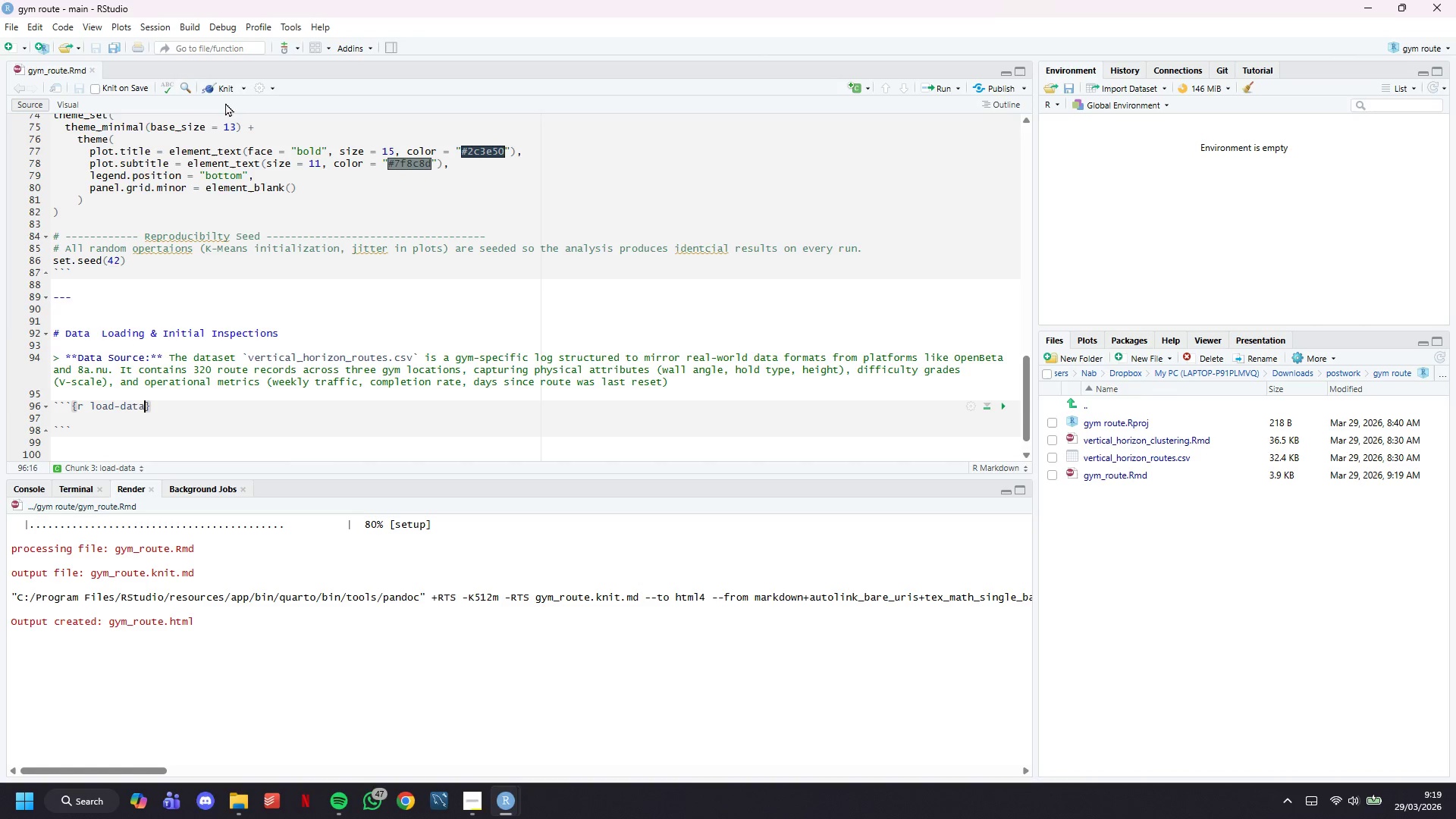 
double_click([227, 84])
 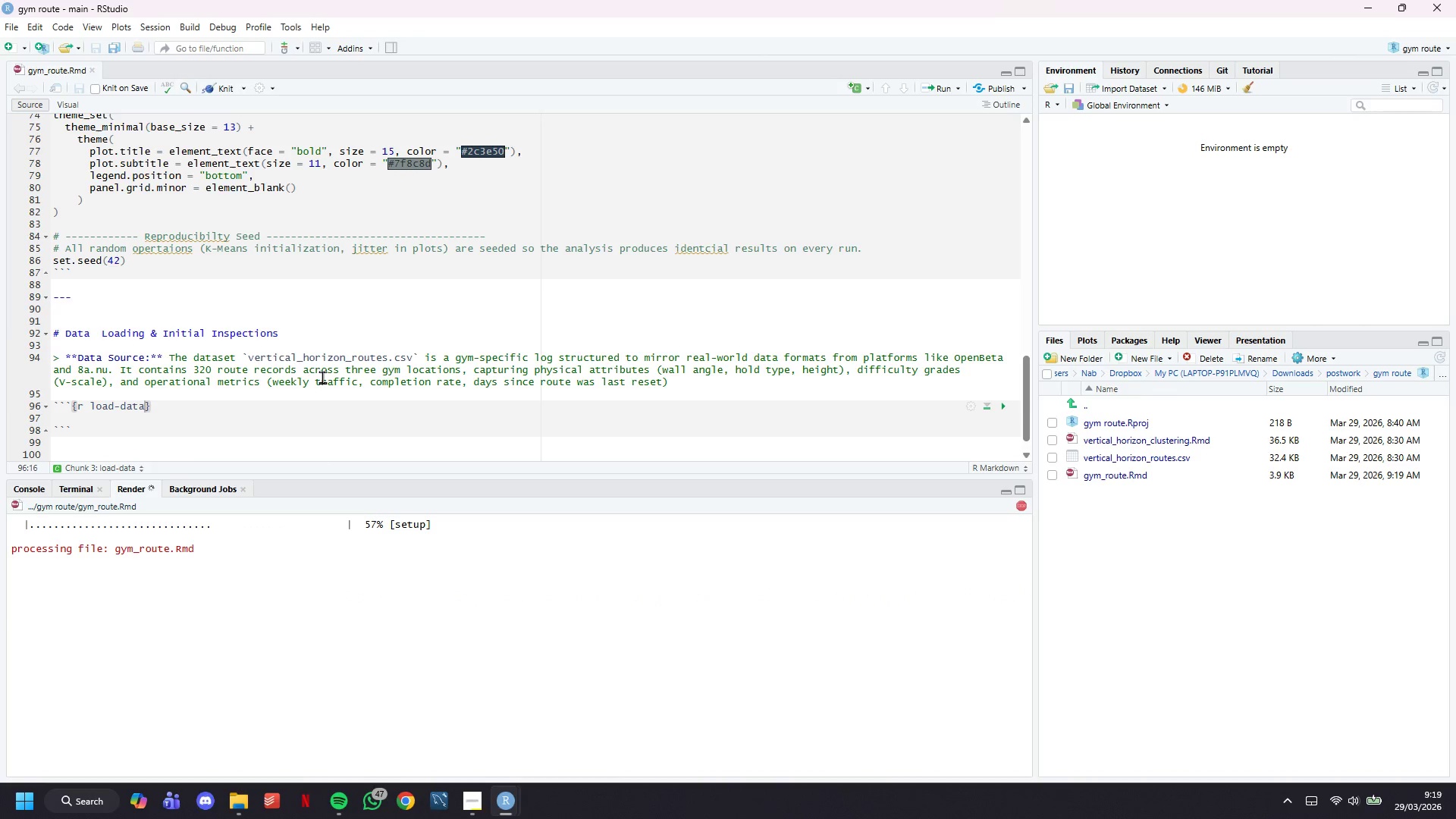 
wait(8.45)
 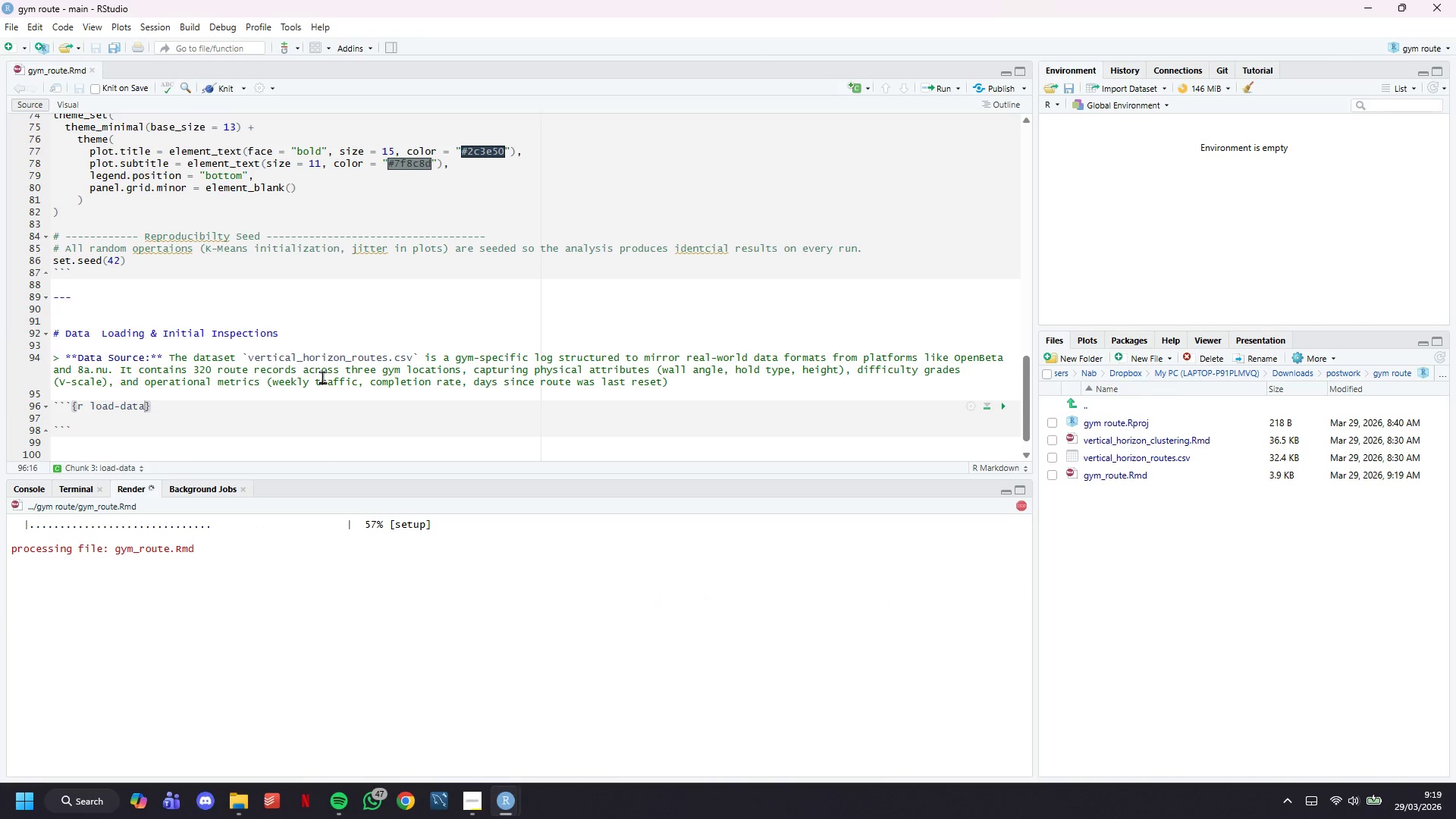 
scroll: coordinate [943, 345], scroll_direction: down, amount: 6.0
 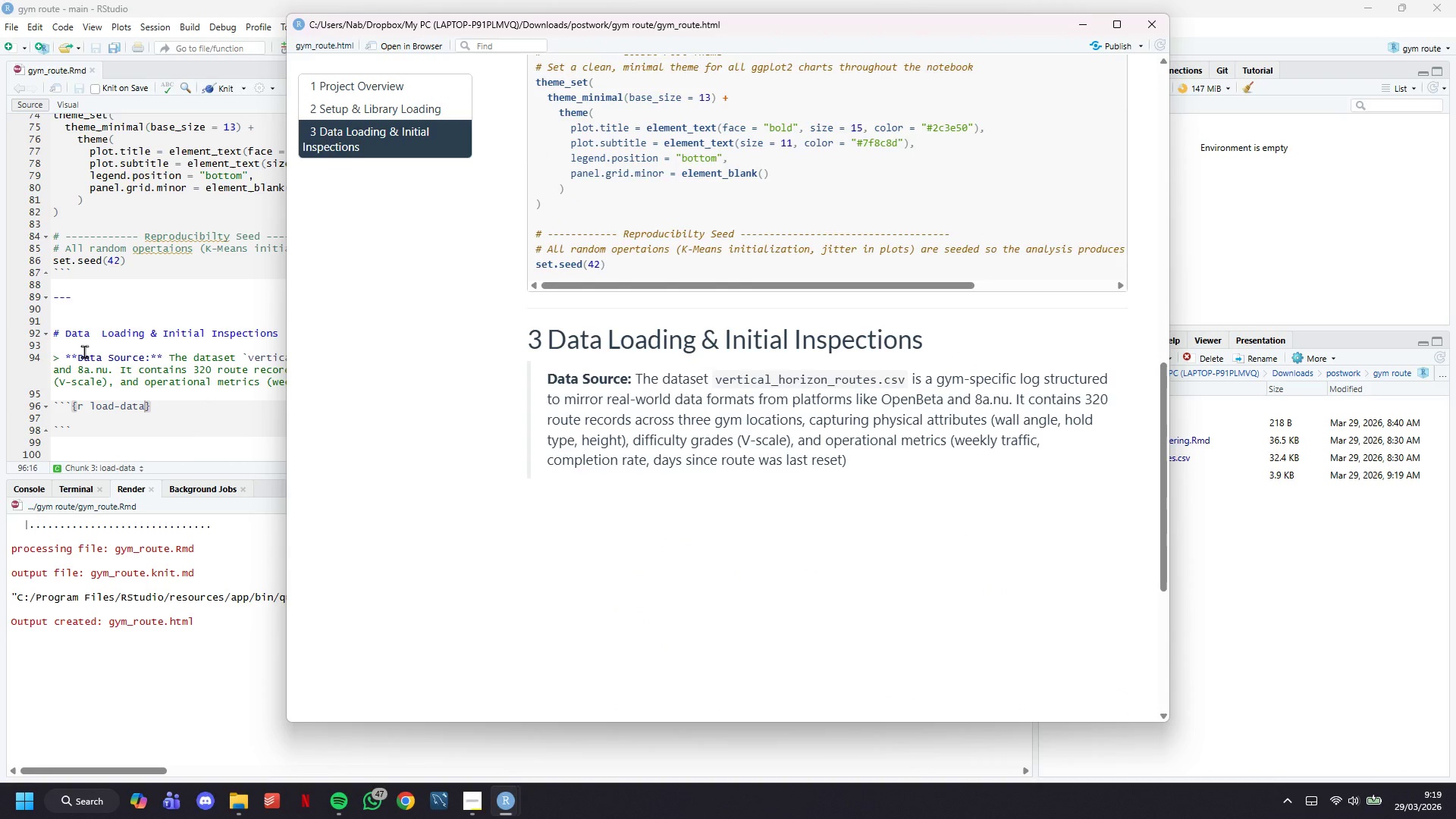 
scroll: coordinate [838, 579], scroll_direction: up, amount: 9.0
 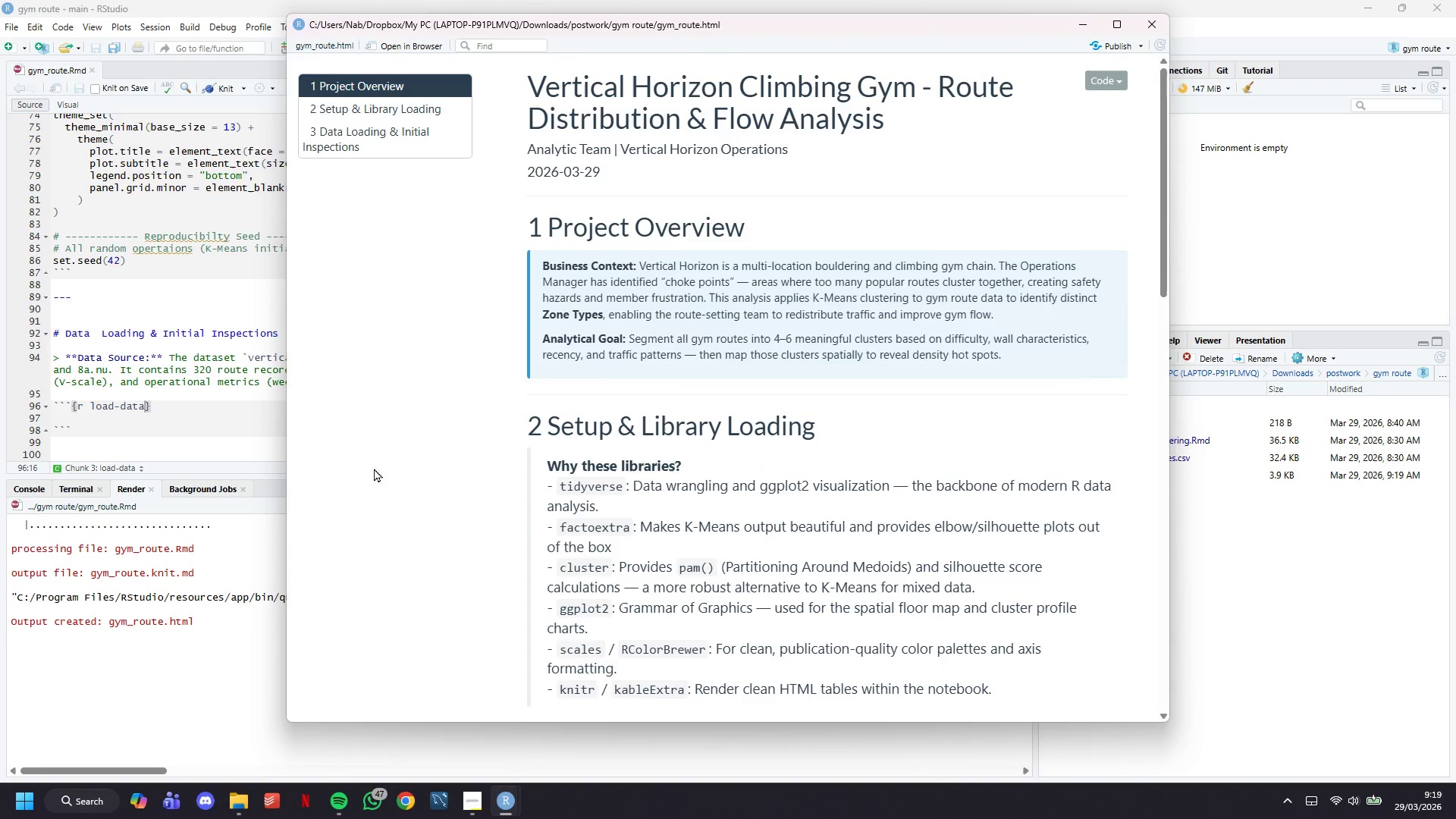 
left_click([174, 369])
 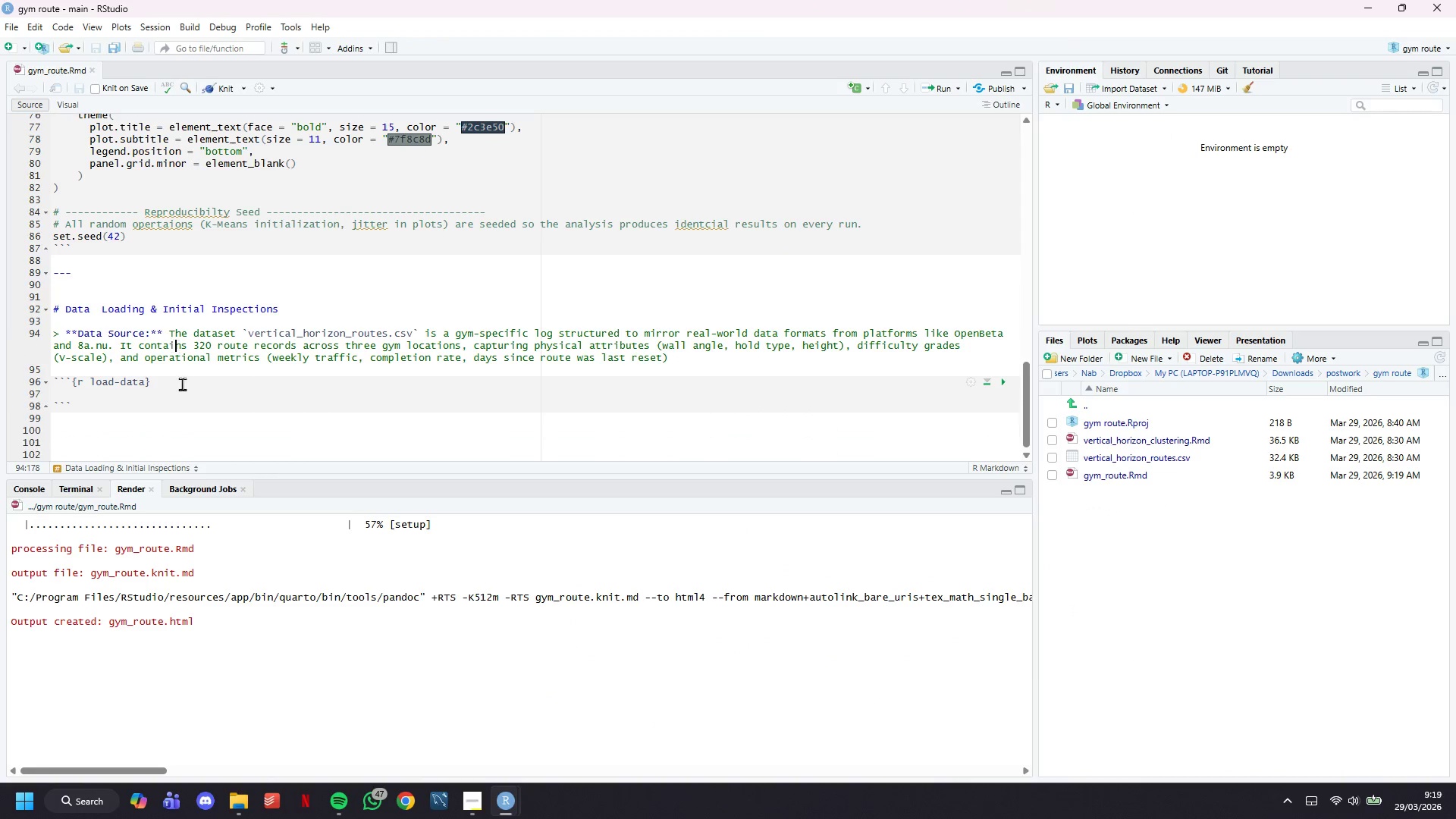 
scroll: coordinate [182, 384], scroll_direction: down, amount: 5.0
 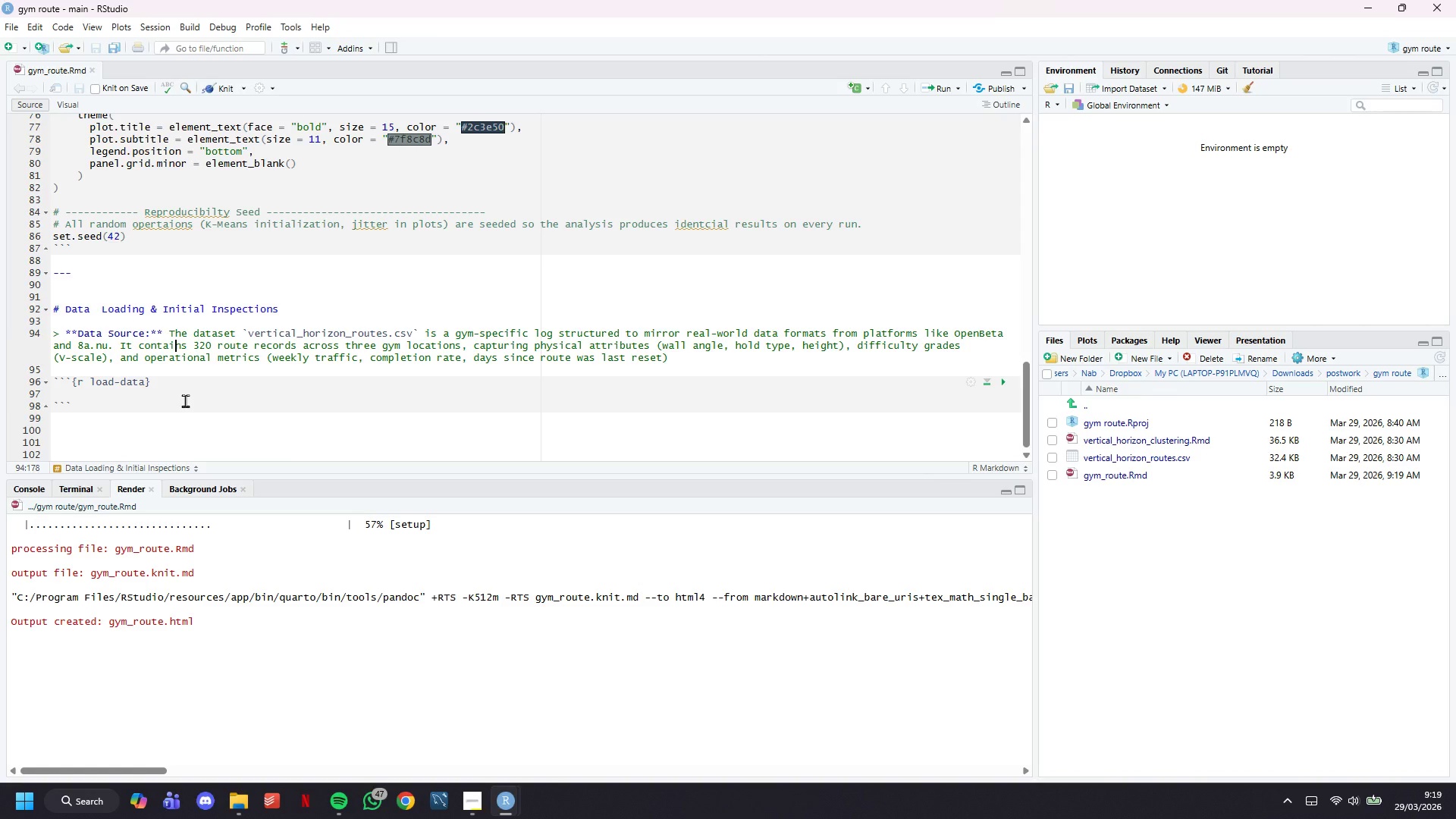 
left_click([185, 400])
 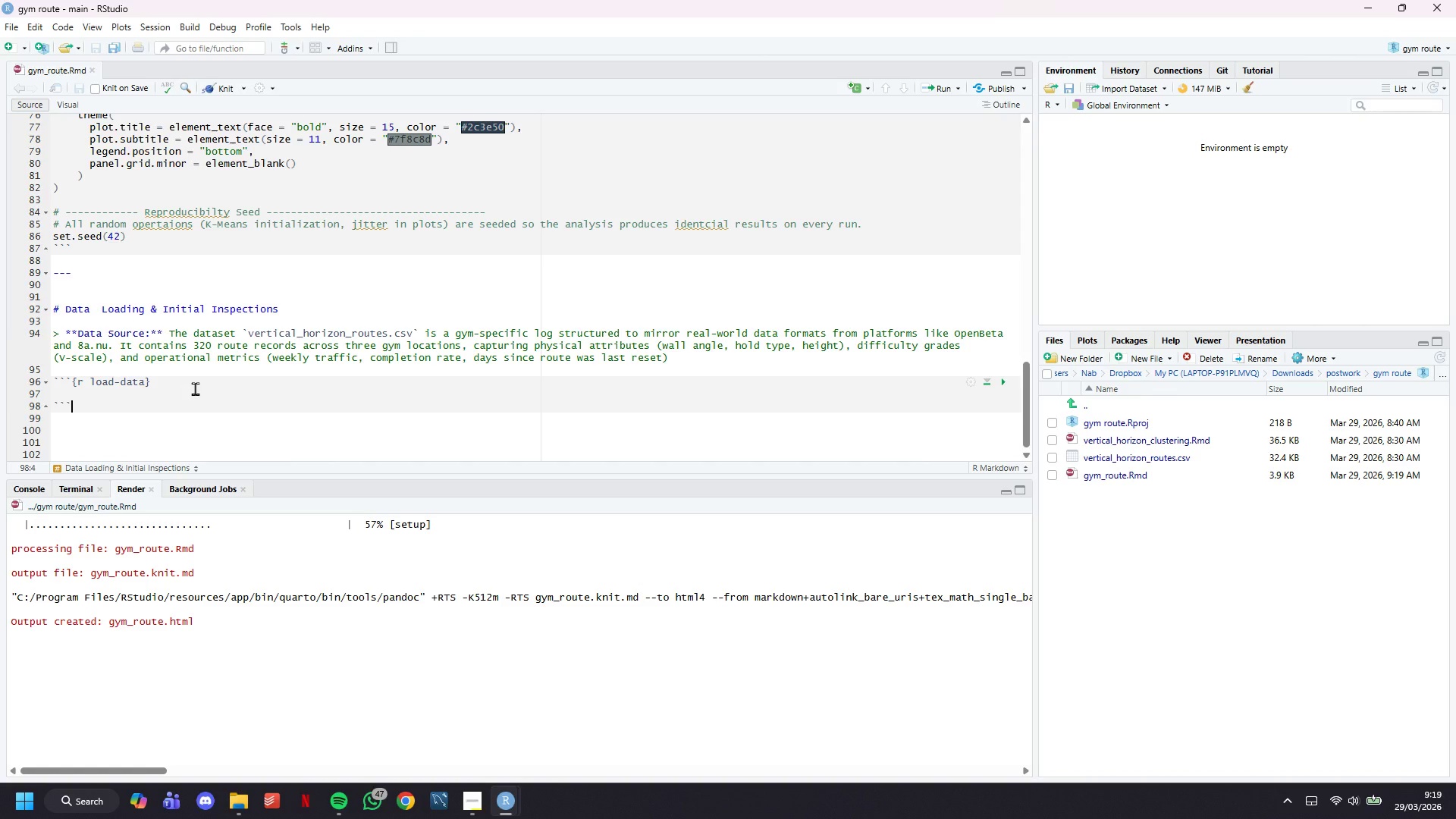 
left_click([195, 388])
 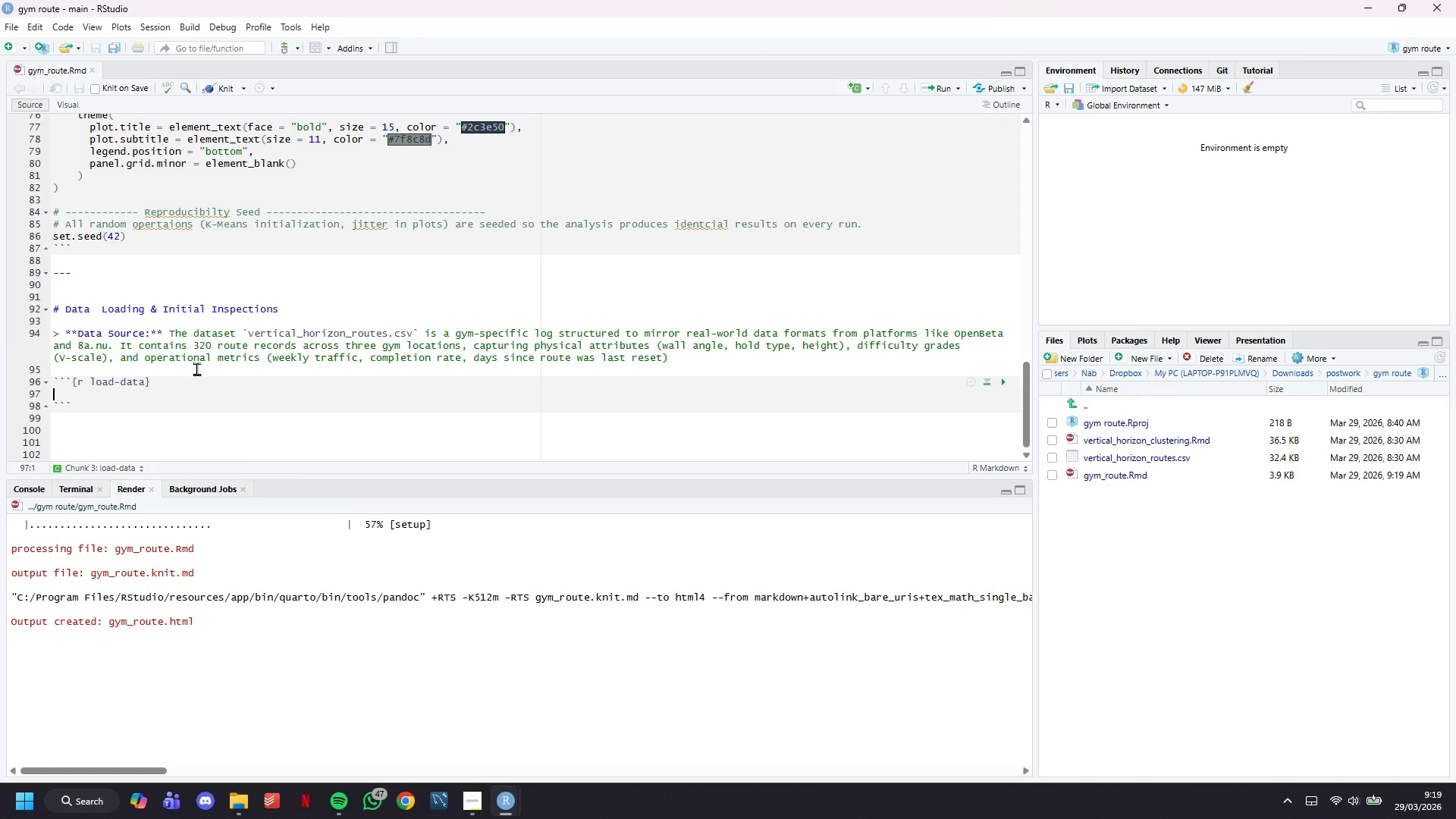 
double_click([196, 369])
 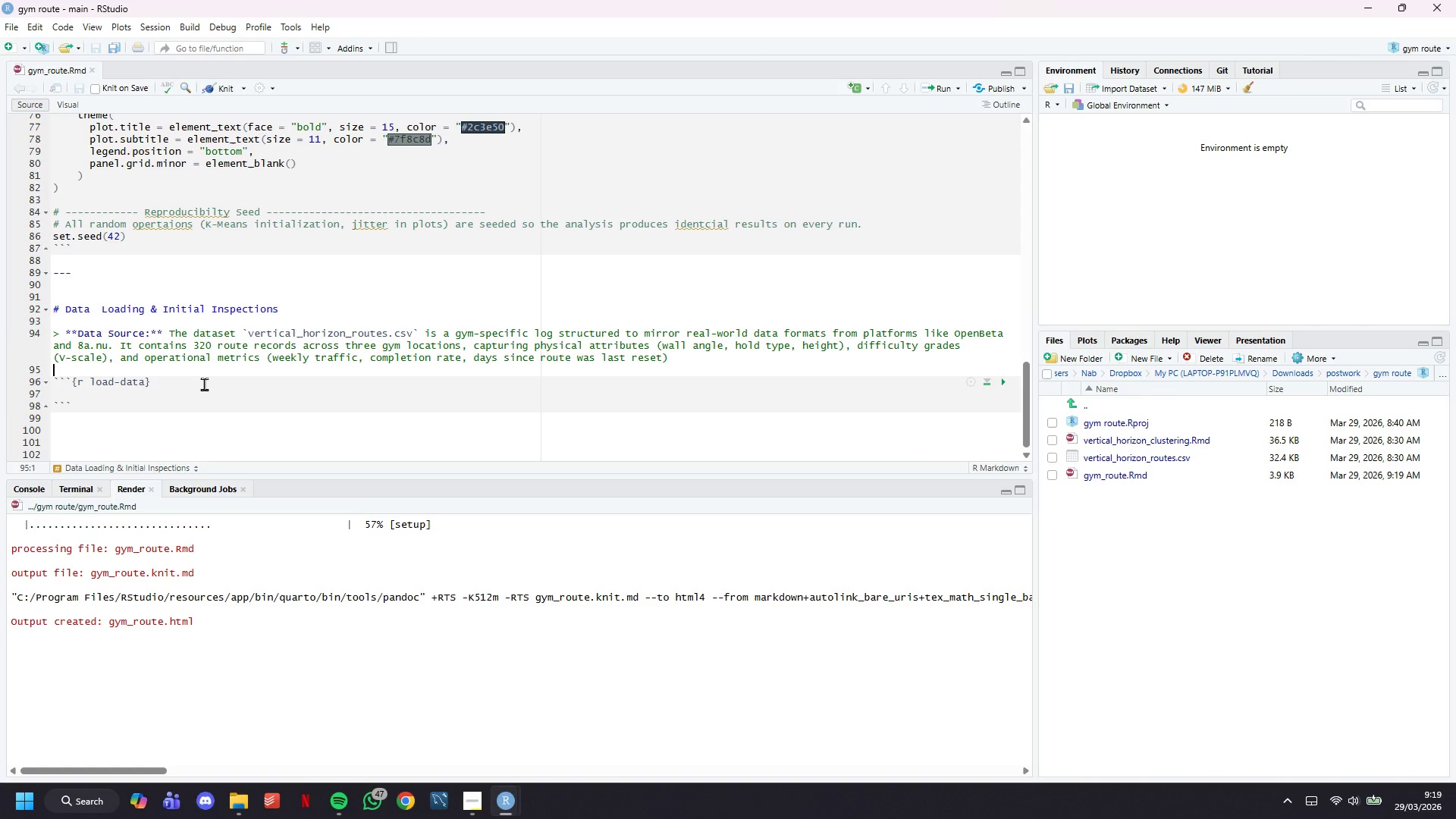 
left_click([204, 384])
 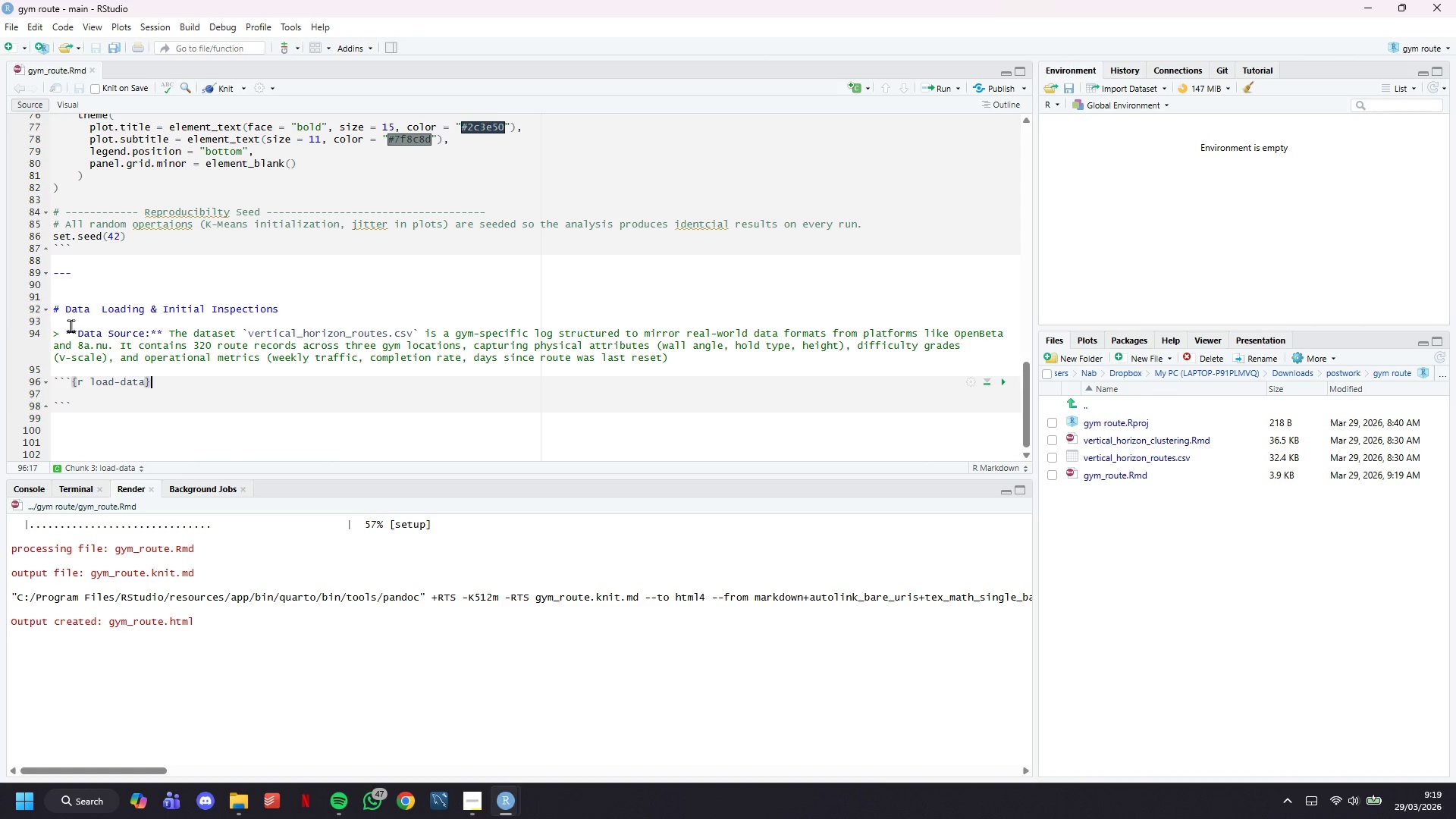 
key(Enter)
 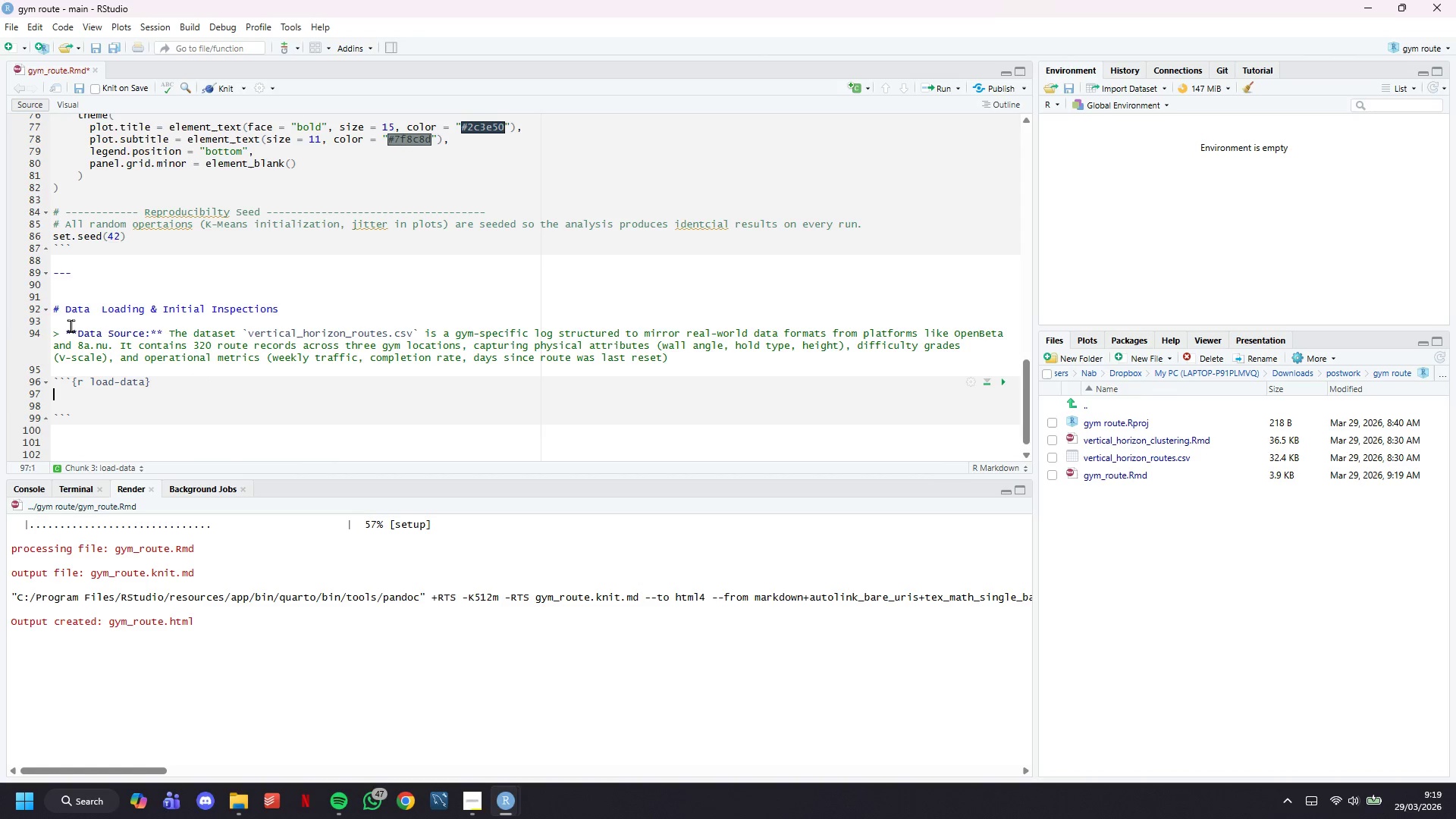 
key(Enter)
 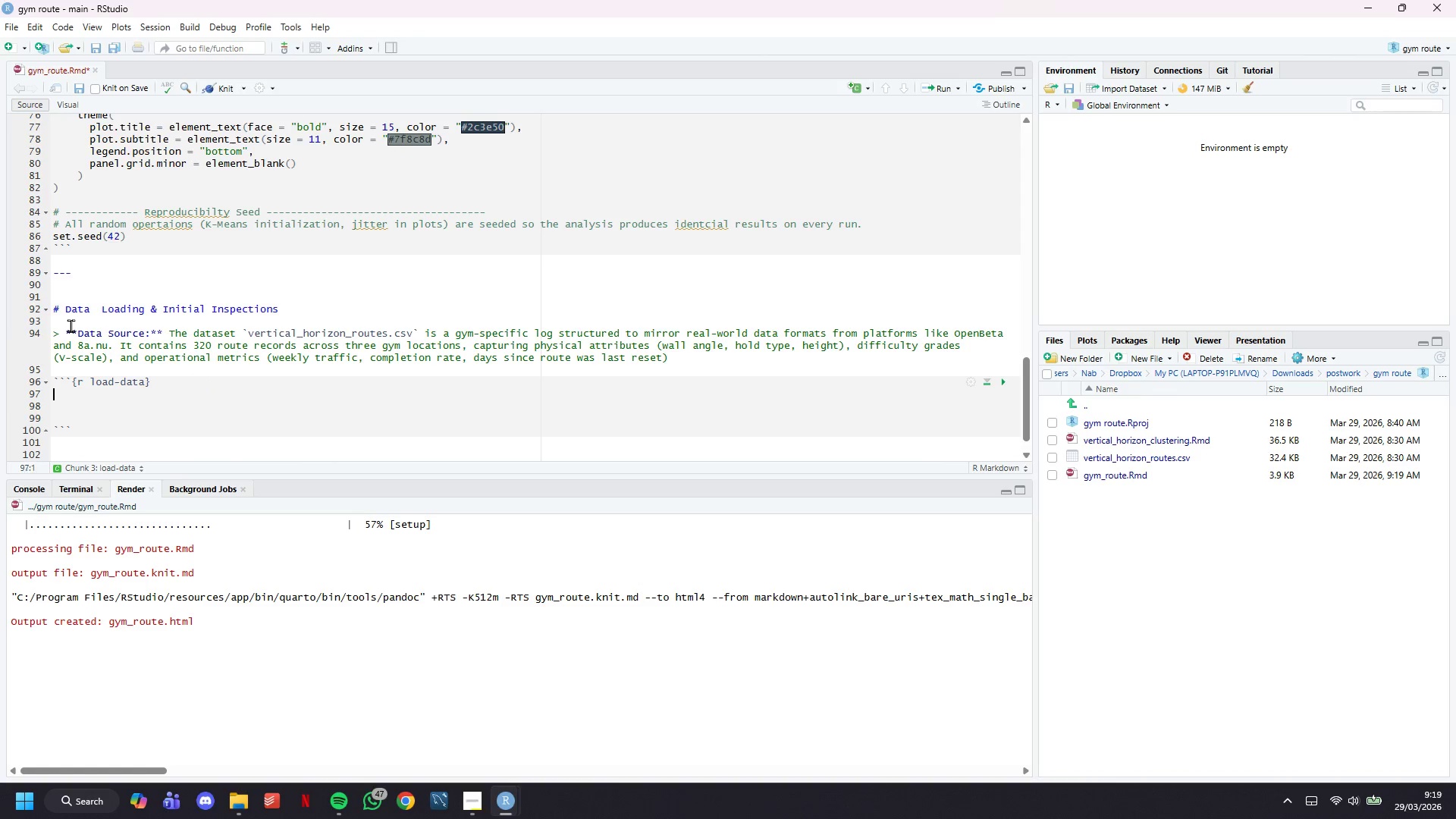 
key(ArrowUp)
 